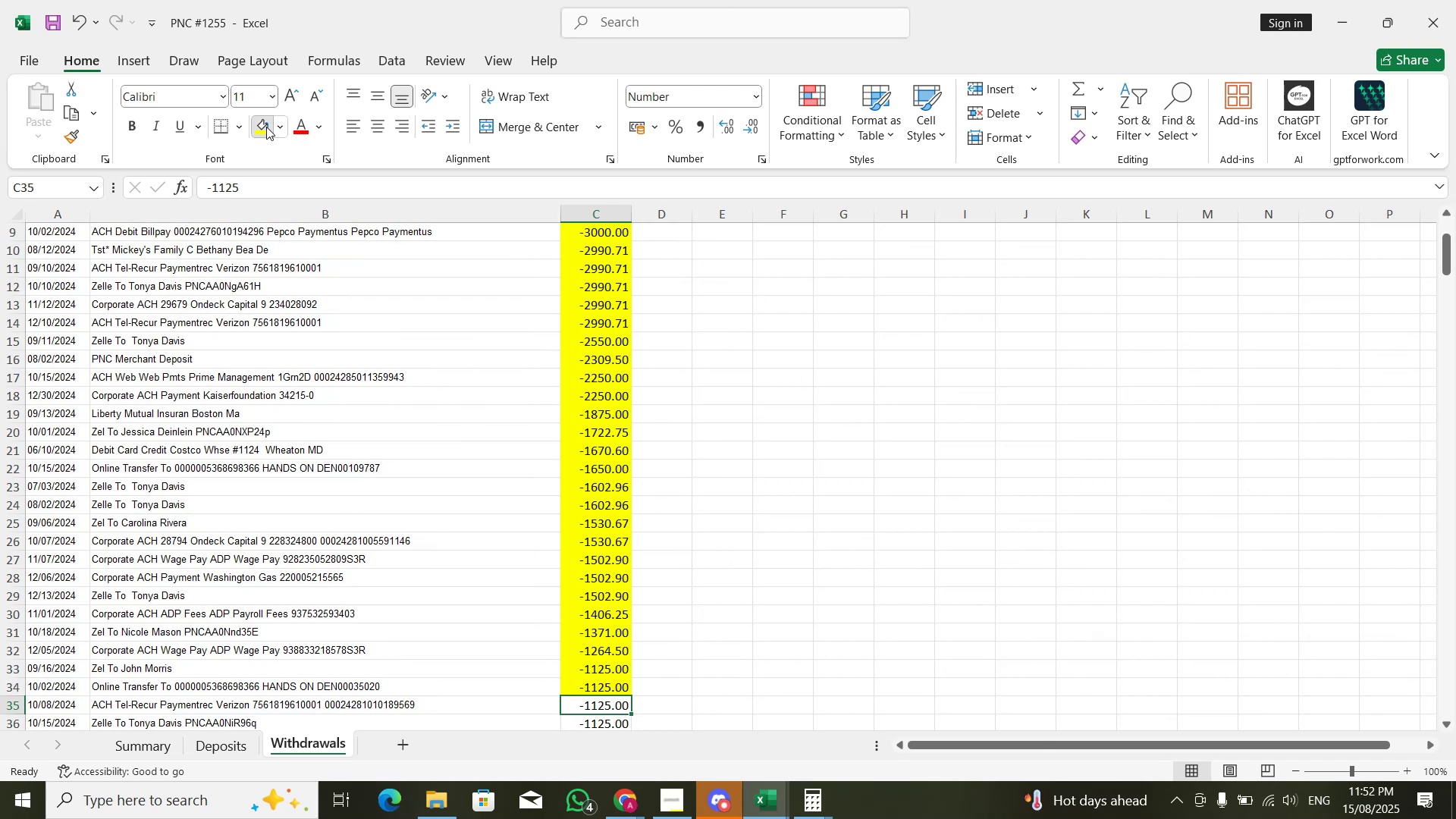 
left_click([266, 127])
 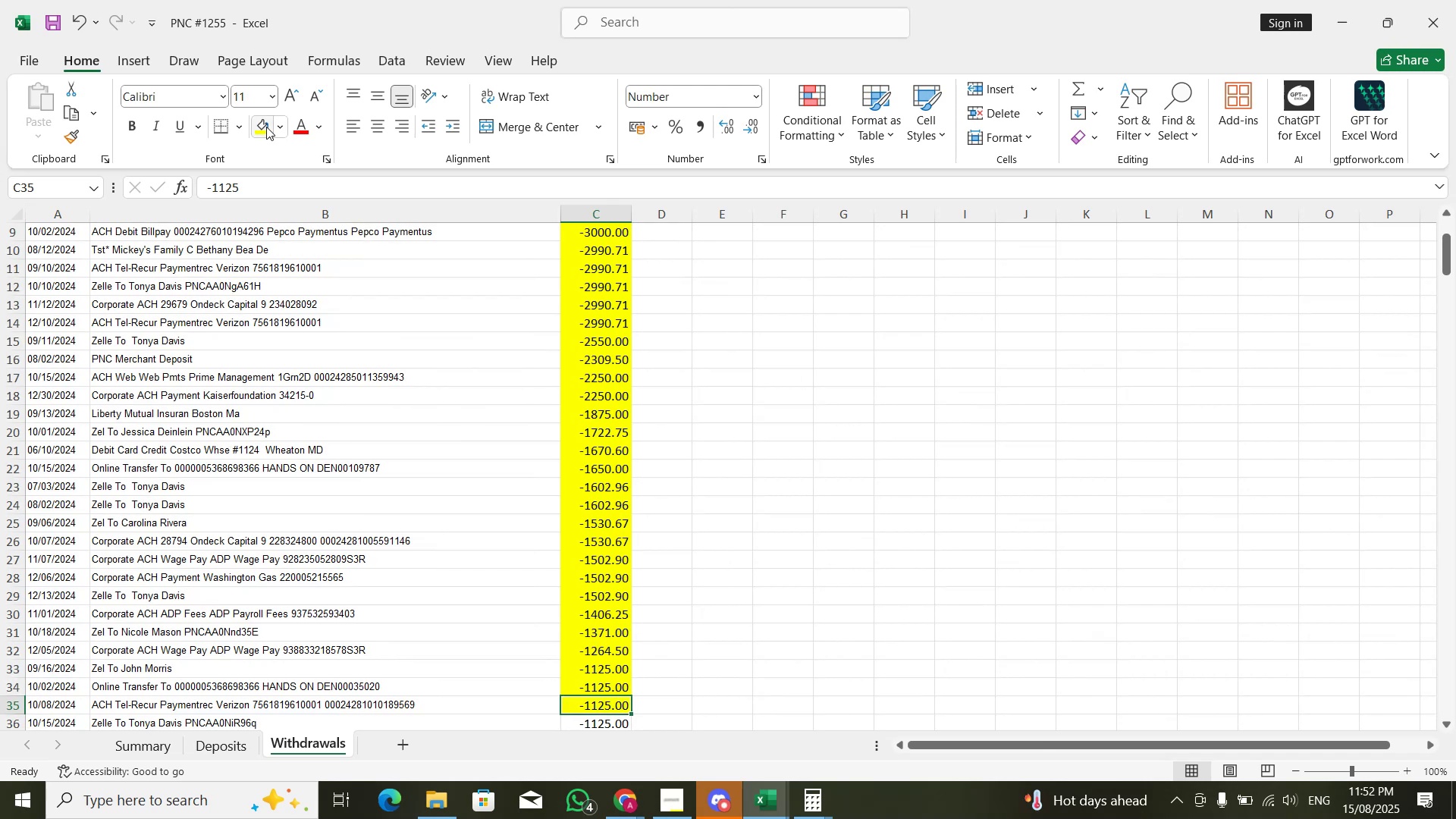 
key(ArrowDown)
 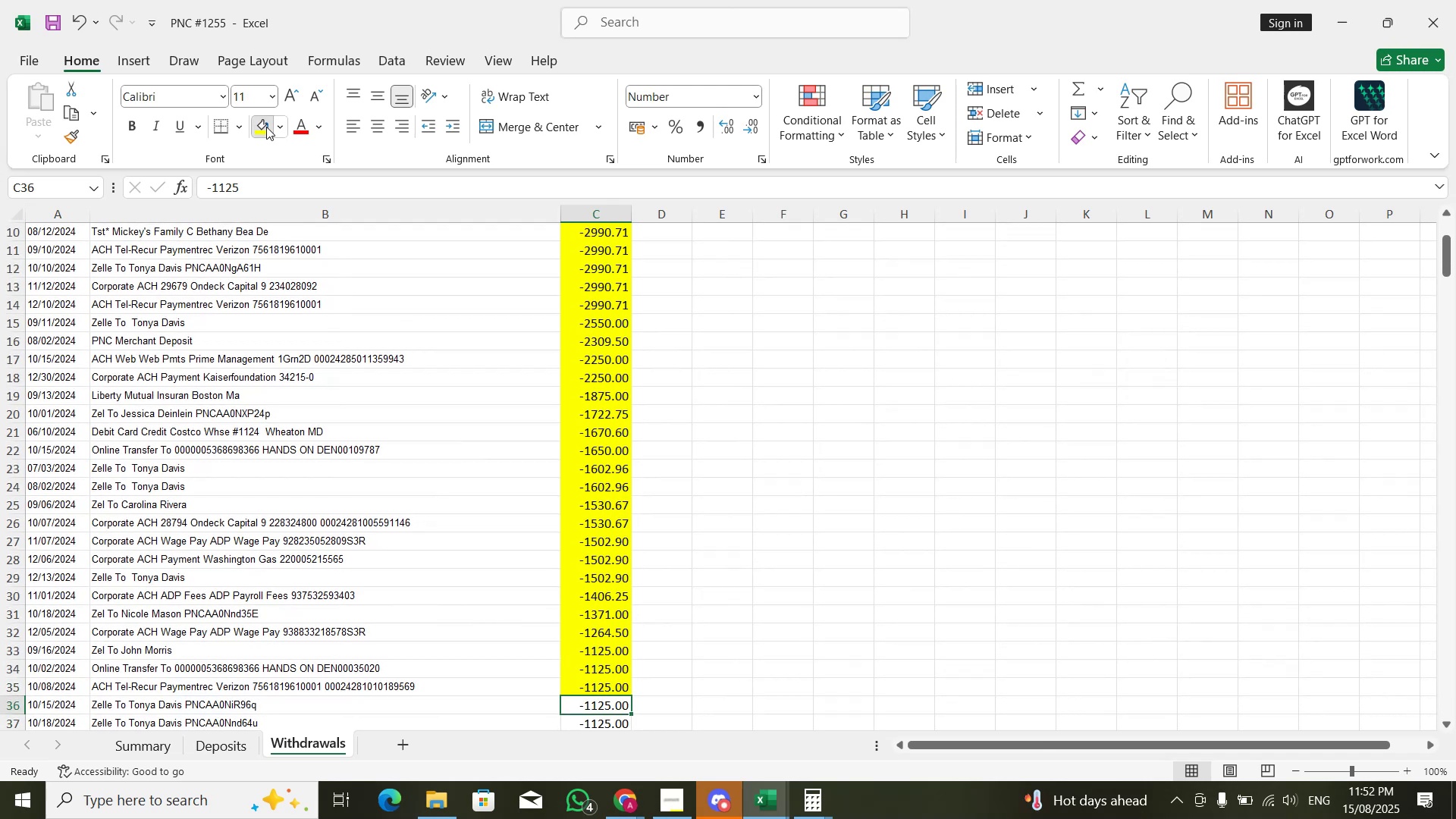 
left_click([266, 127])
 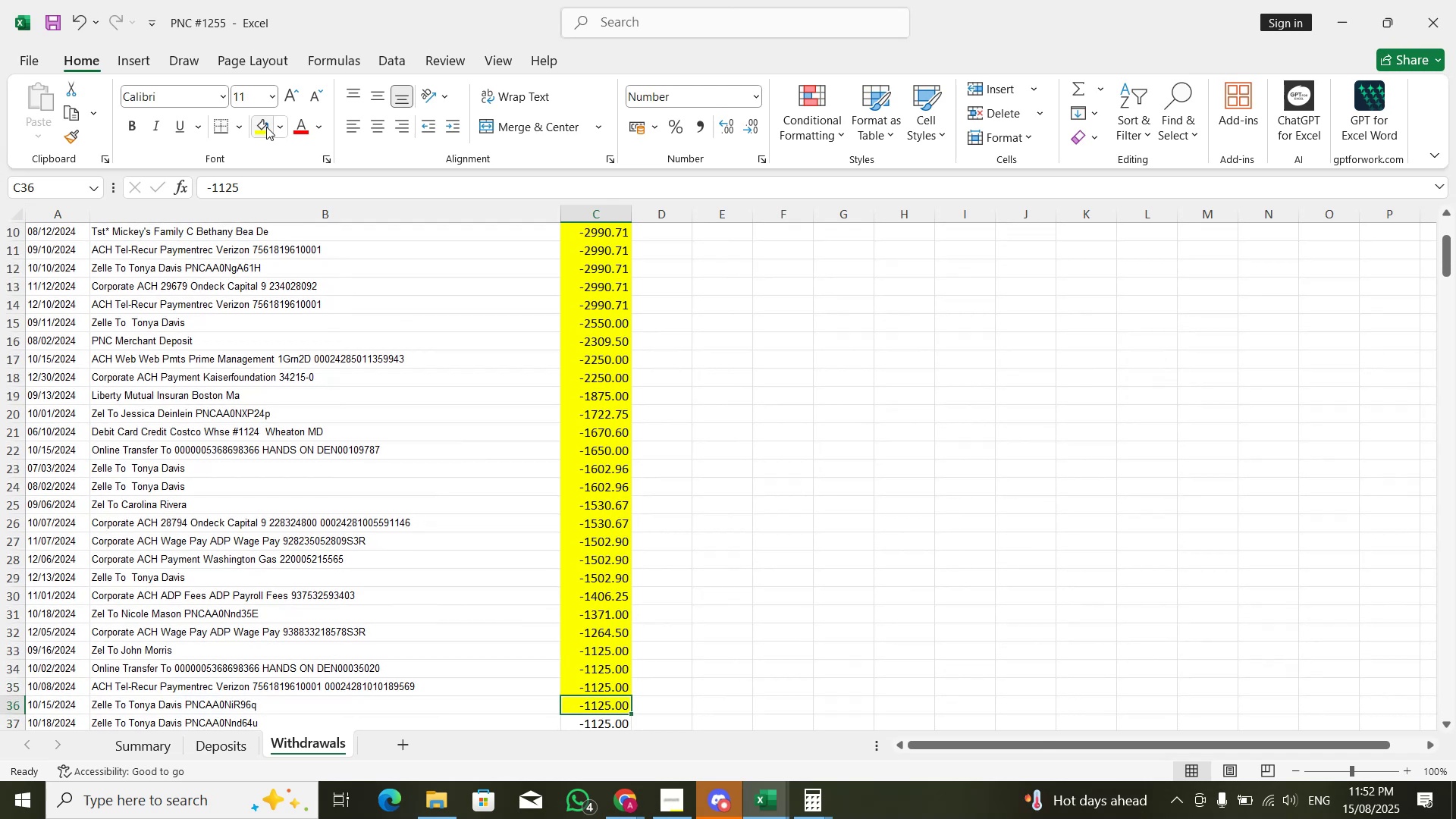 
key(ArrowDown)
 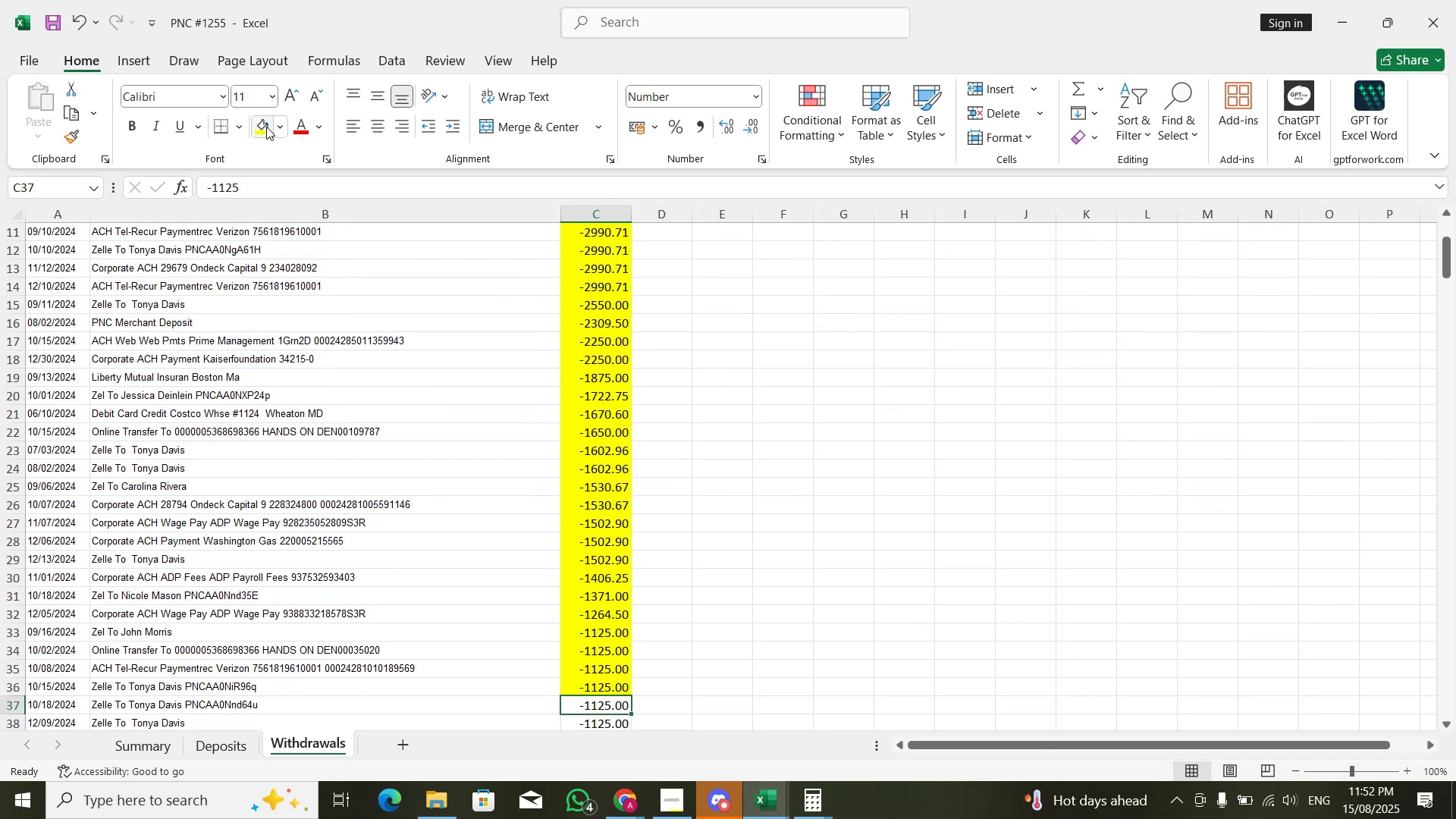 
left_click([266, 127])
 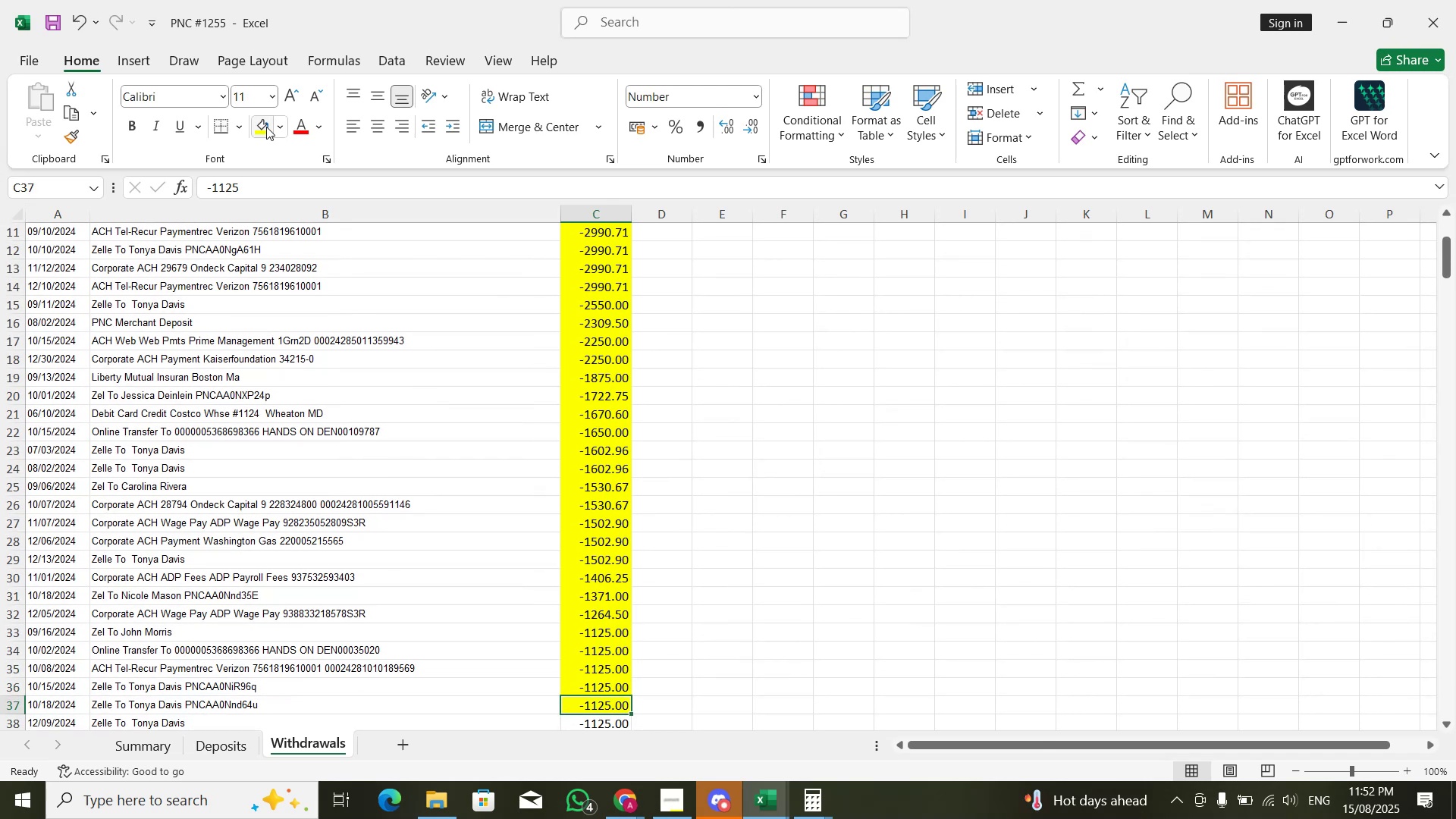 
key(ArrowDown)
 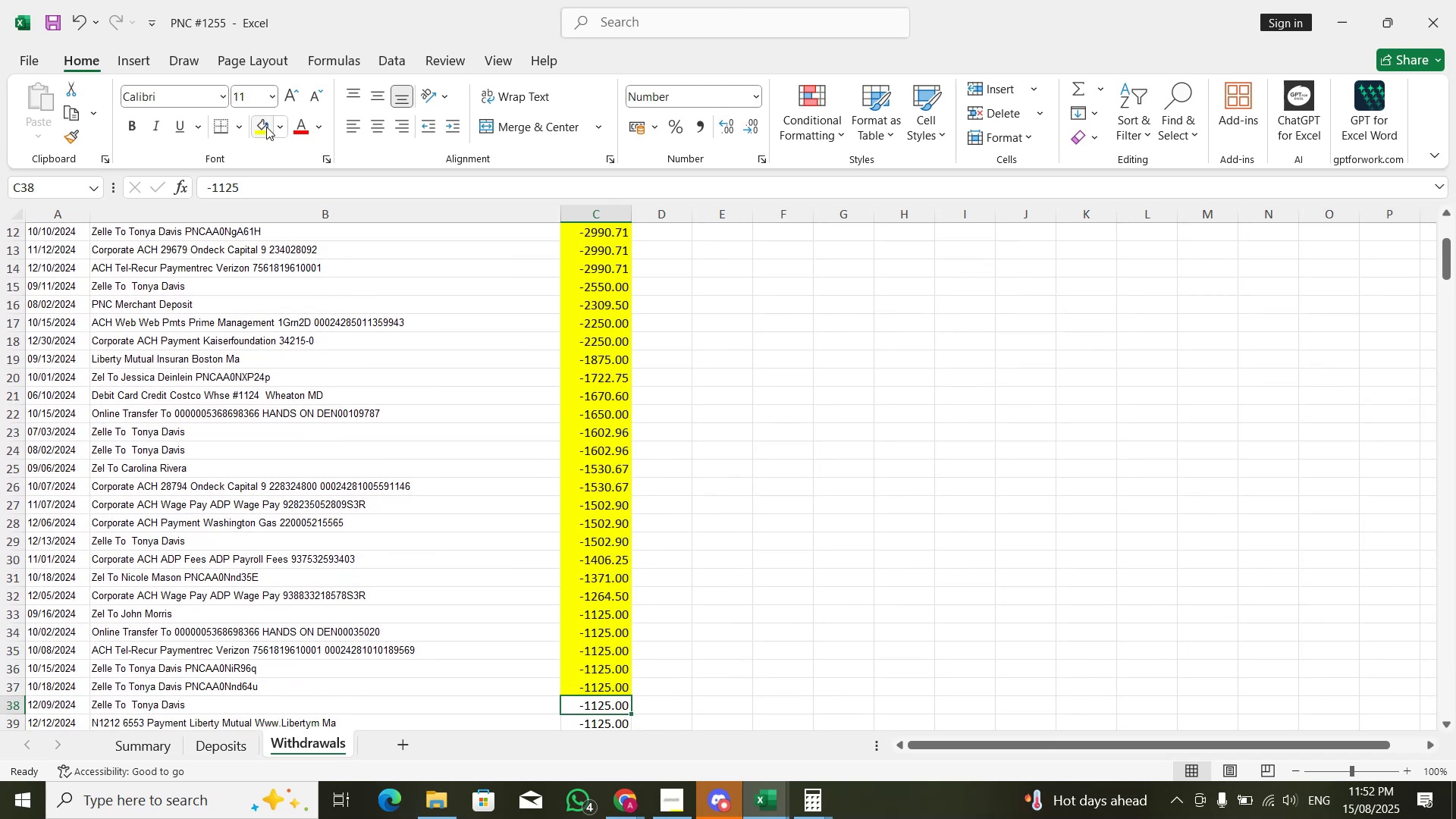 
left_click([266, 127])
 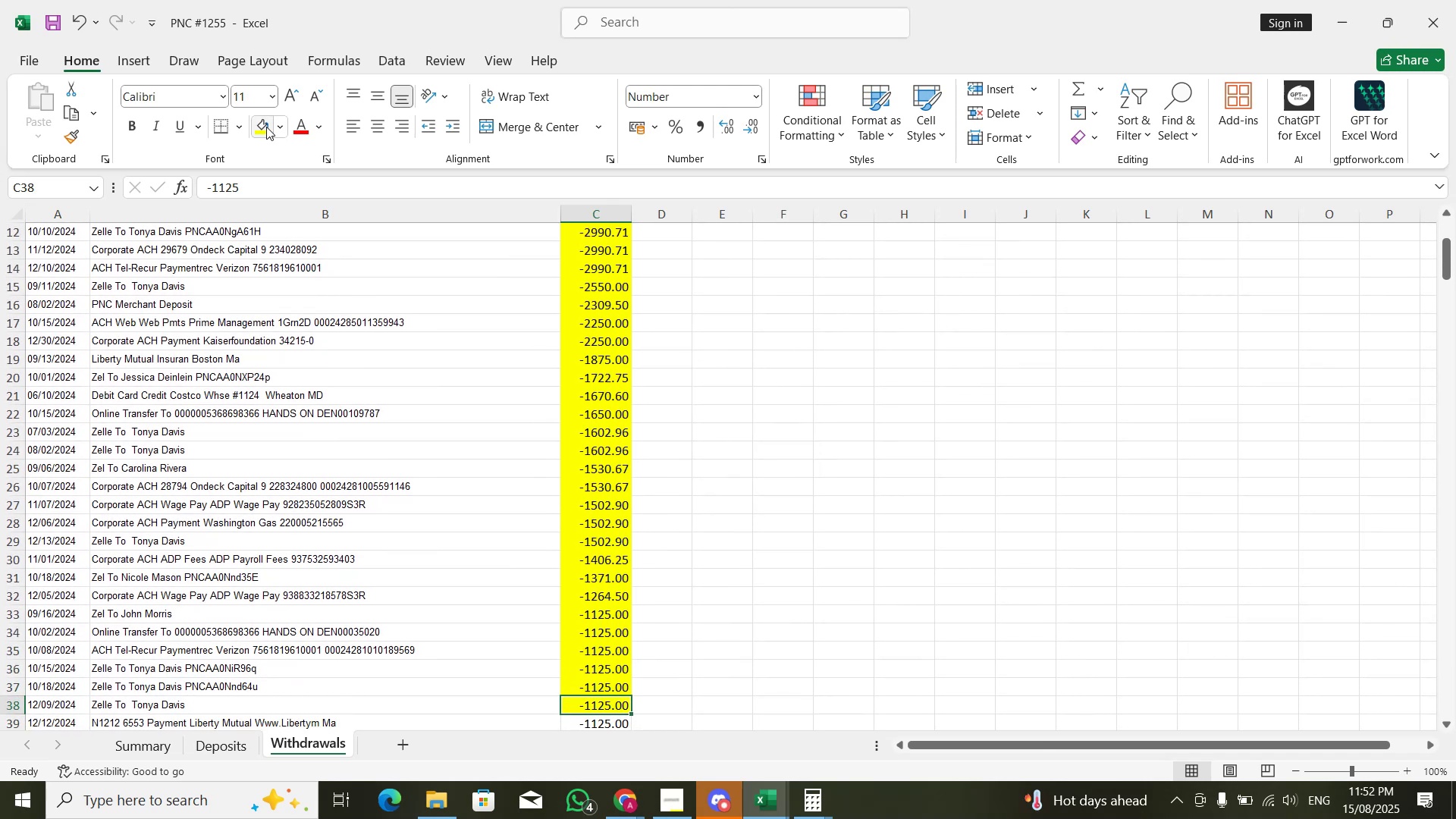 
key(ArrowDown)
 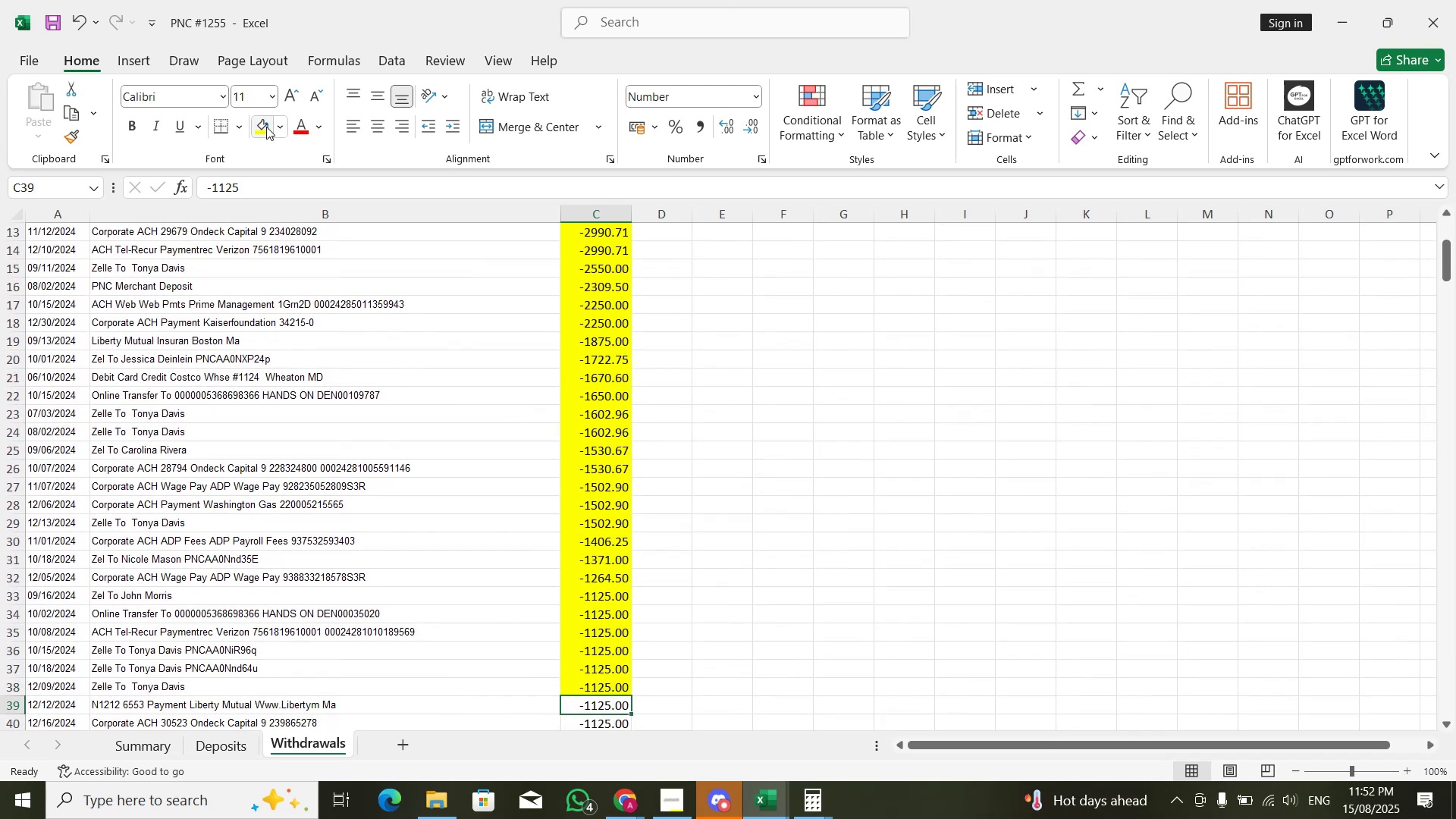 
left_click([266, 127])
 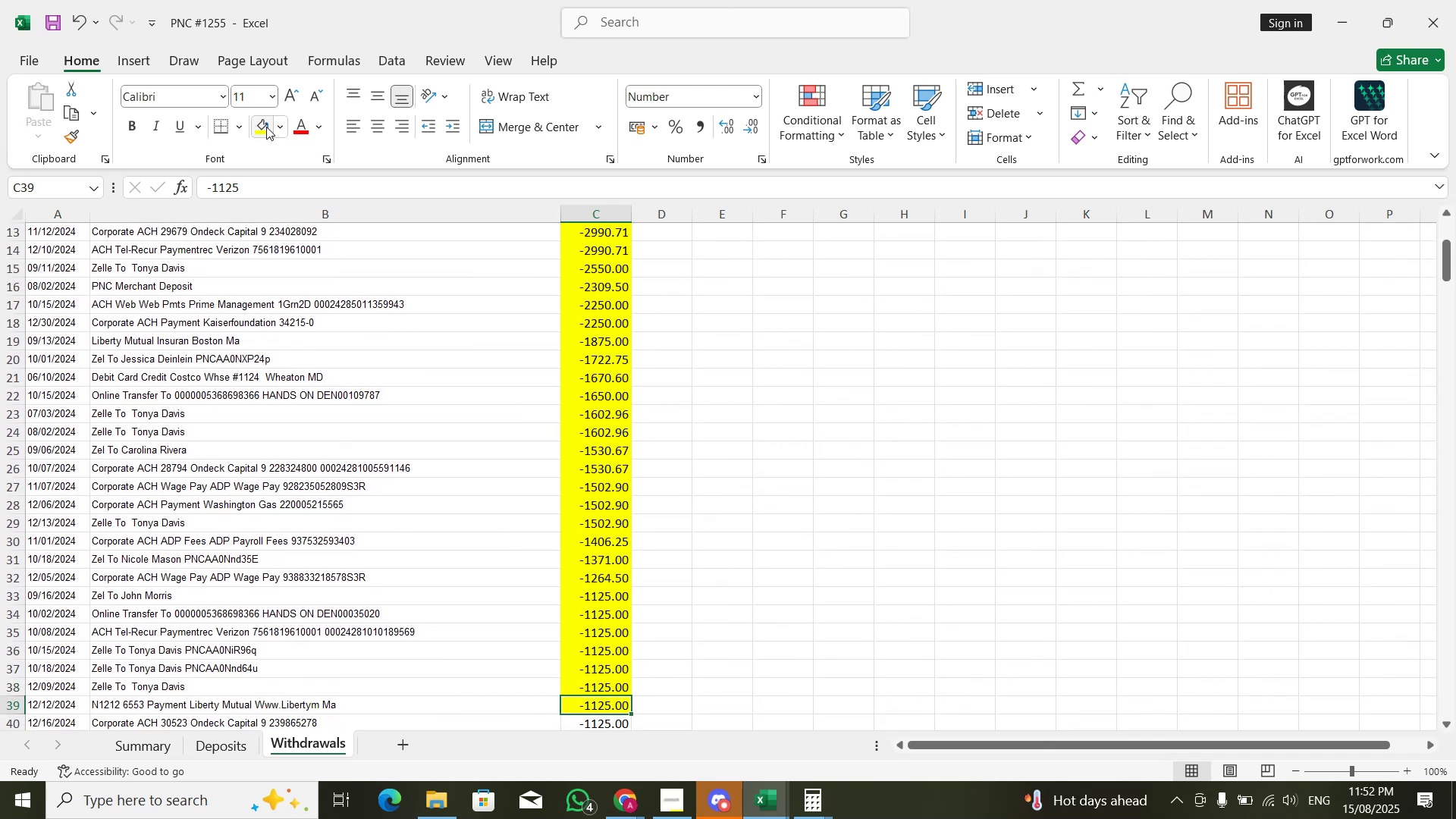 
key(ArrowDown)
 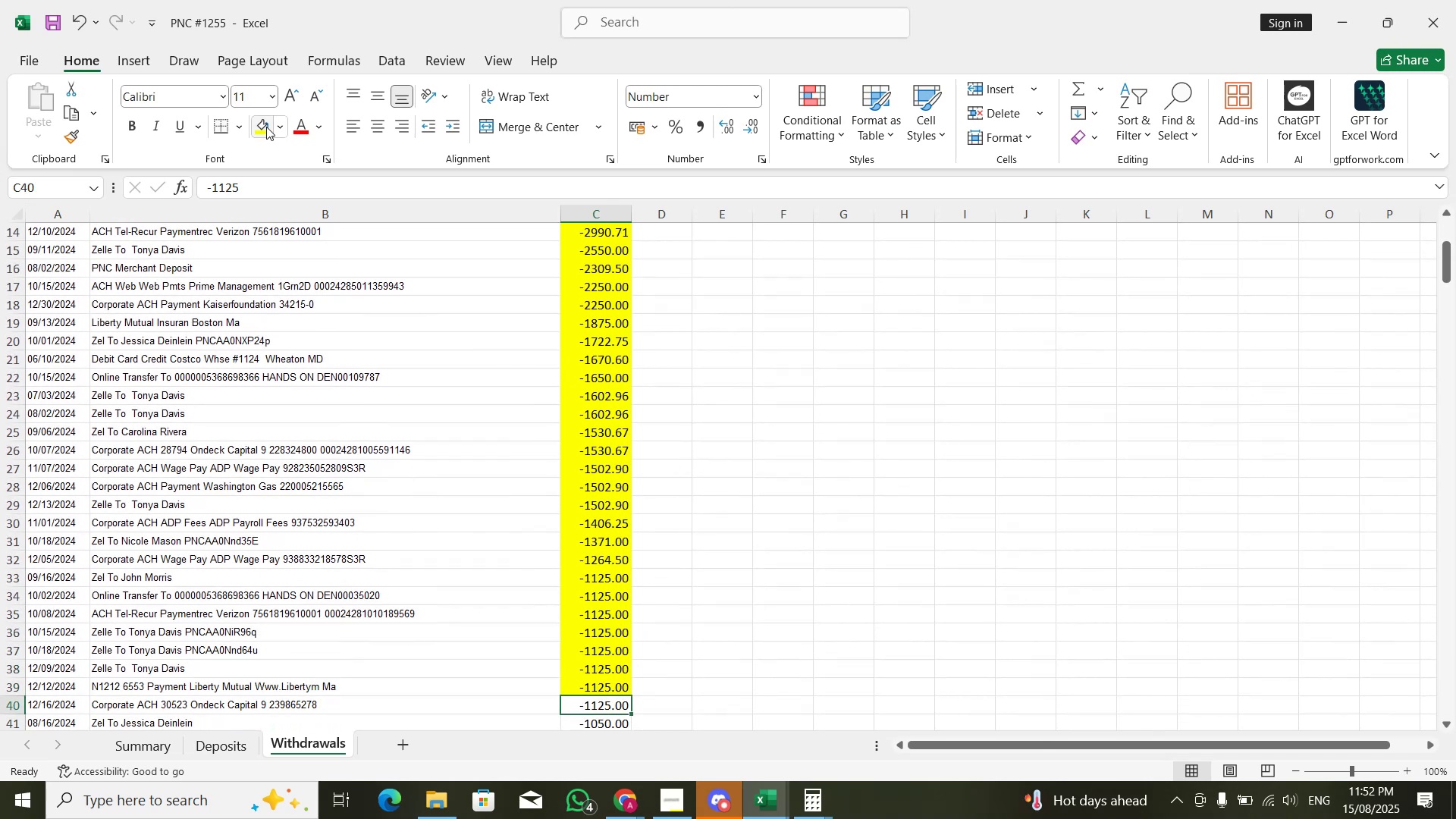 
left_click([266, 127])
 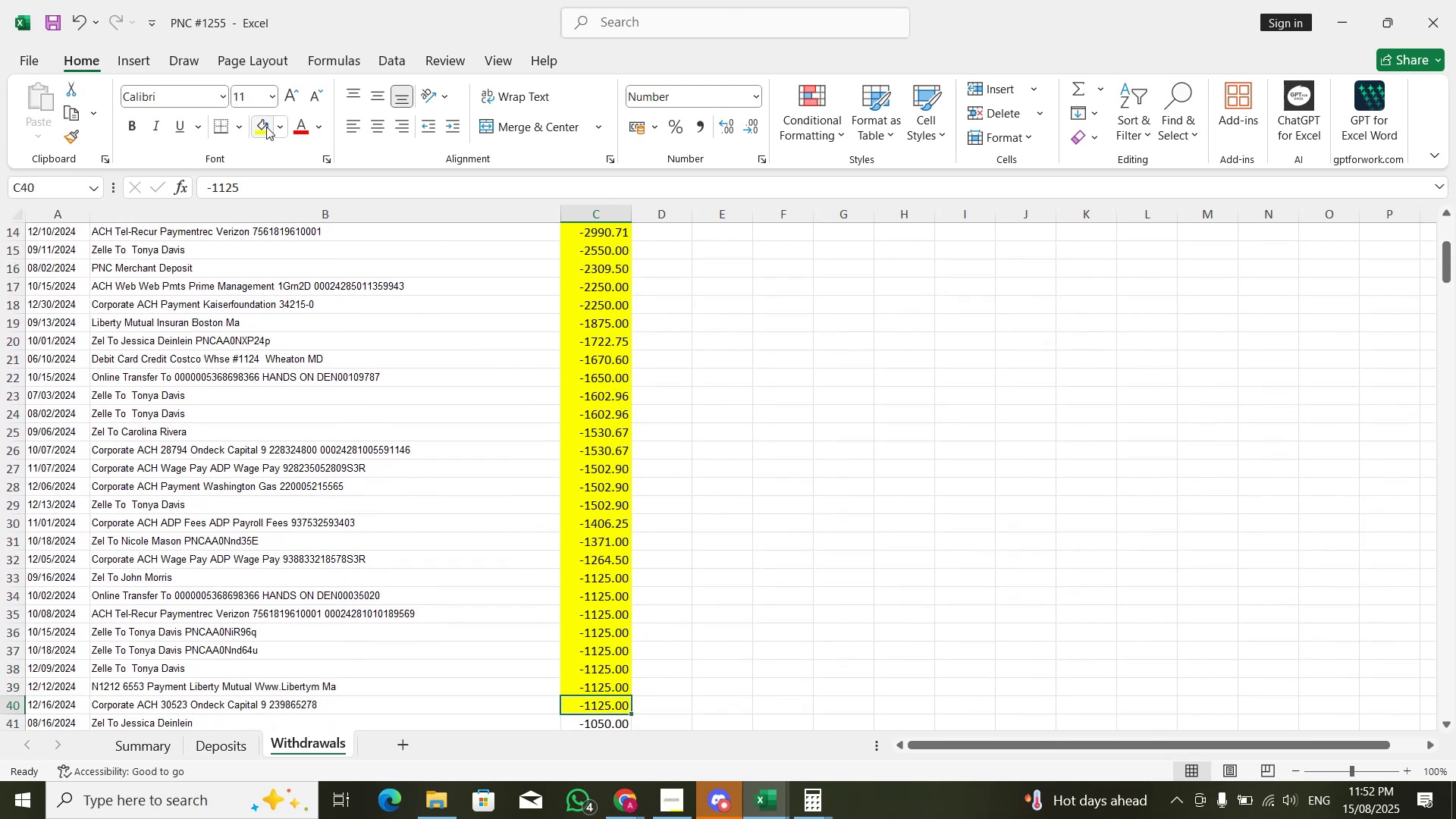 
key(Alt+AltLeft)
 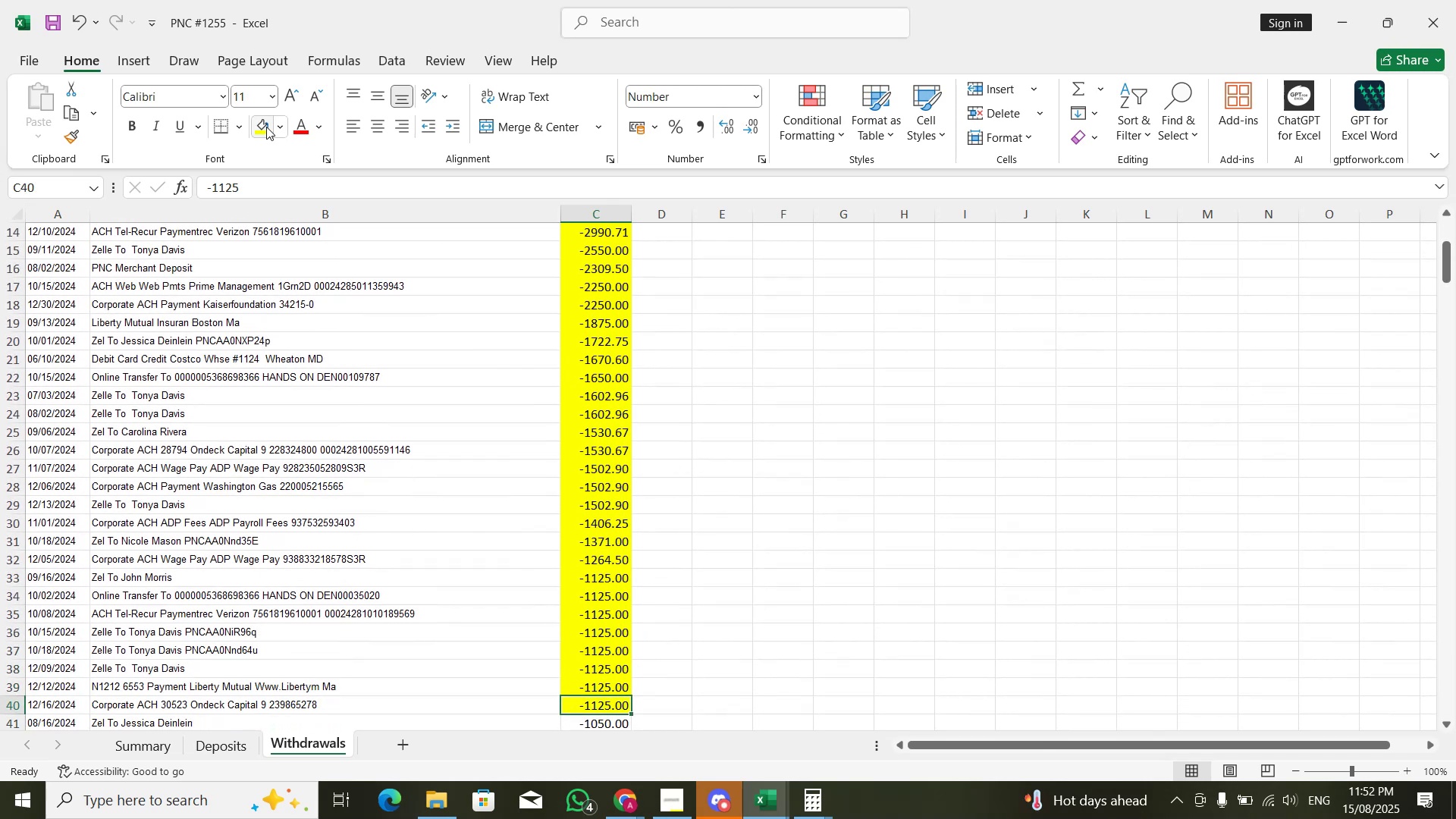 
key(Alt+Tab)
 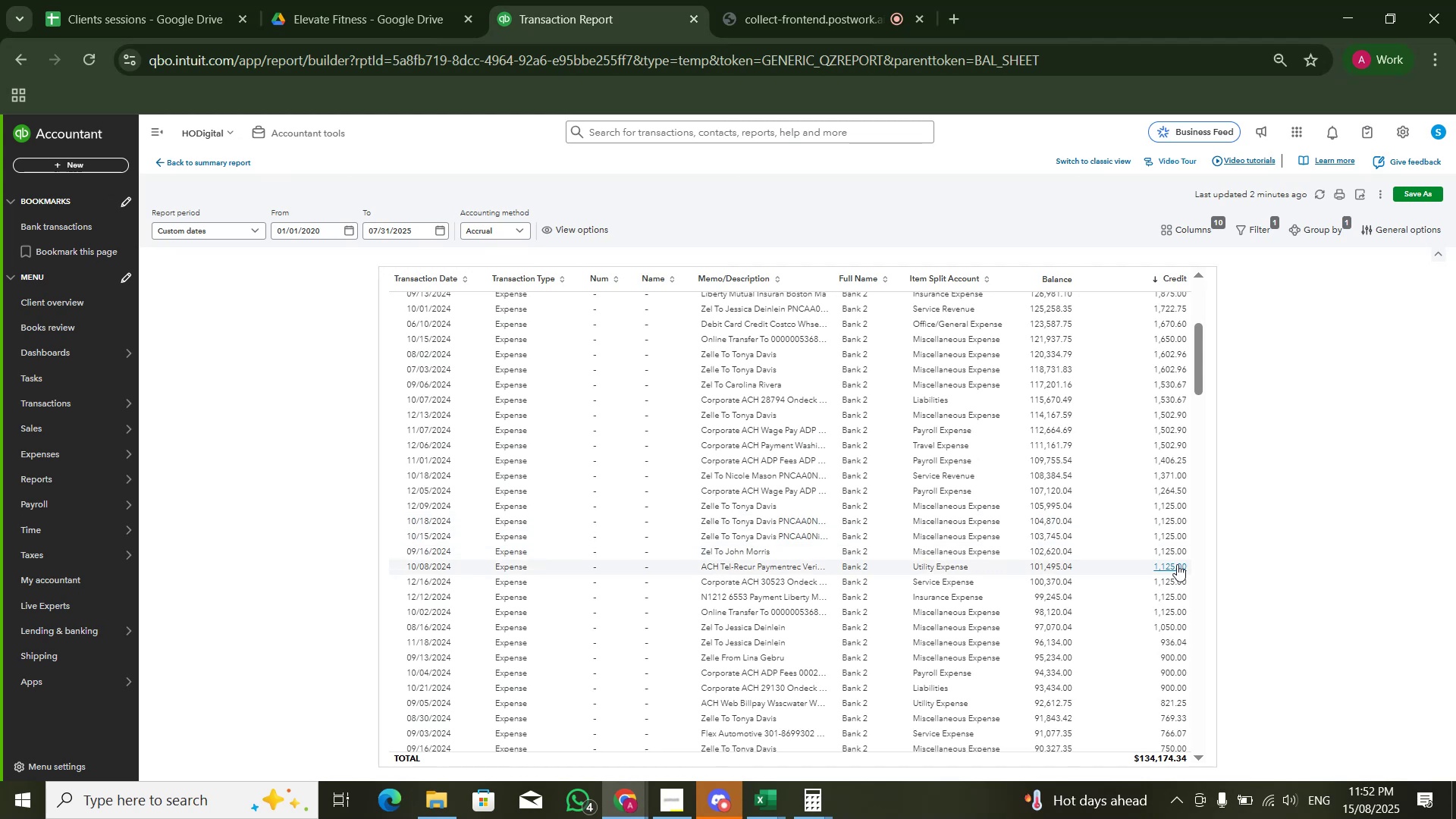 
wait(7.88)
 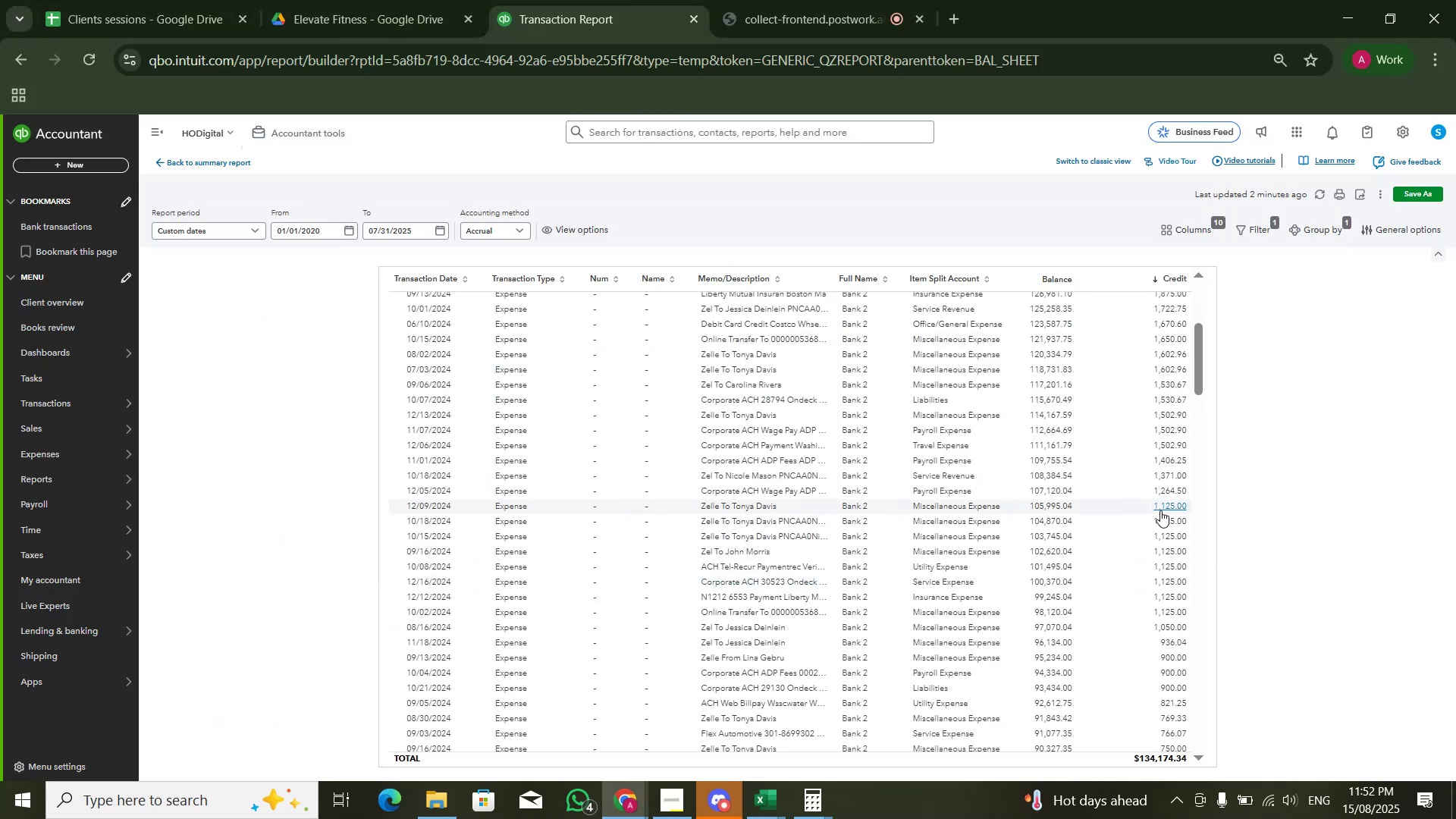 
key(Alt+AltLeft)
 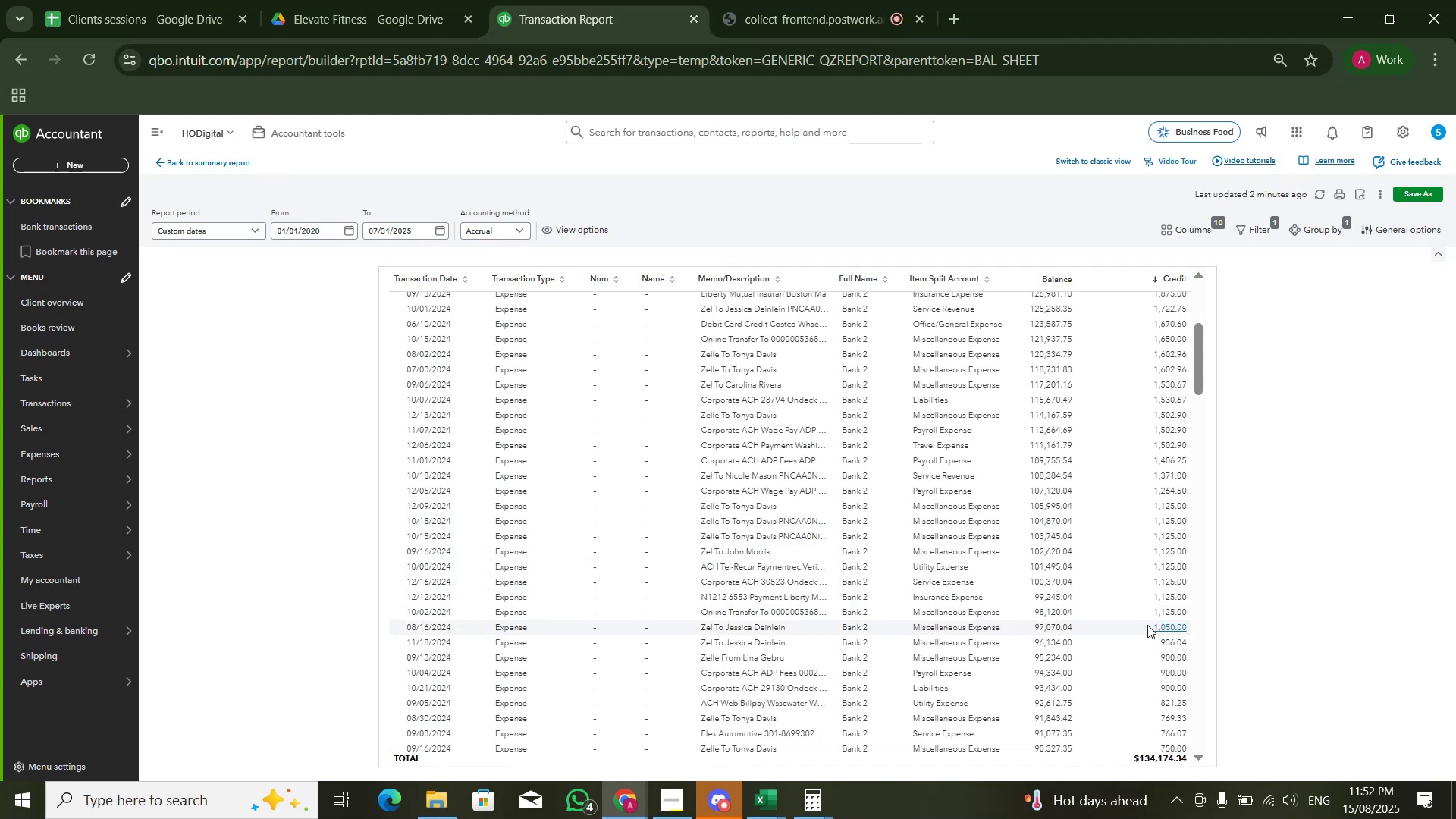 
key(Alt+Tab)
 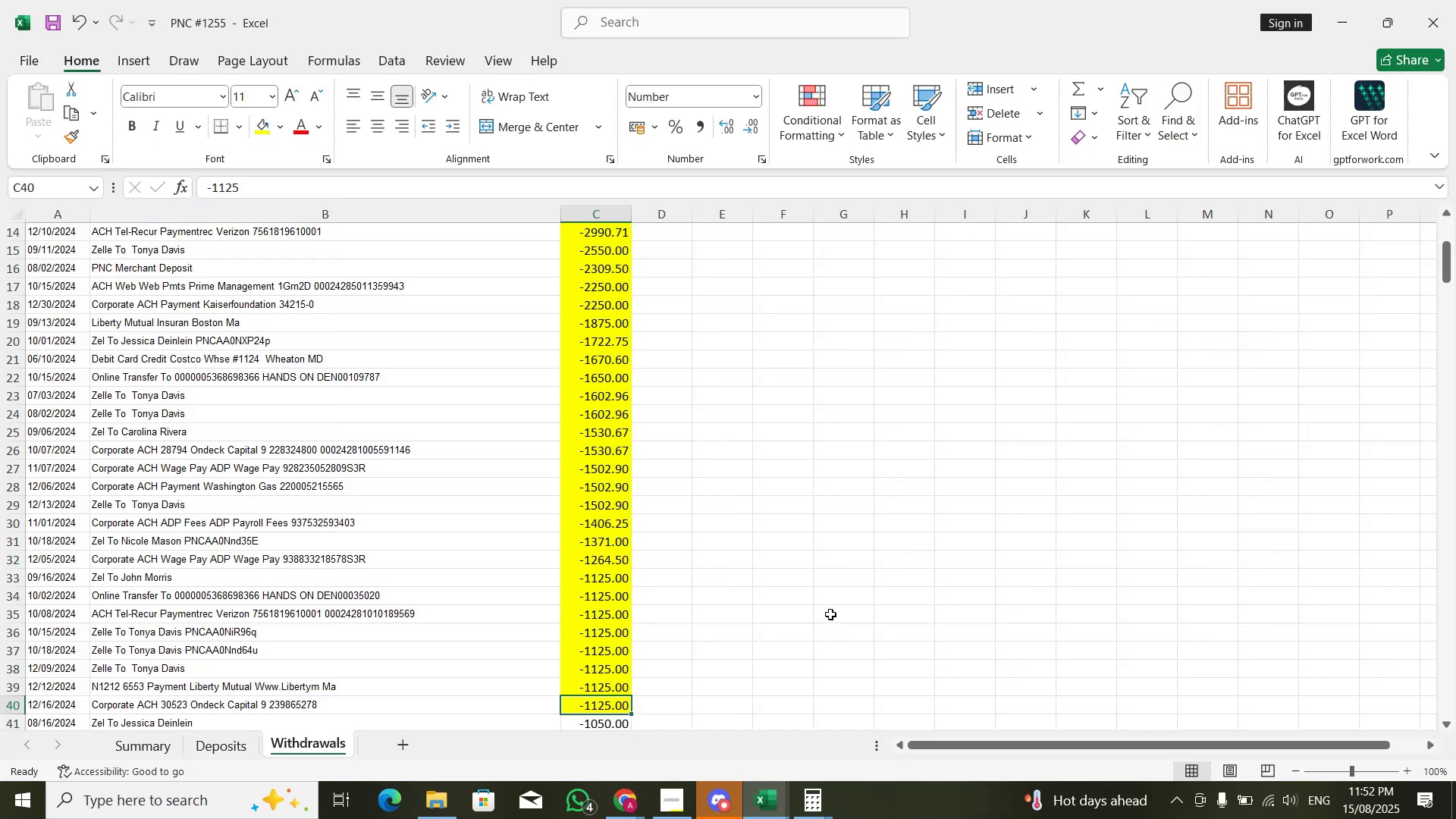 
scroll: coordinate [632, 508], scroll_direction: down, amount: 6.0
 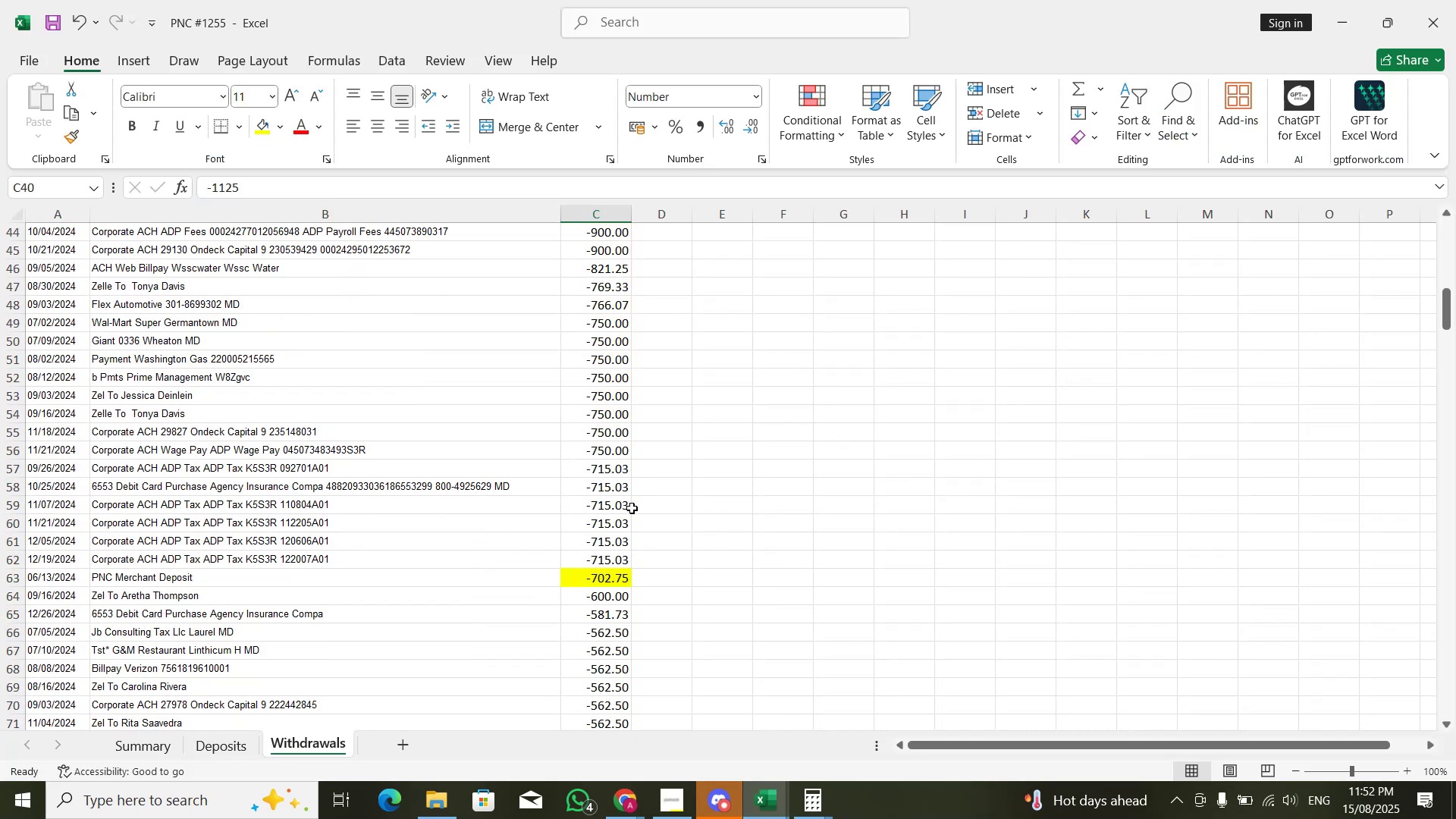 
scroll: coordinate [632, 508], scroll_direction: up, amount: 2.0
 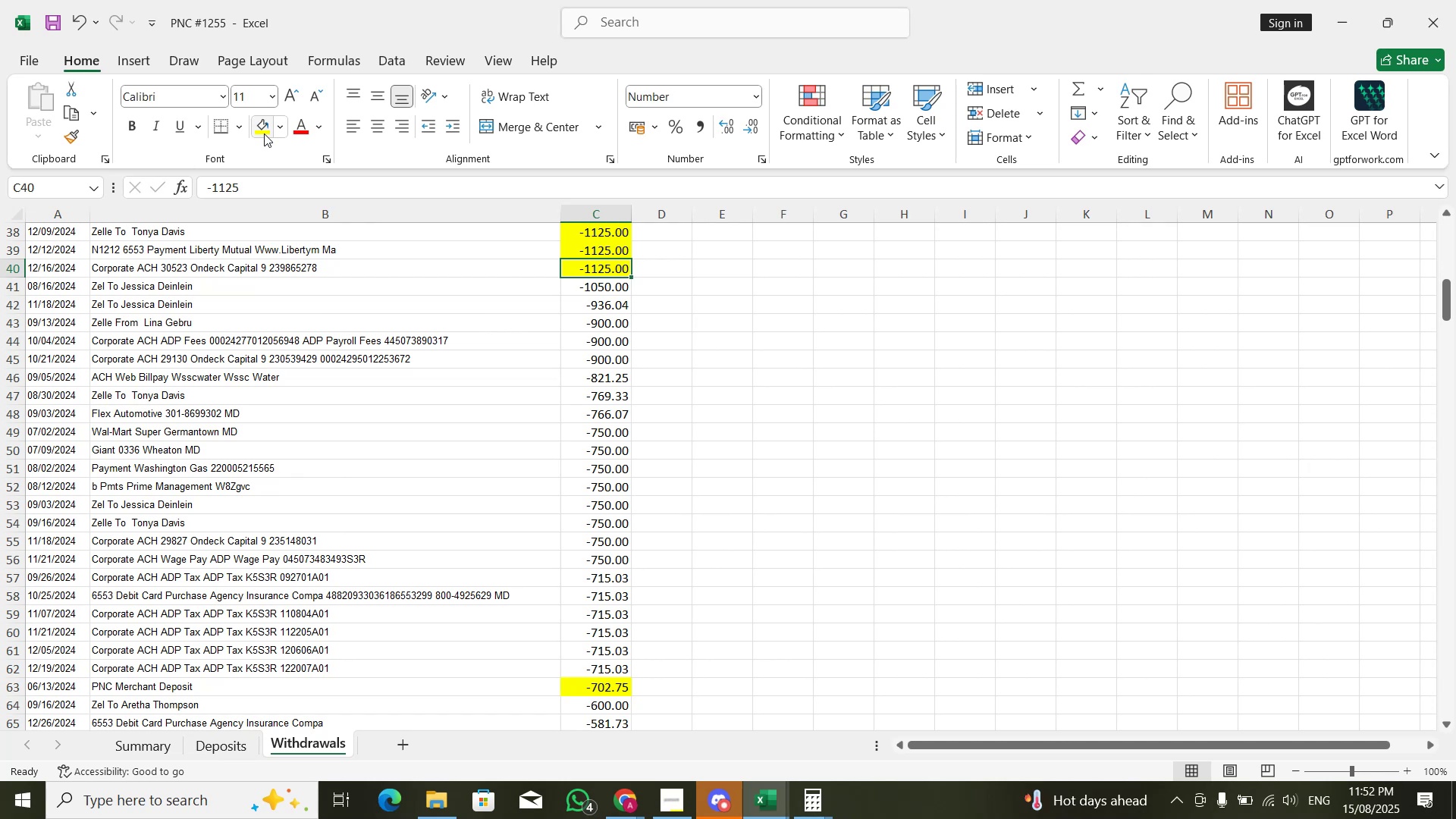 
key(ArrowRight)
 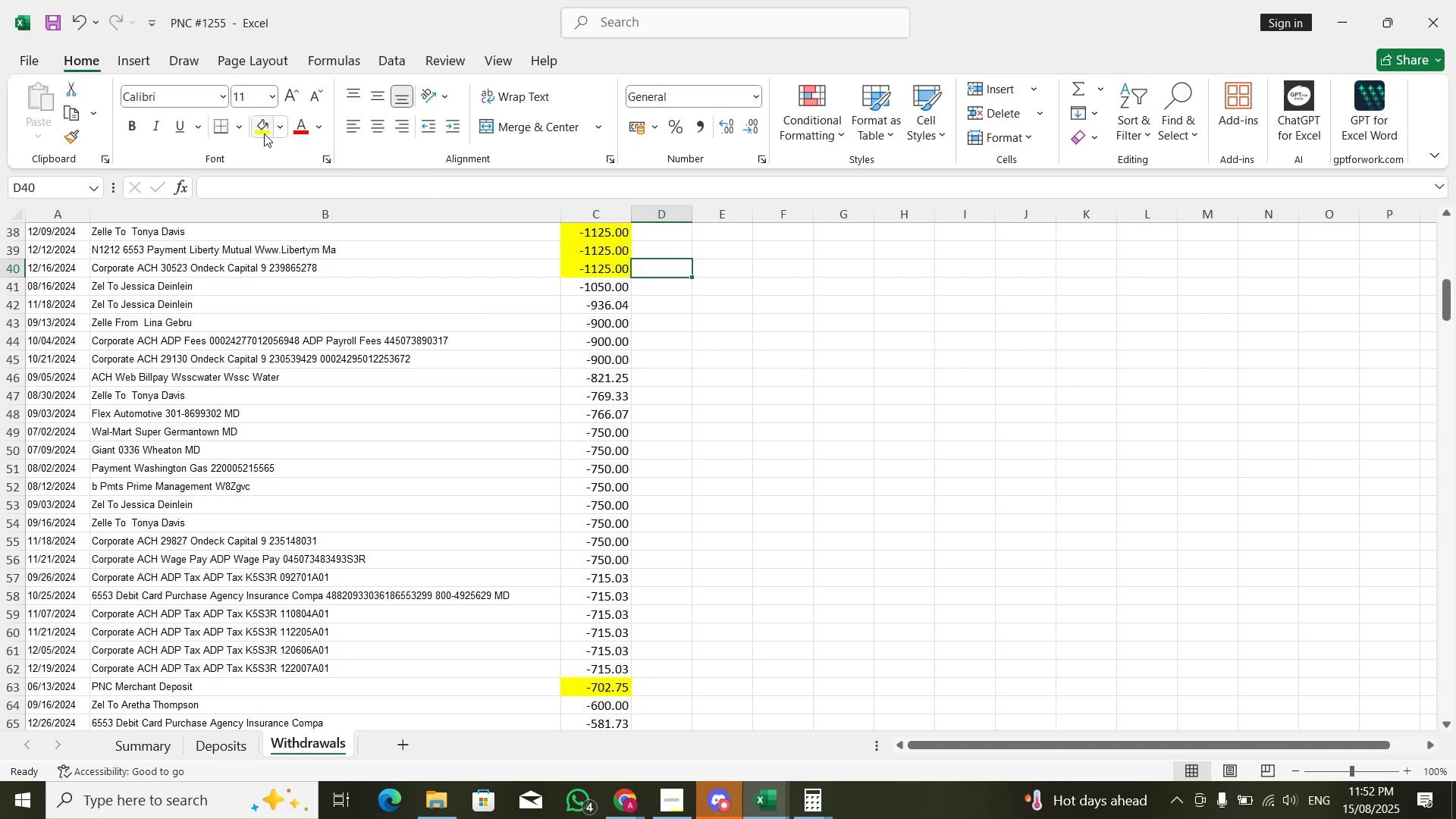 
key(ArrowDown)
 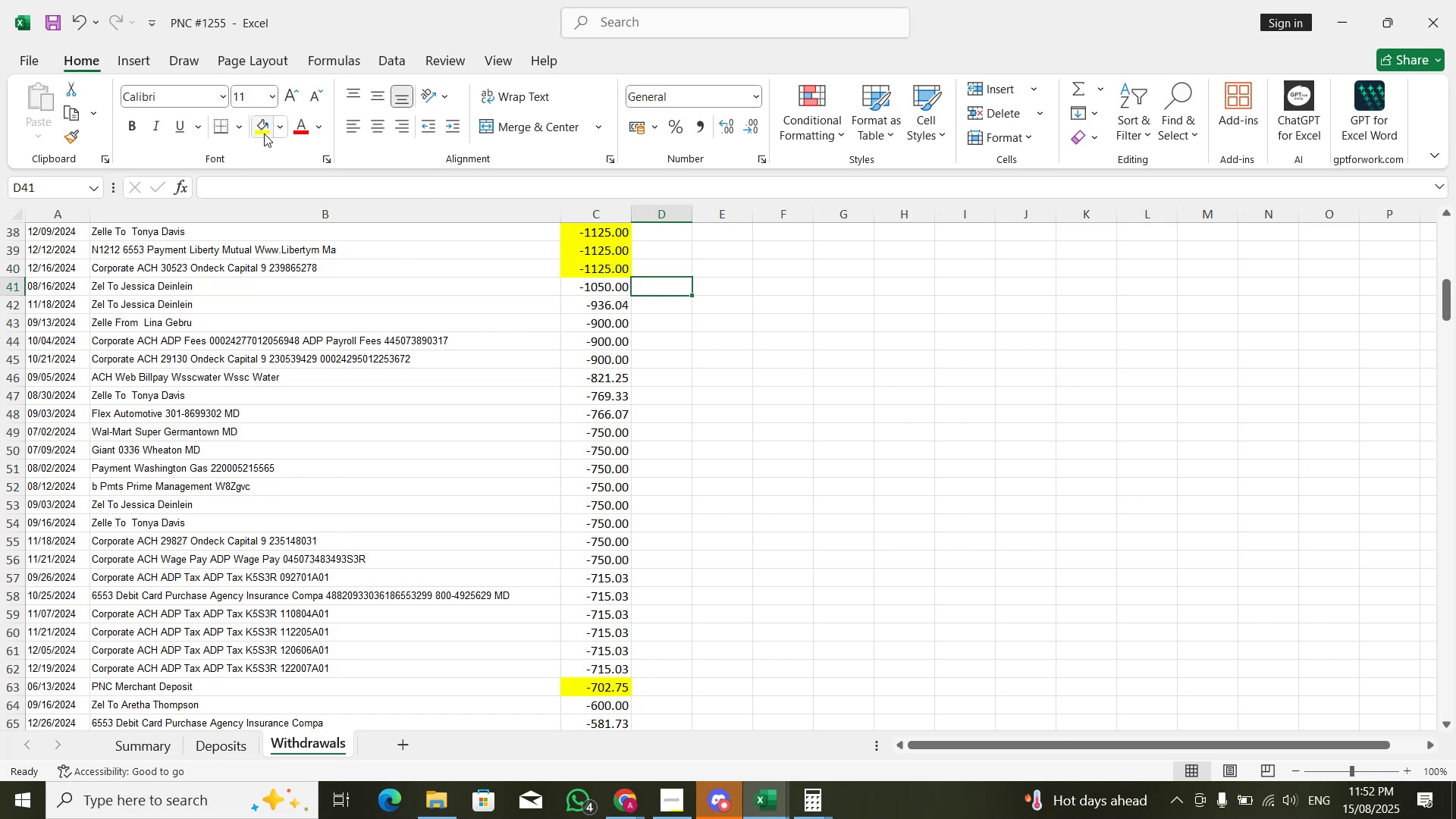 
key(ArrowLeft)
 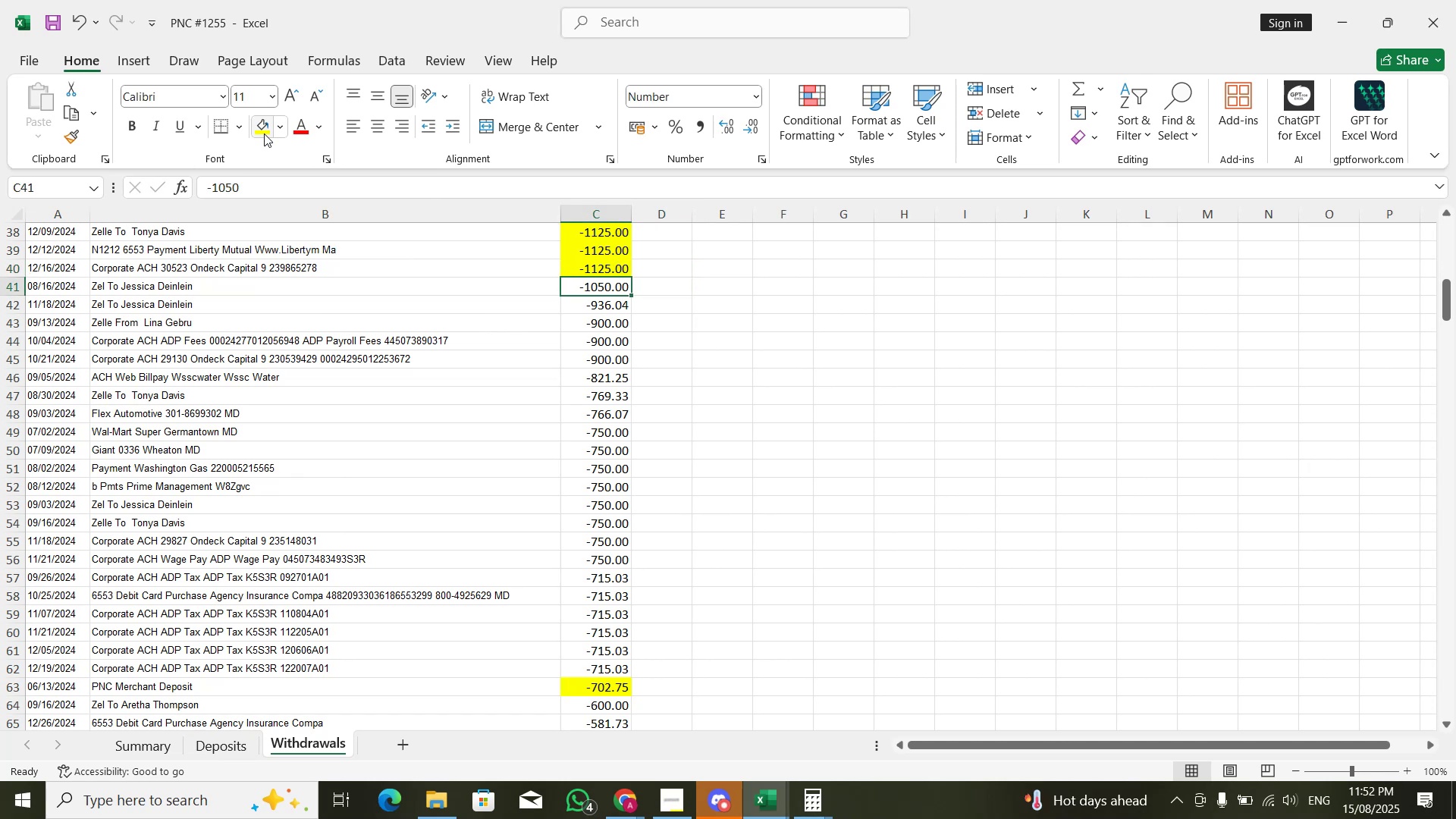 
key(Alt+AltLeft)
 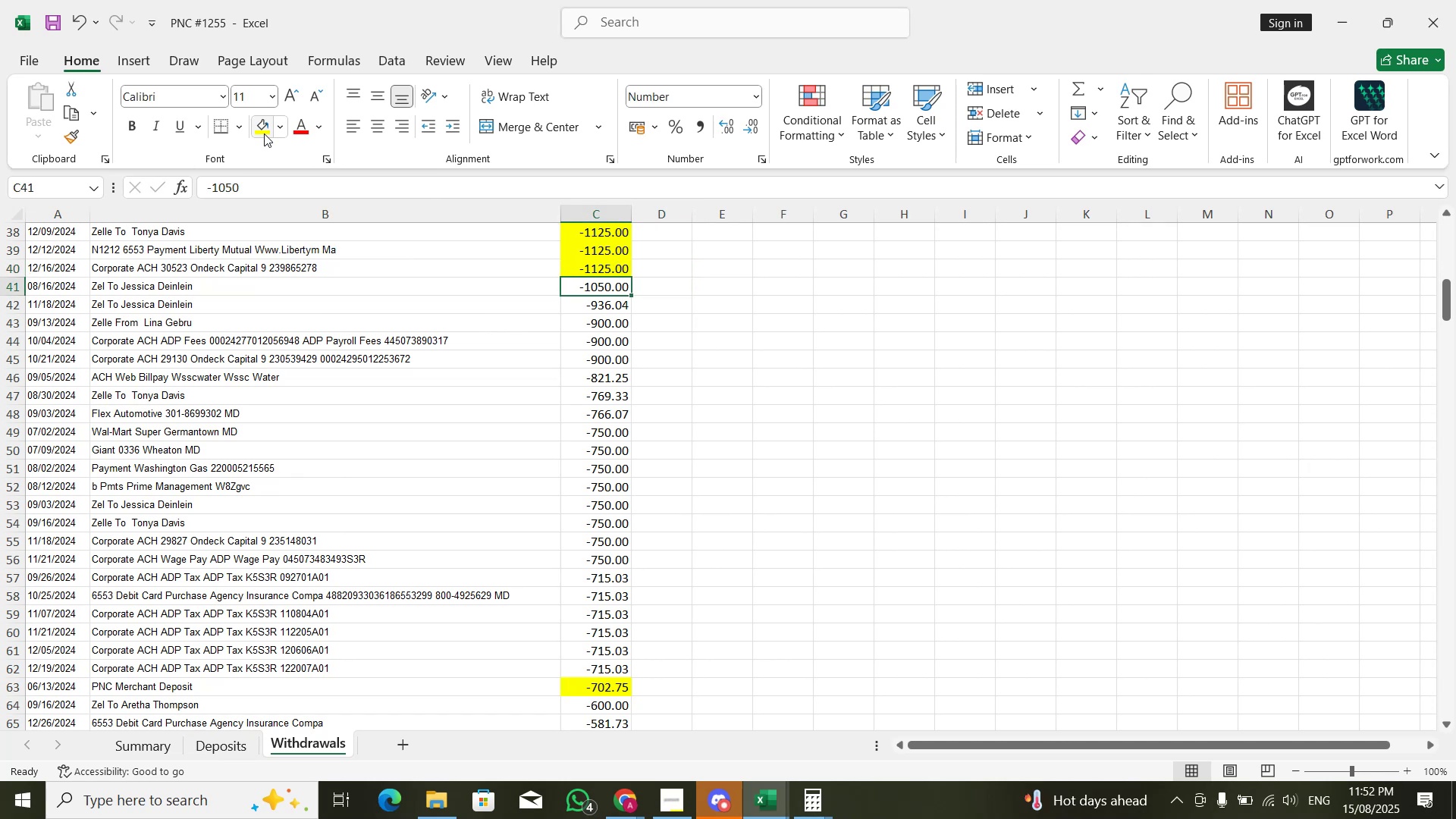 
key(Alt+Tab)
 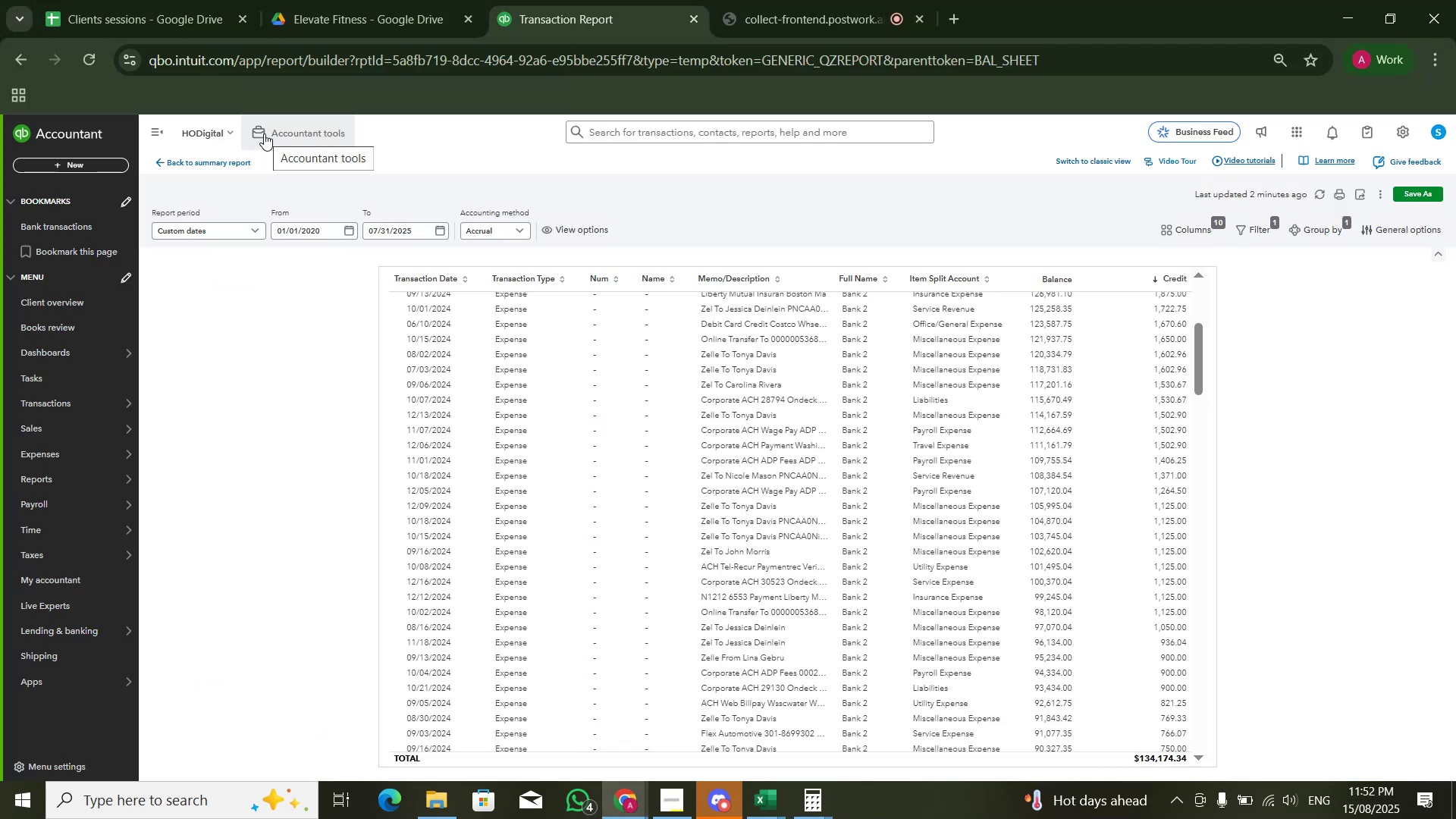 
key(Alt+Tab)
 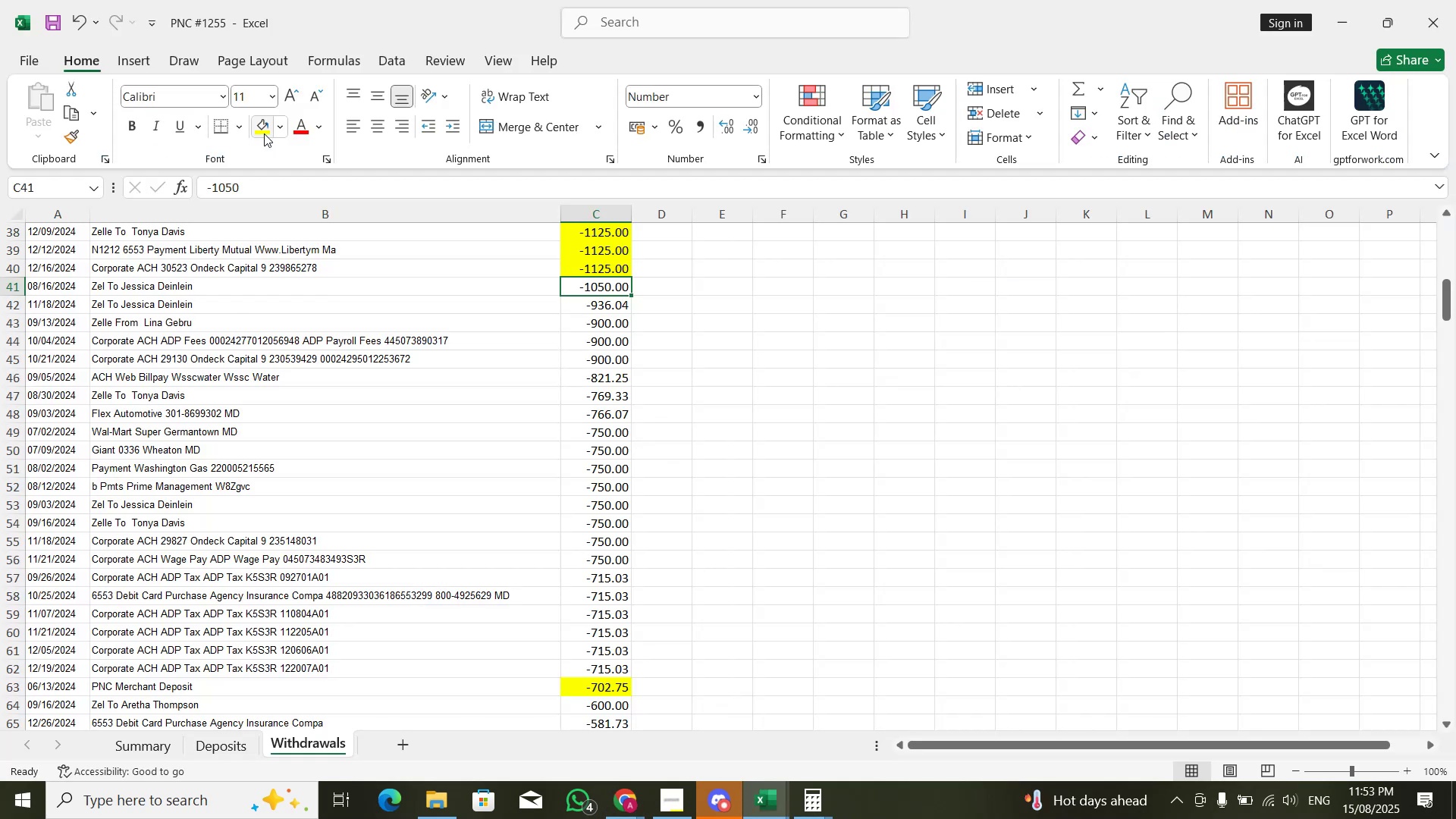 
key(Alt+AltLeft)
 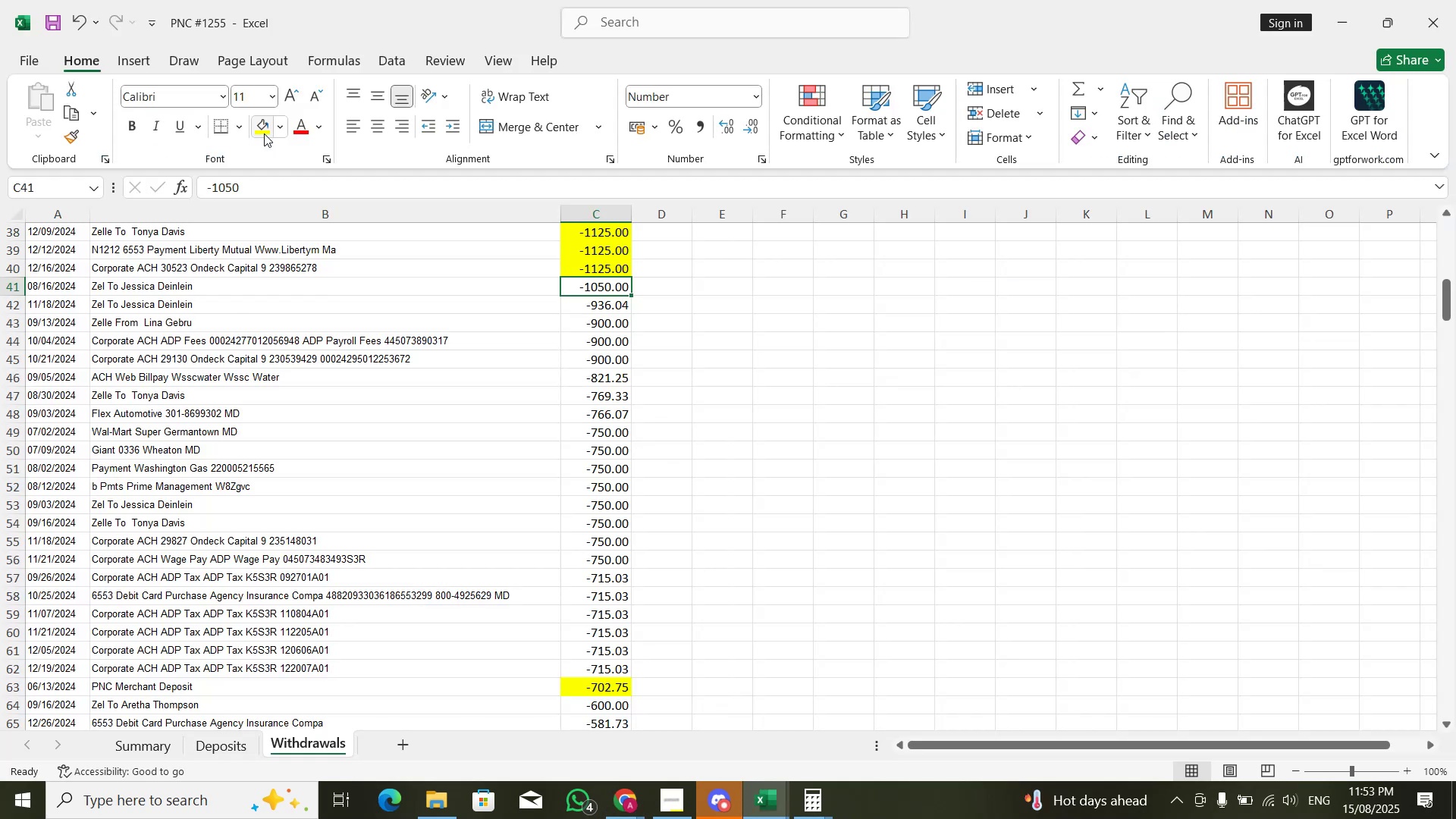 
key(Alt+Tab)
 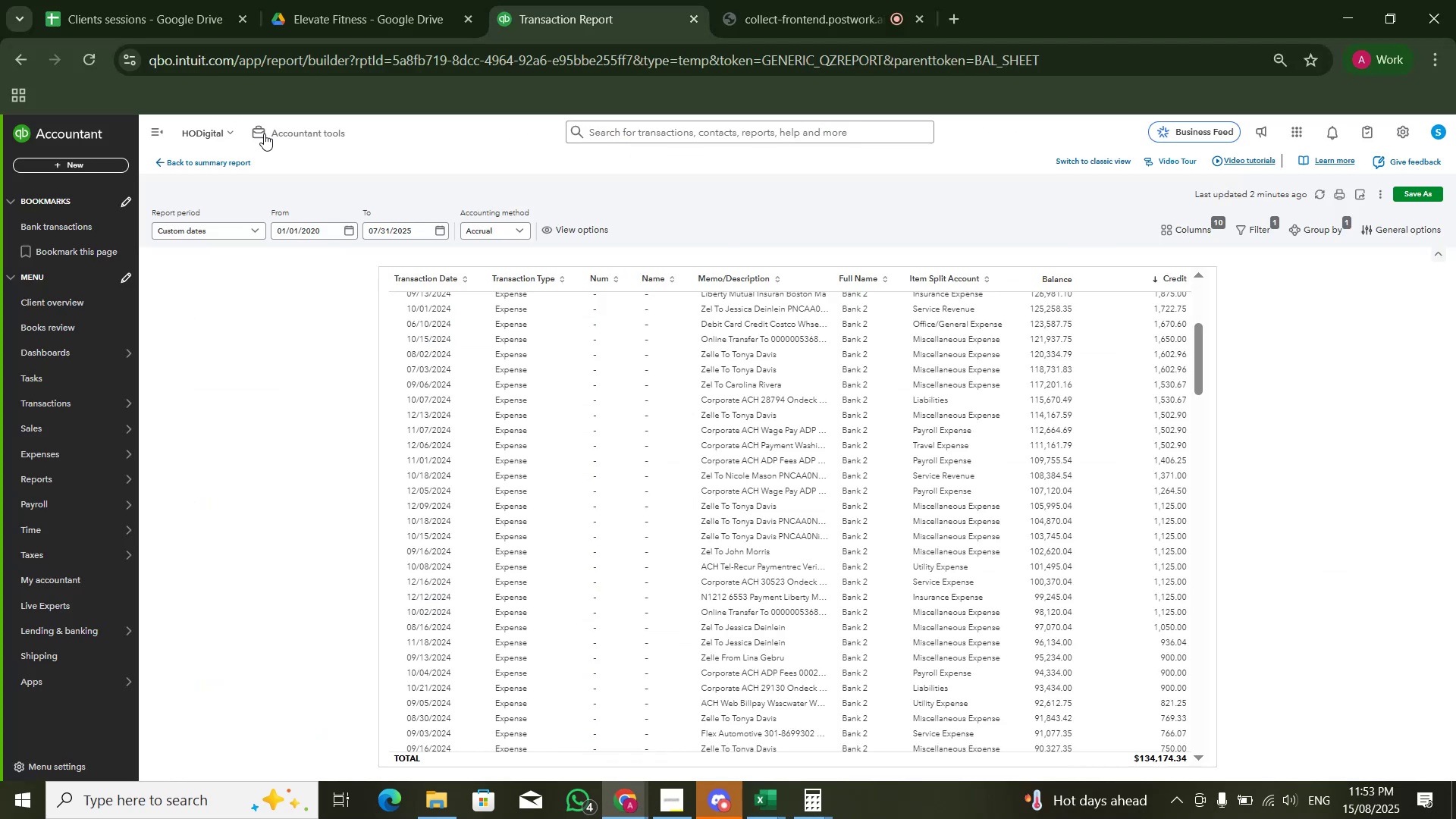 
key(Alt+AltLeft)
 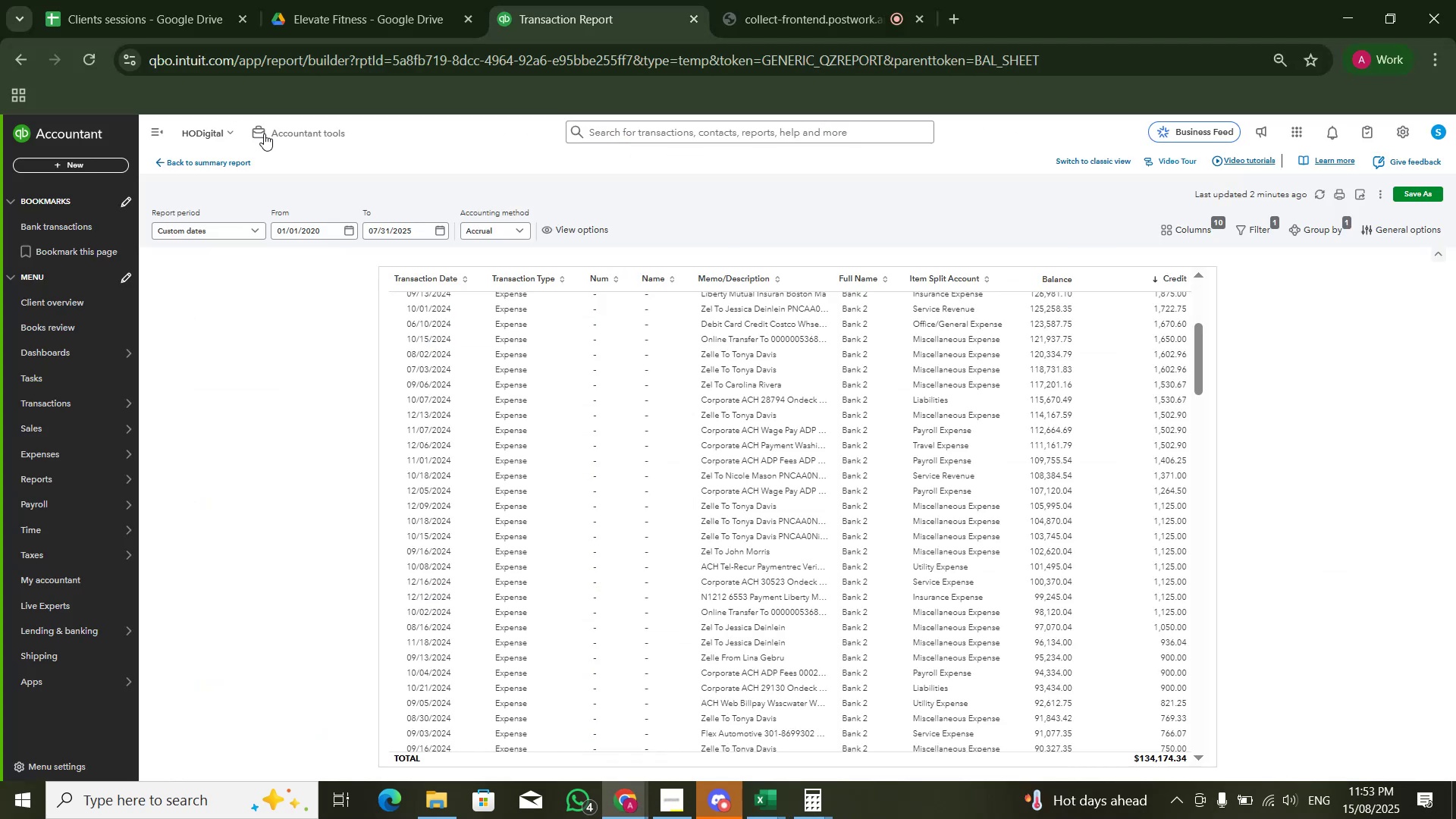 
key(Alt+Tab)
 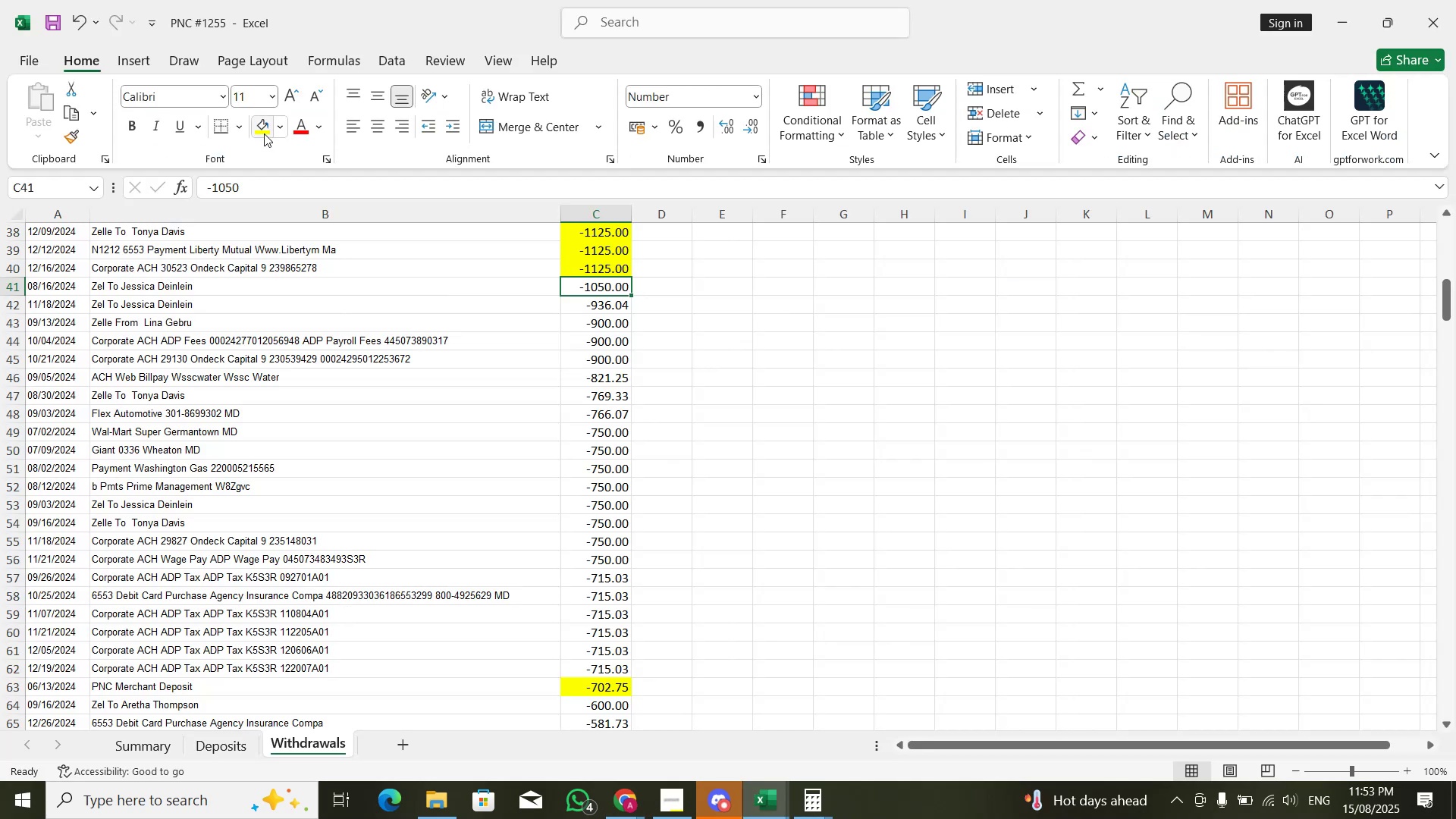 
left_click([264, 133])
 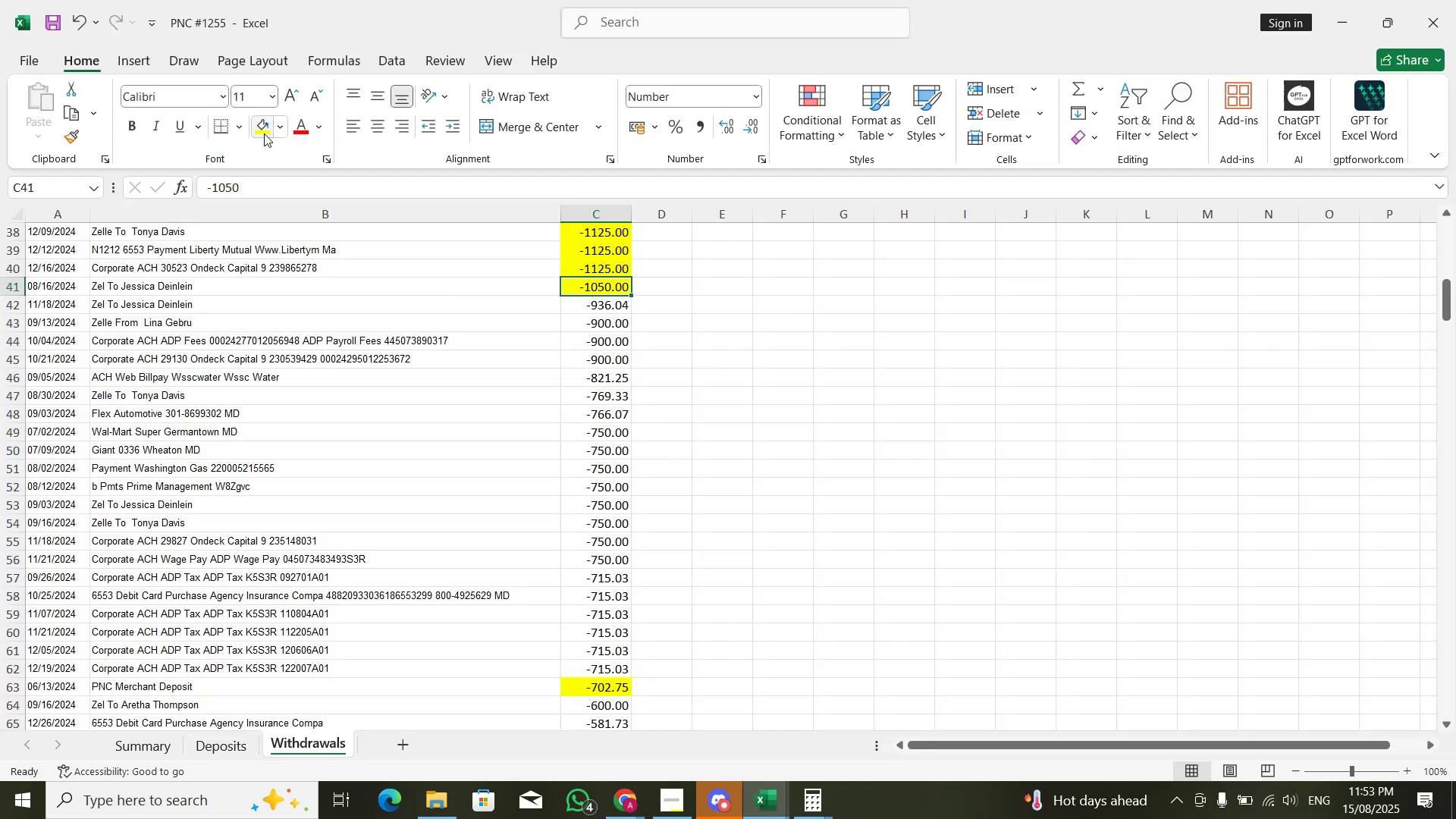 
key(ArrowDown)
 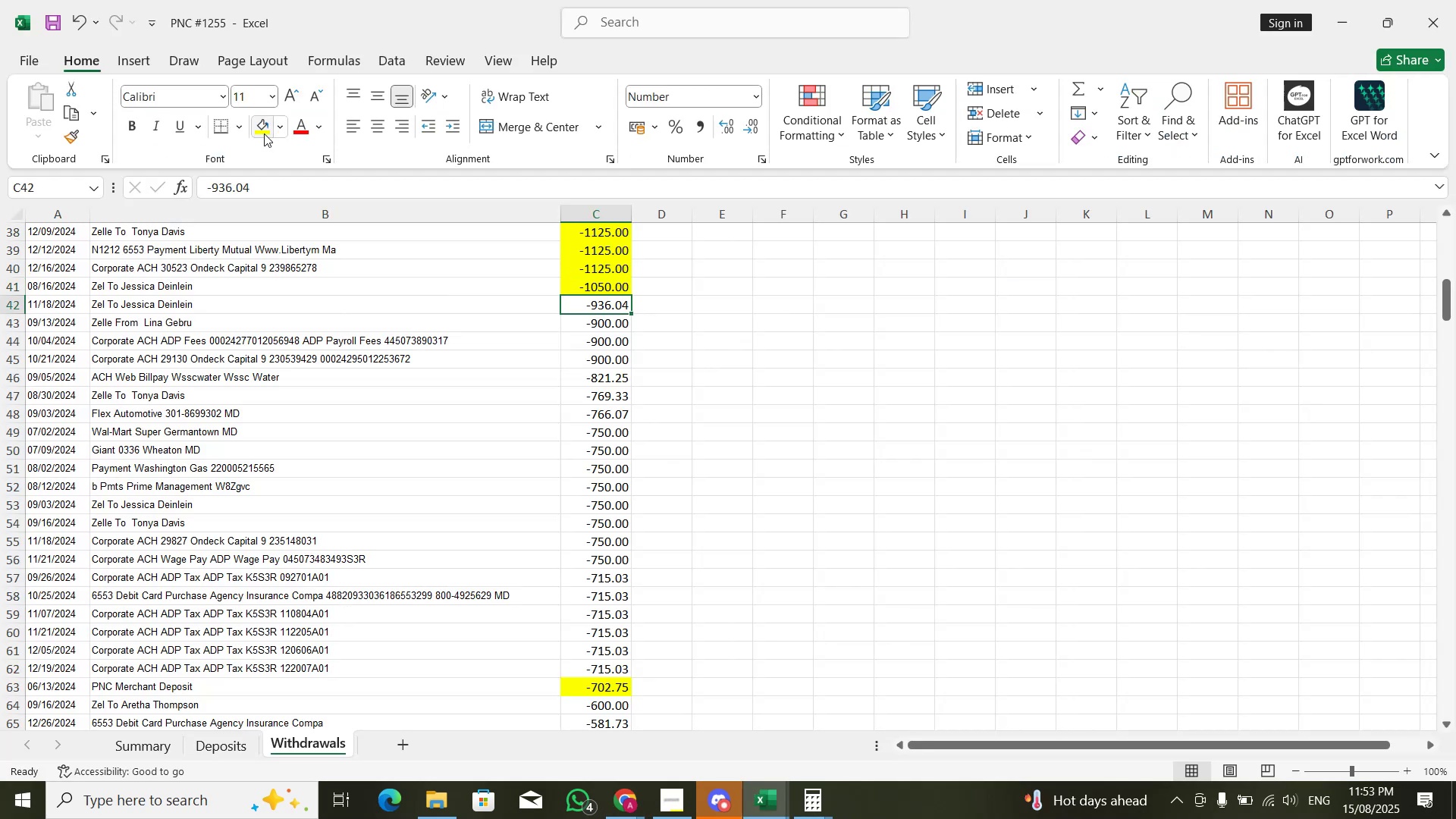 
key(Alt+AltLeft)
 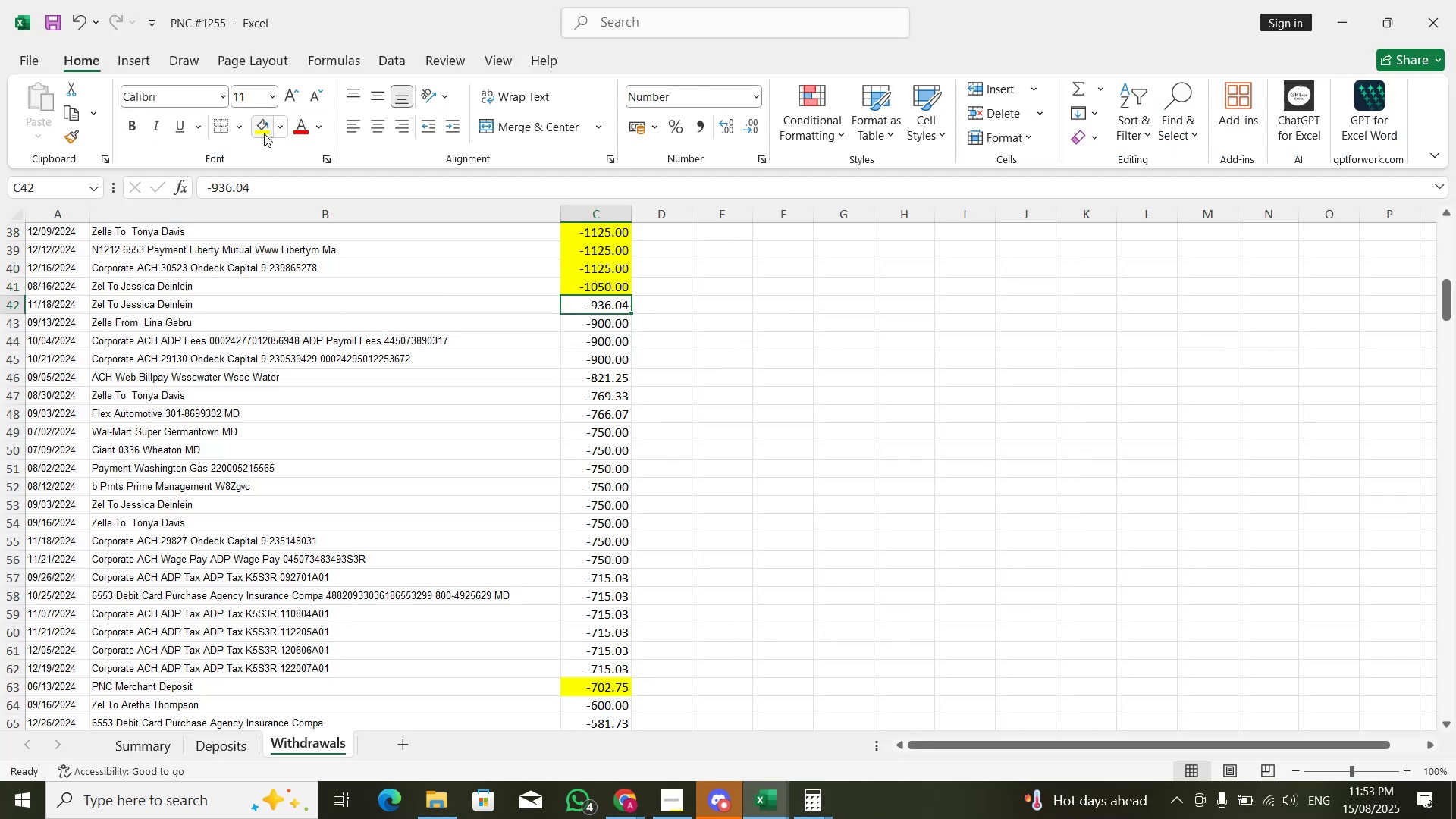 
key(Alt+Tab)
 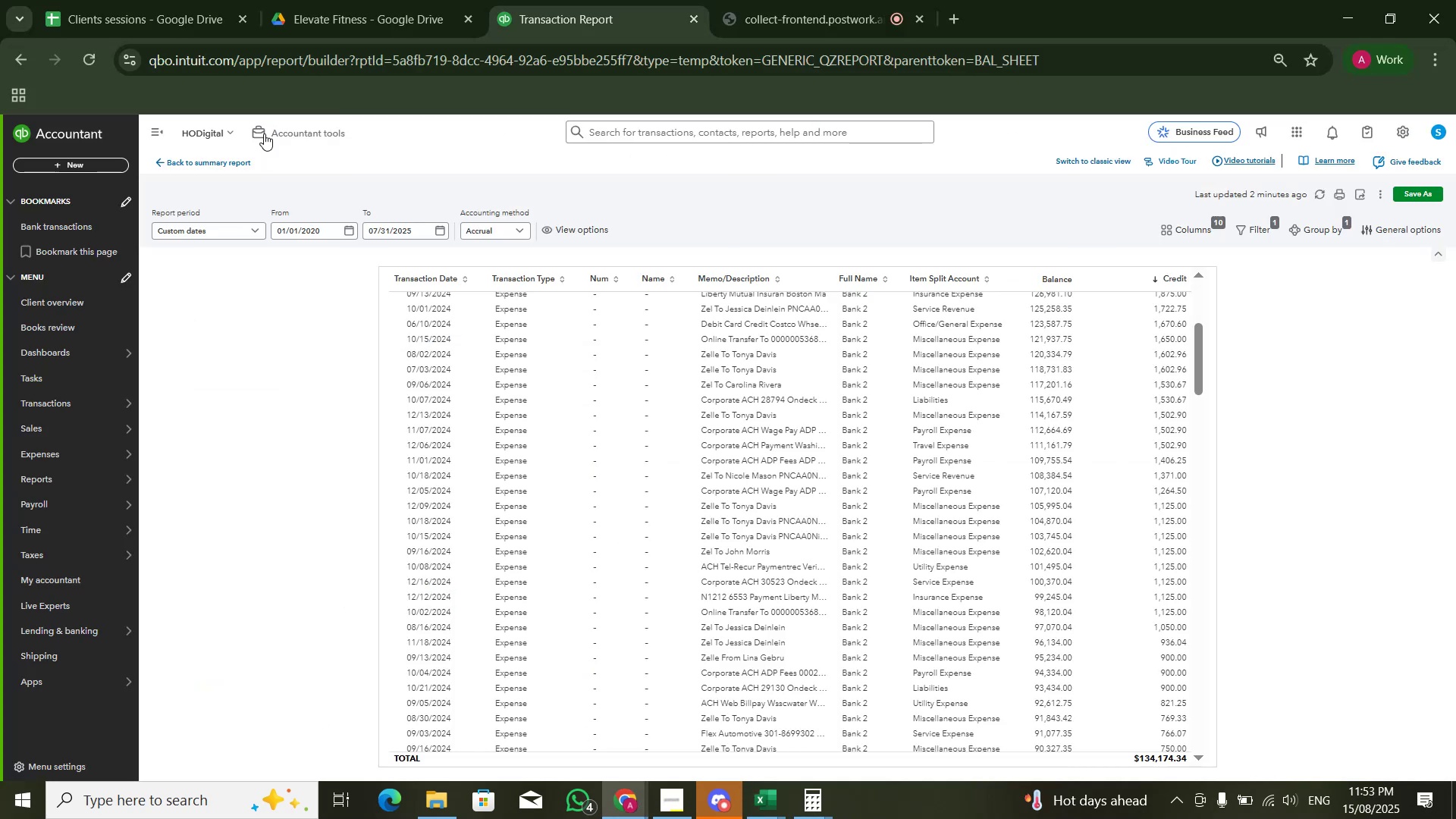 
key(Alt+AltLeft)
 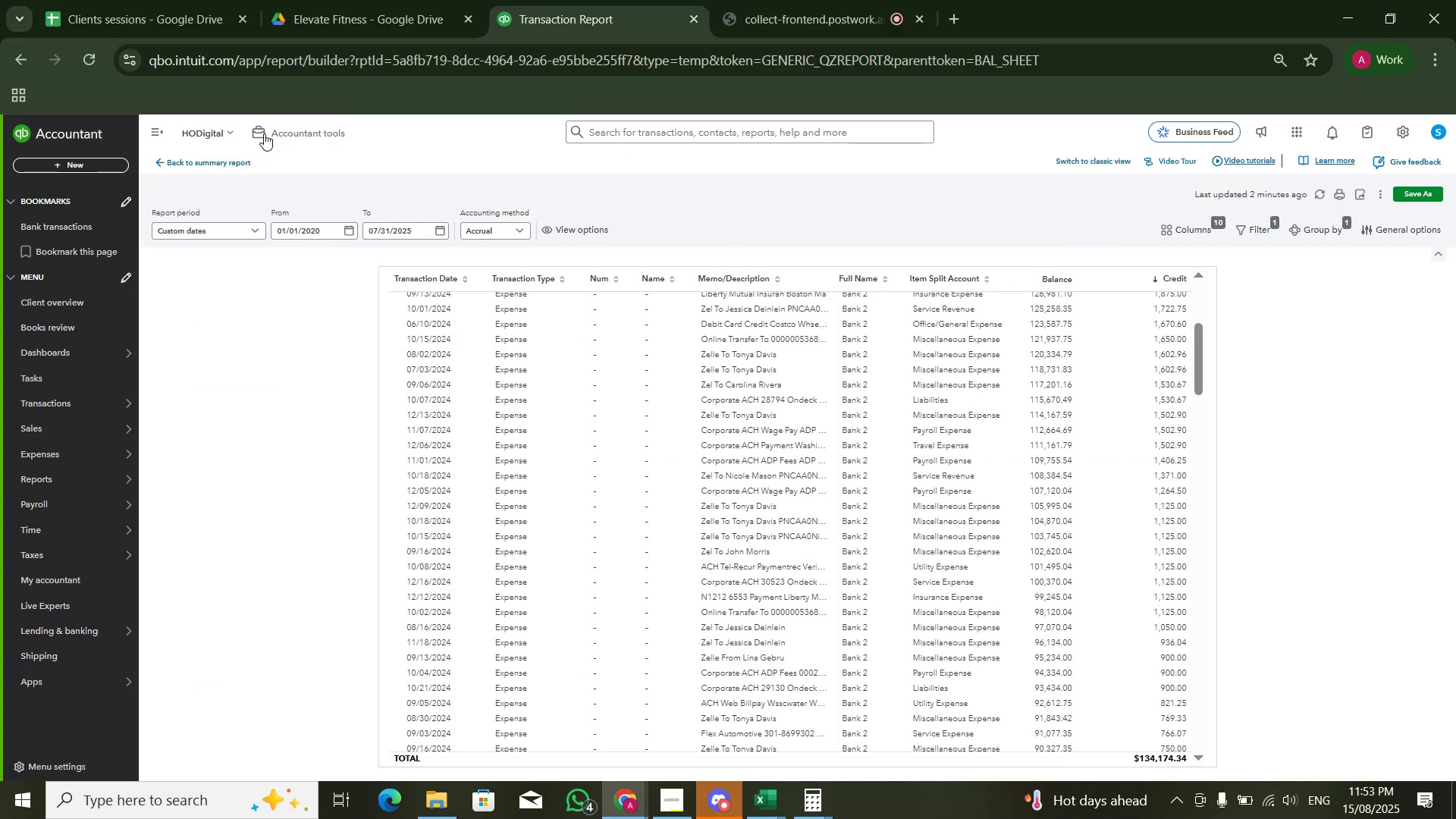 
key(Alt+Tab)
 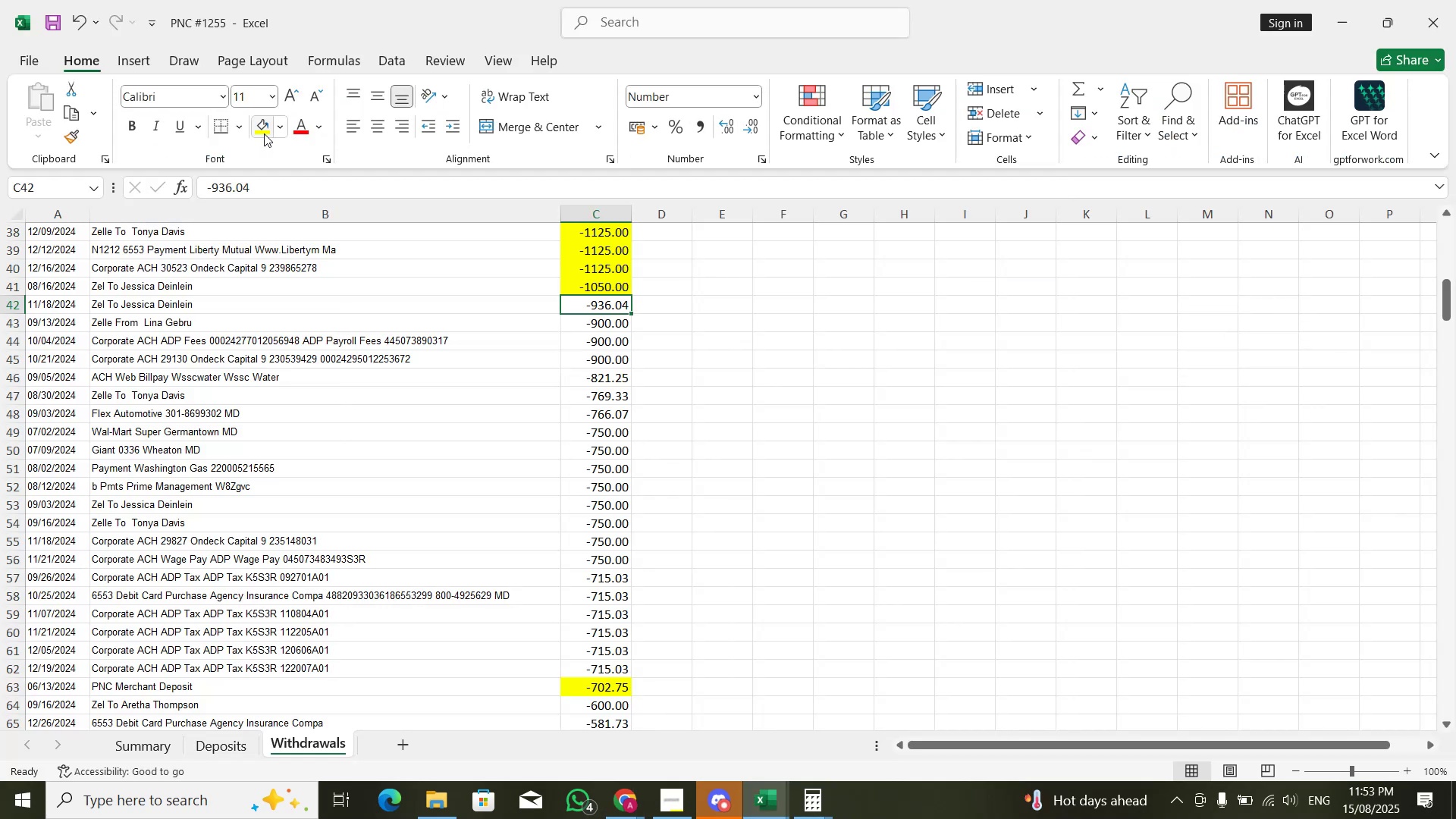 
left_click([264, 133])
 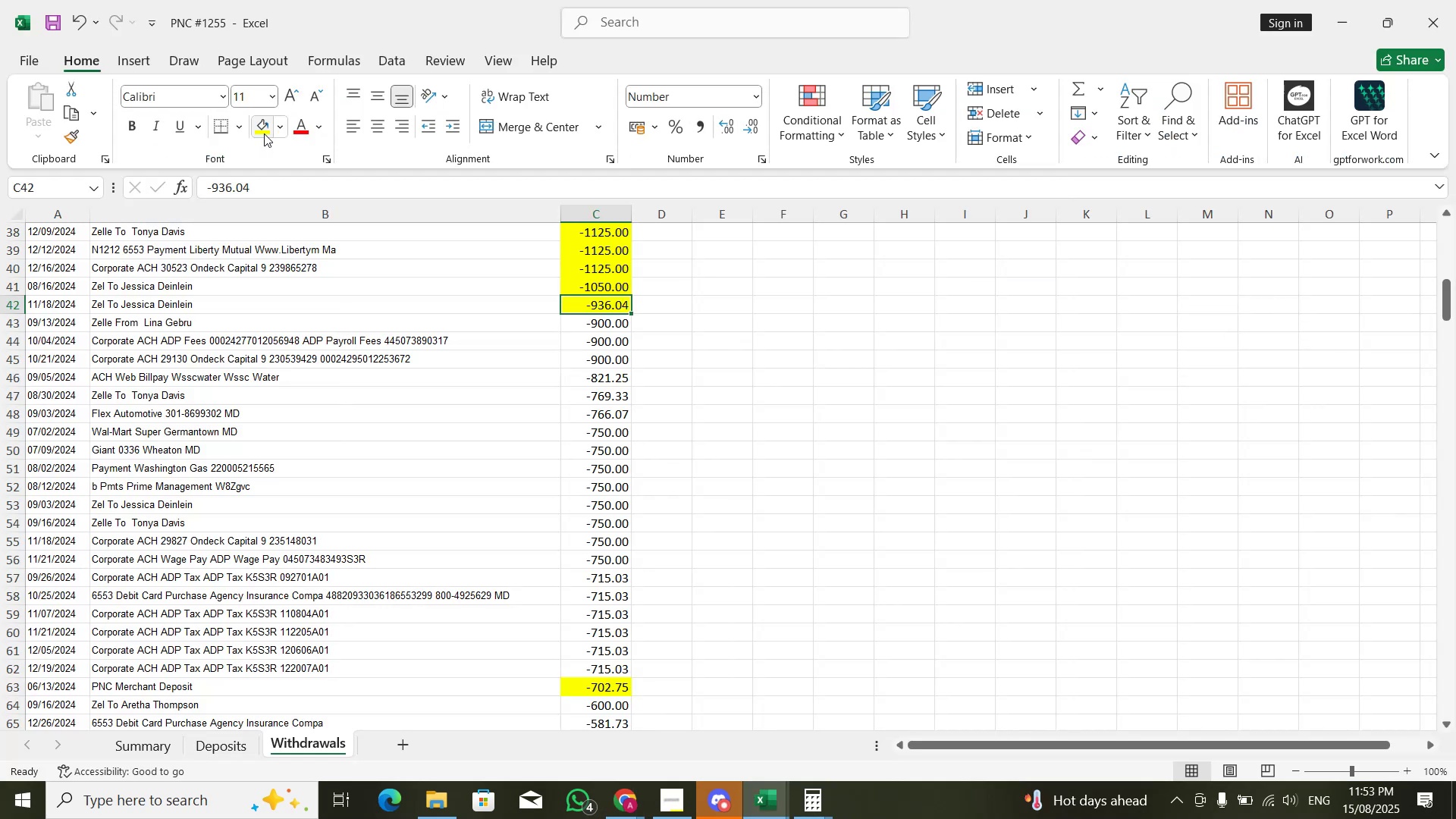 
key(ArrowDown)
 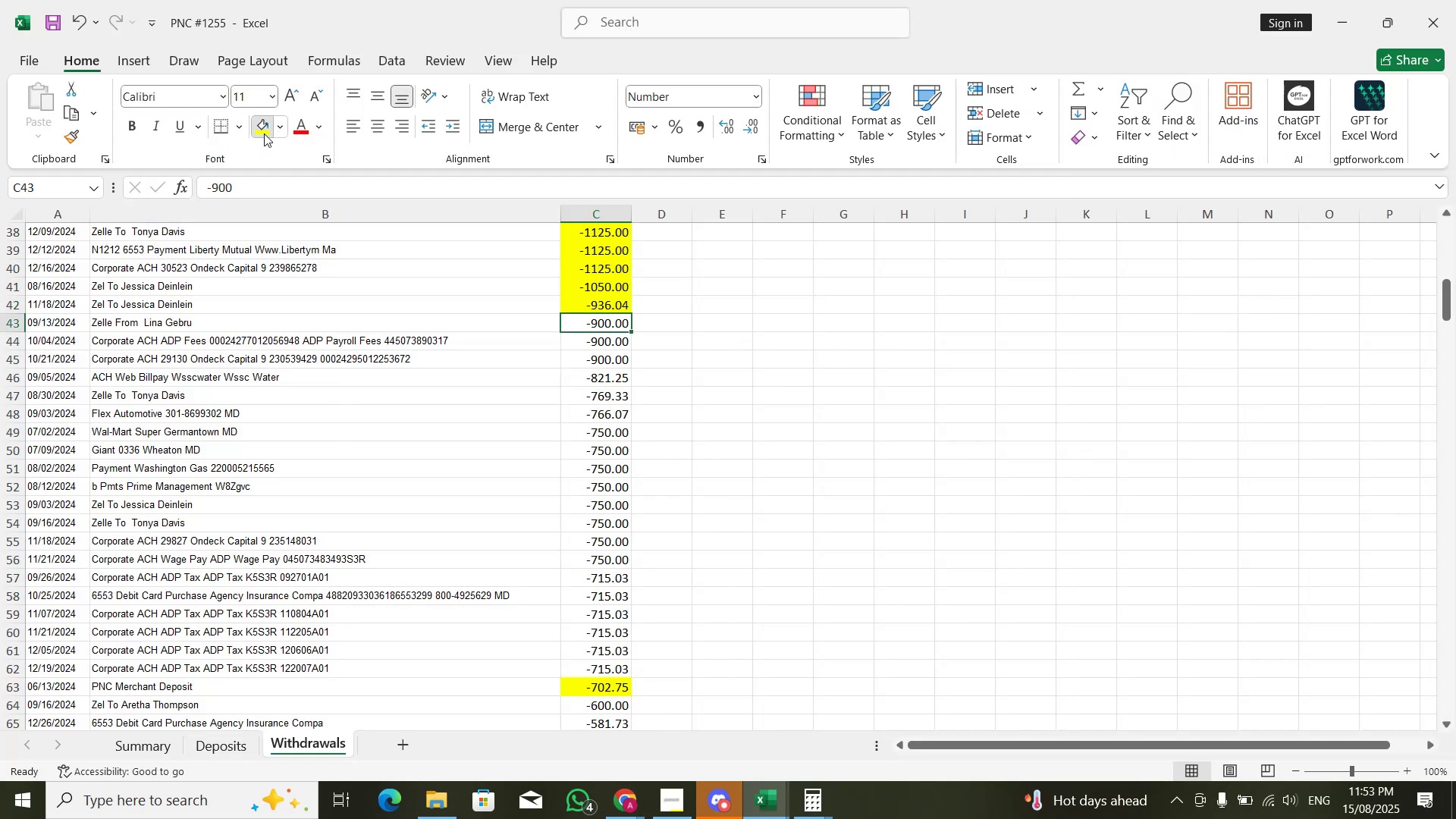 
double_click([264, 133])
 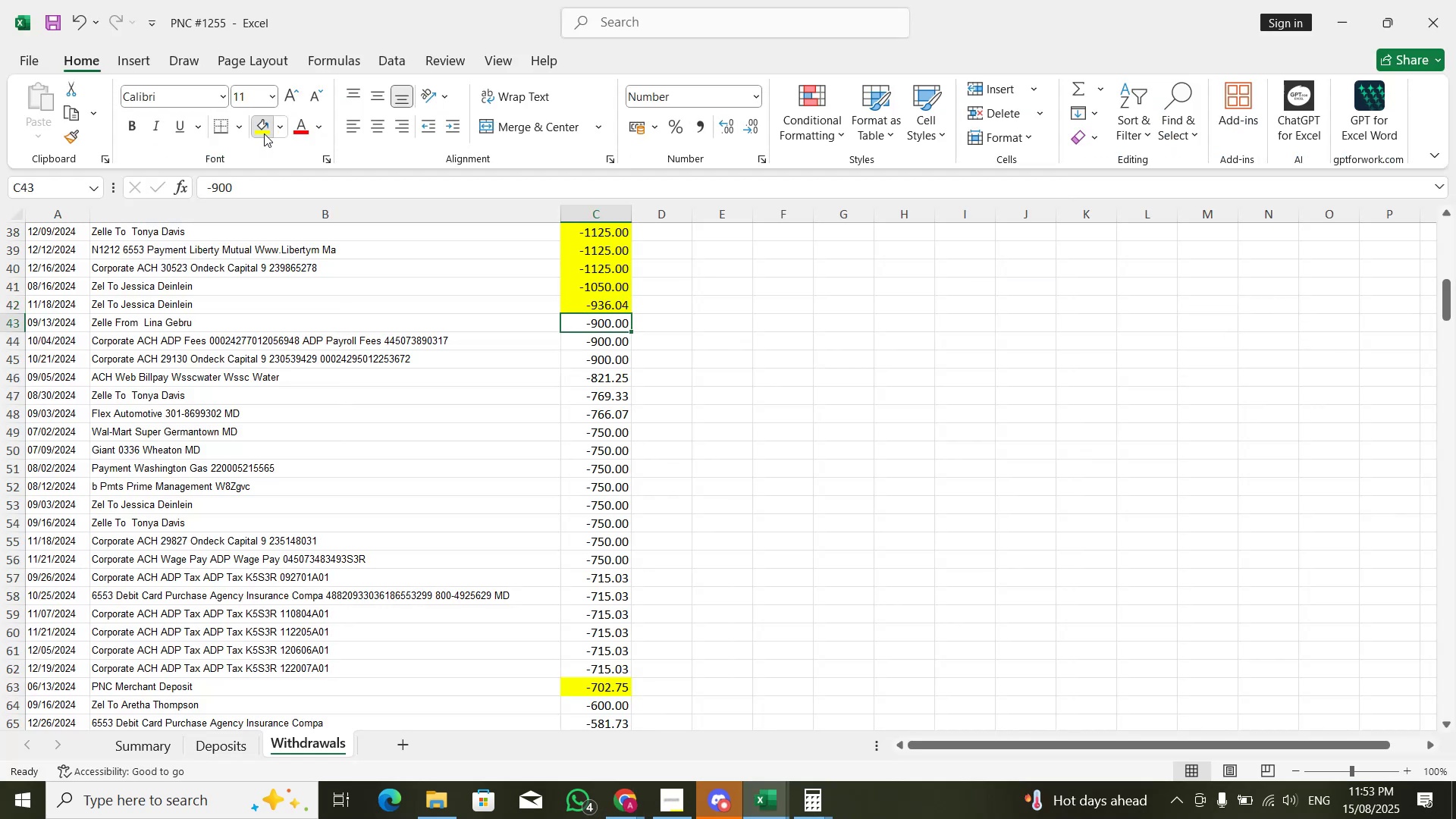 
key(ArrowDown)
 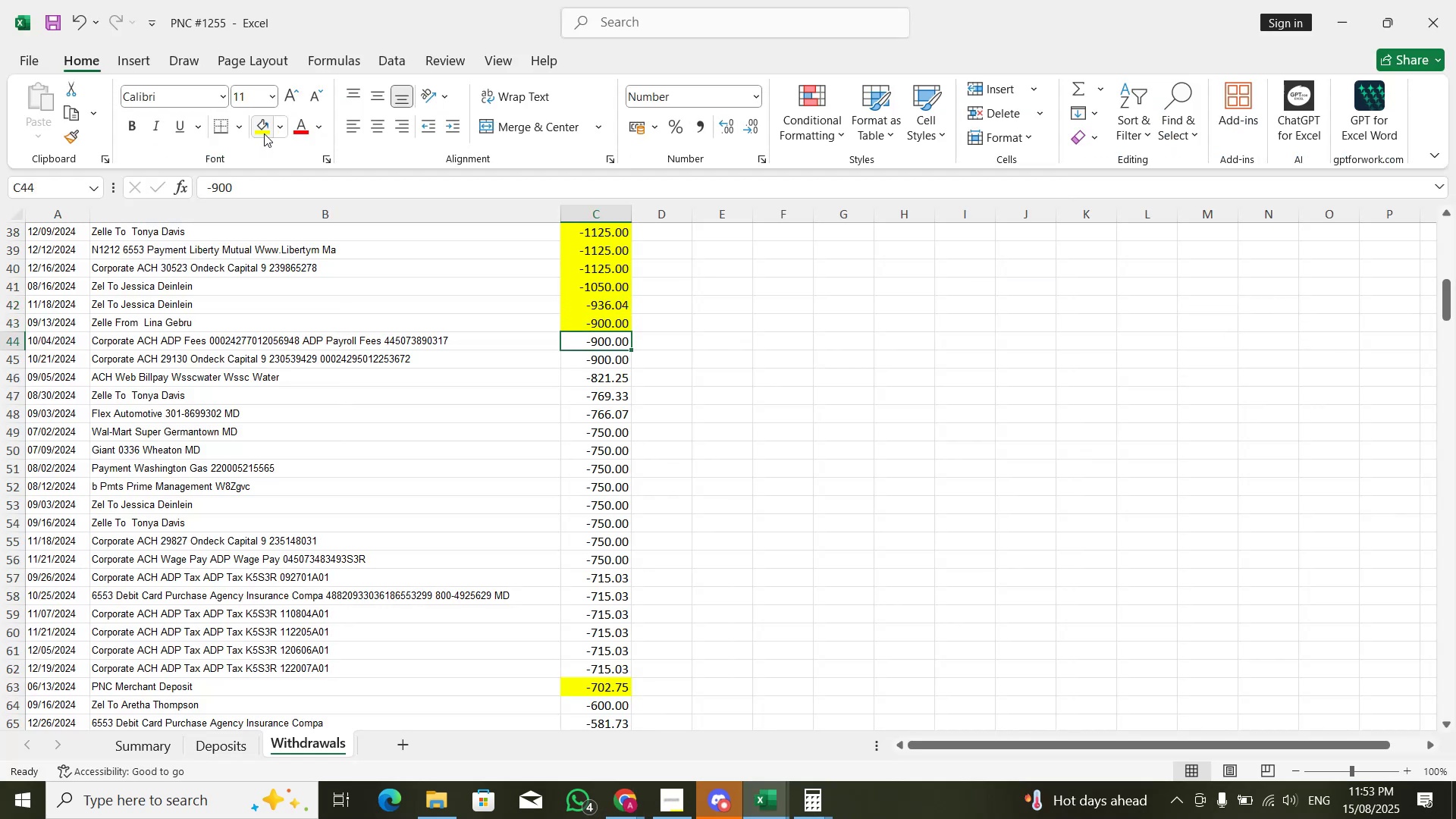 
triple_click([264, 133])
 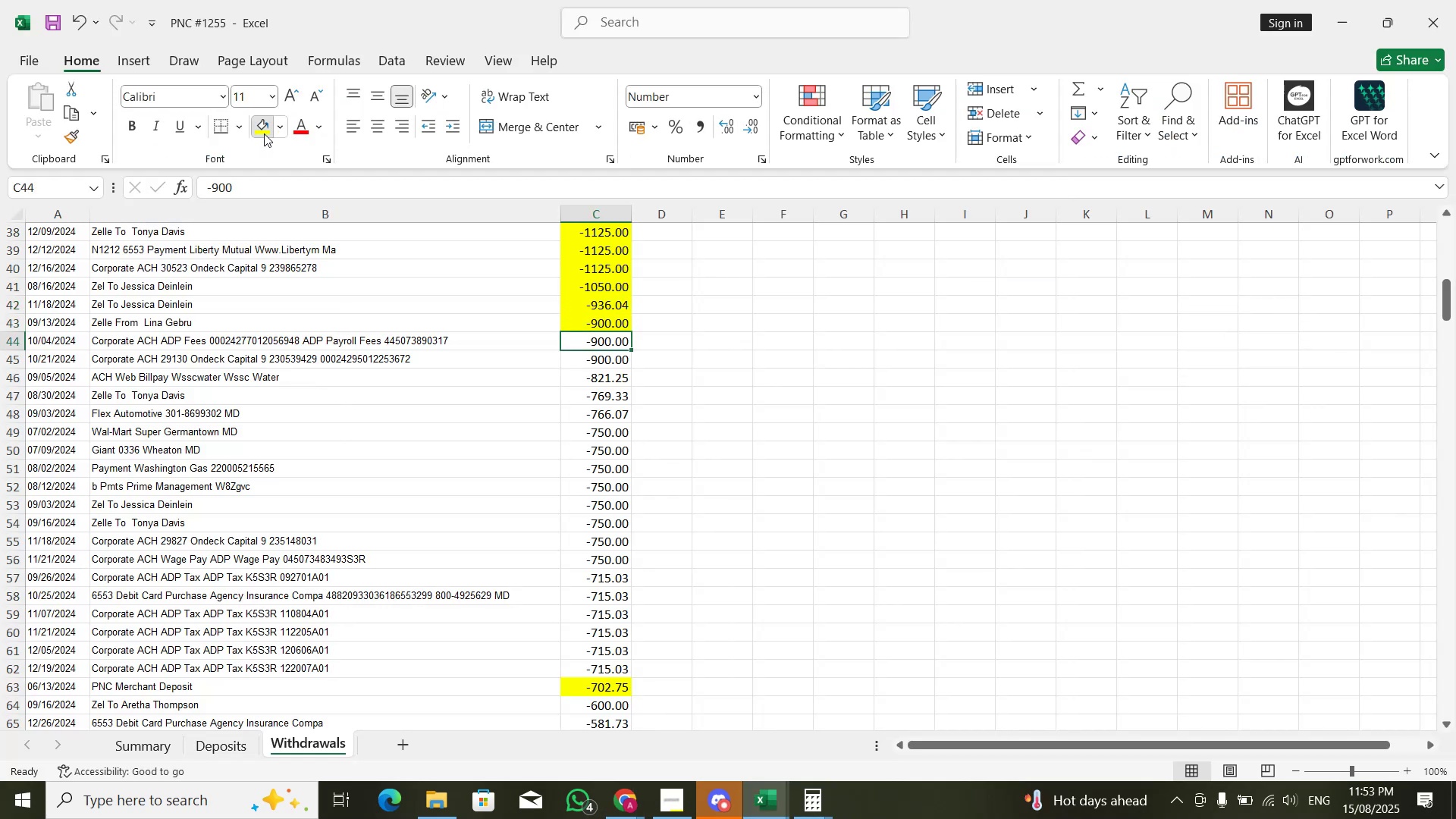 
key(ArrowDown)
 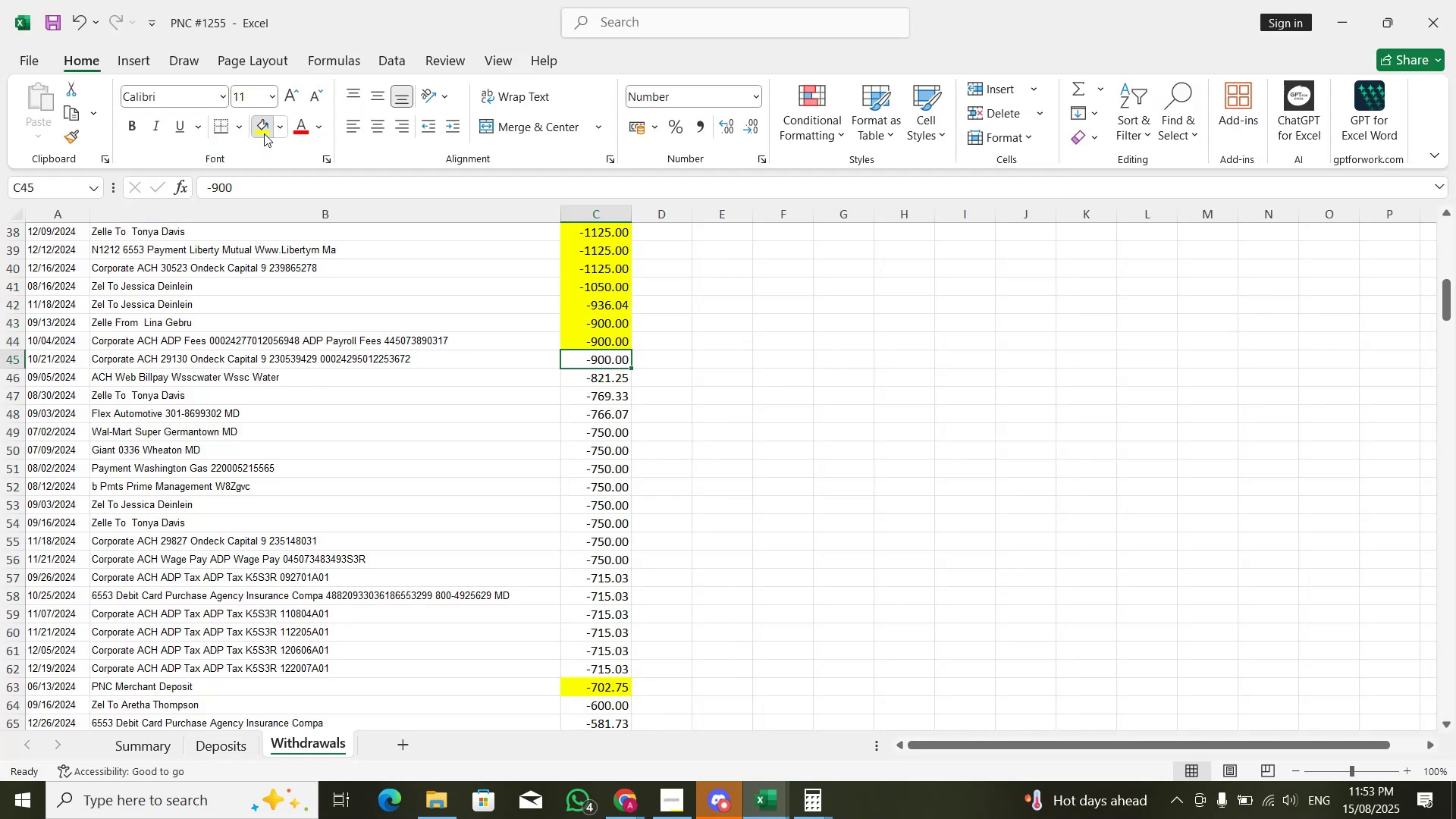 
triple_click([264, 133])
 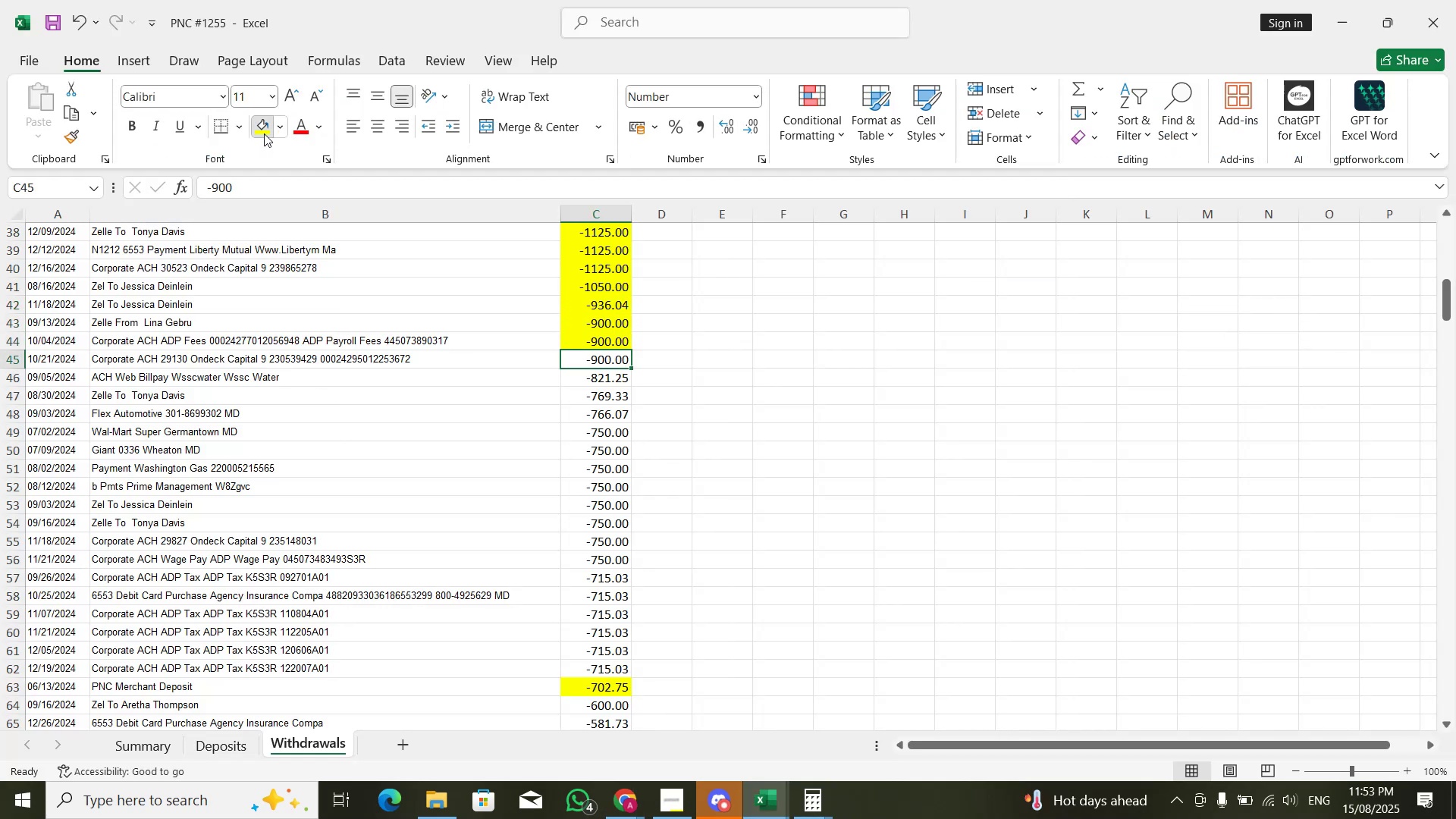 
key(ArrowDown)
 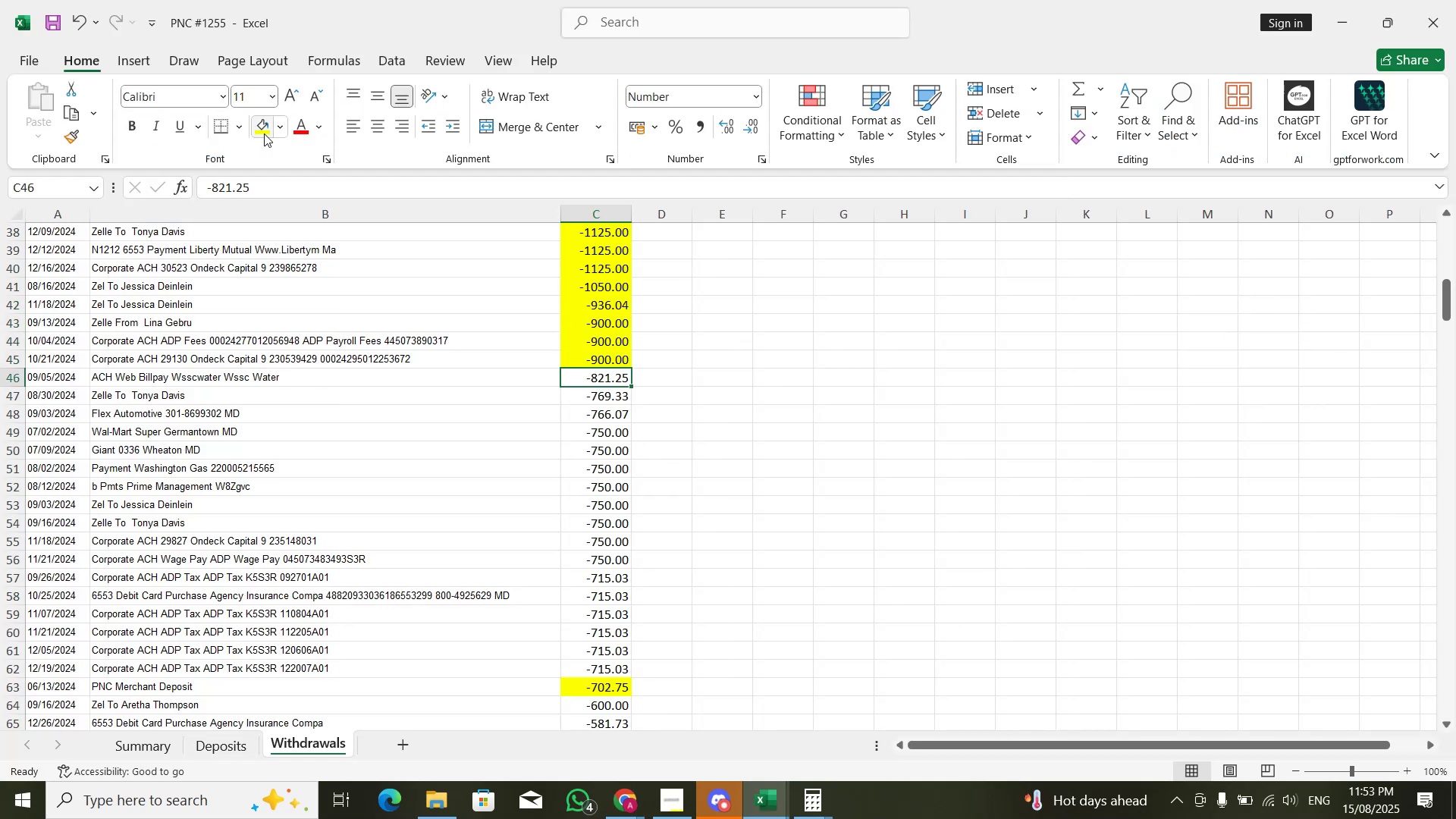 
triple_click([264, 133])
 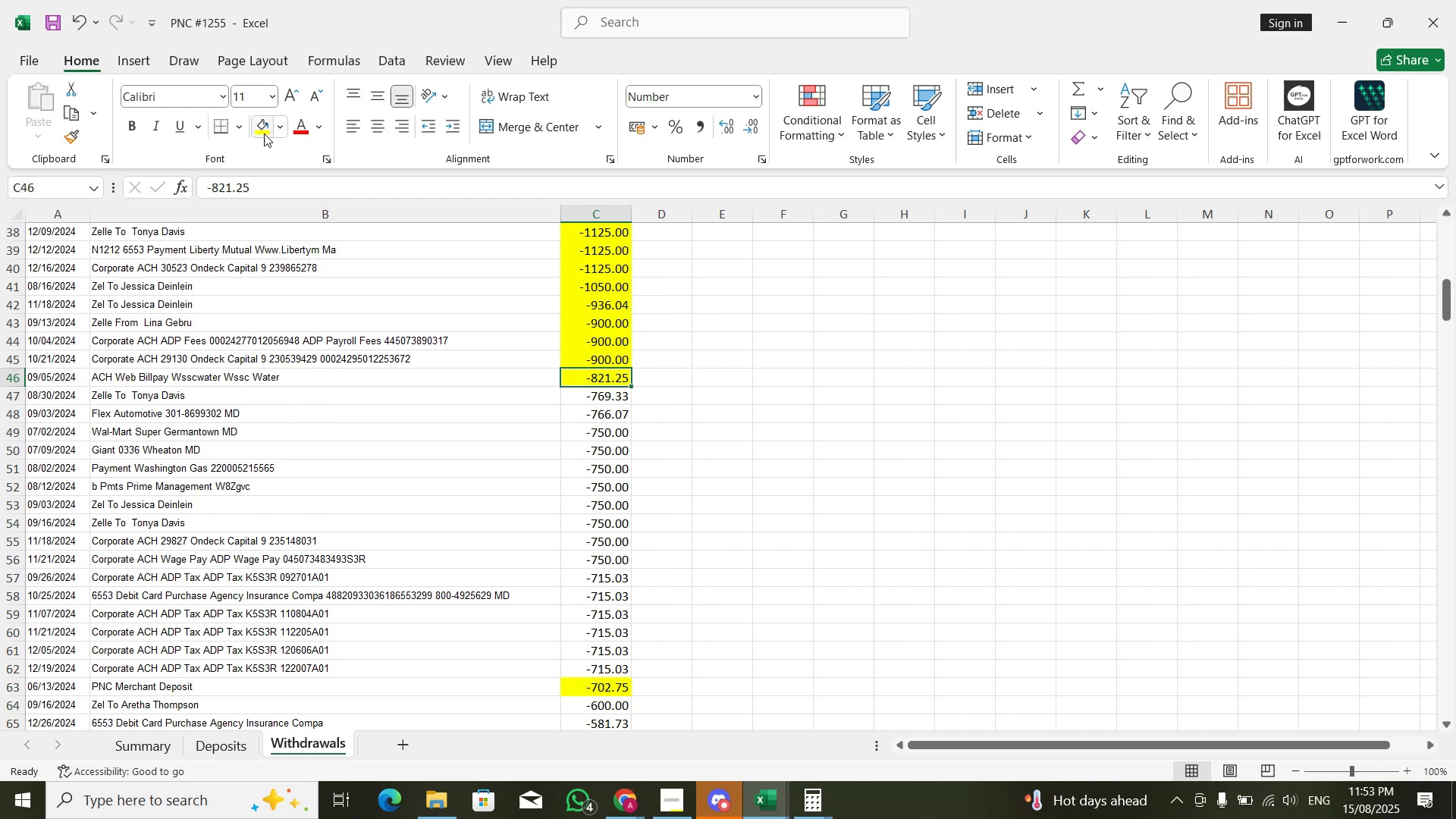 
key(Alt+AltLeft)
 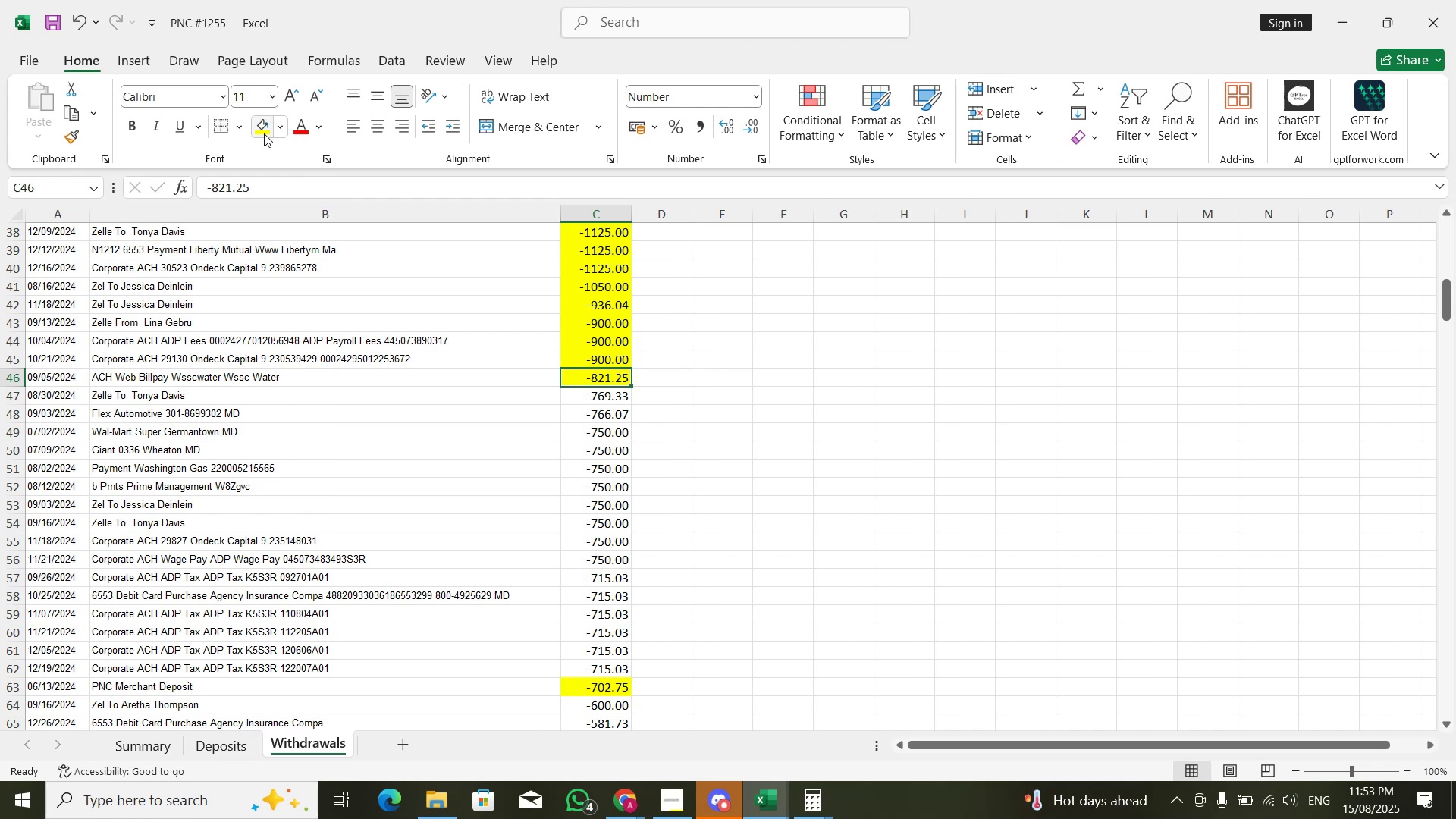 
key(Alt+Tab)
 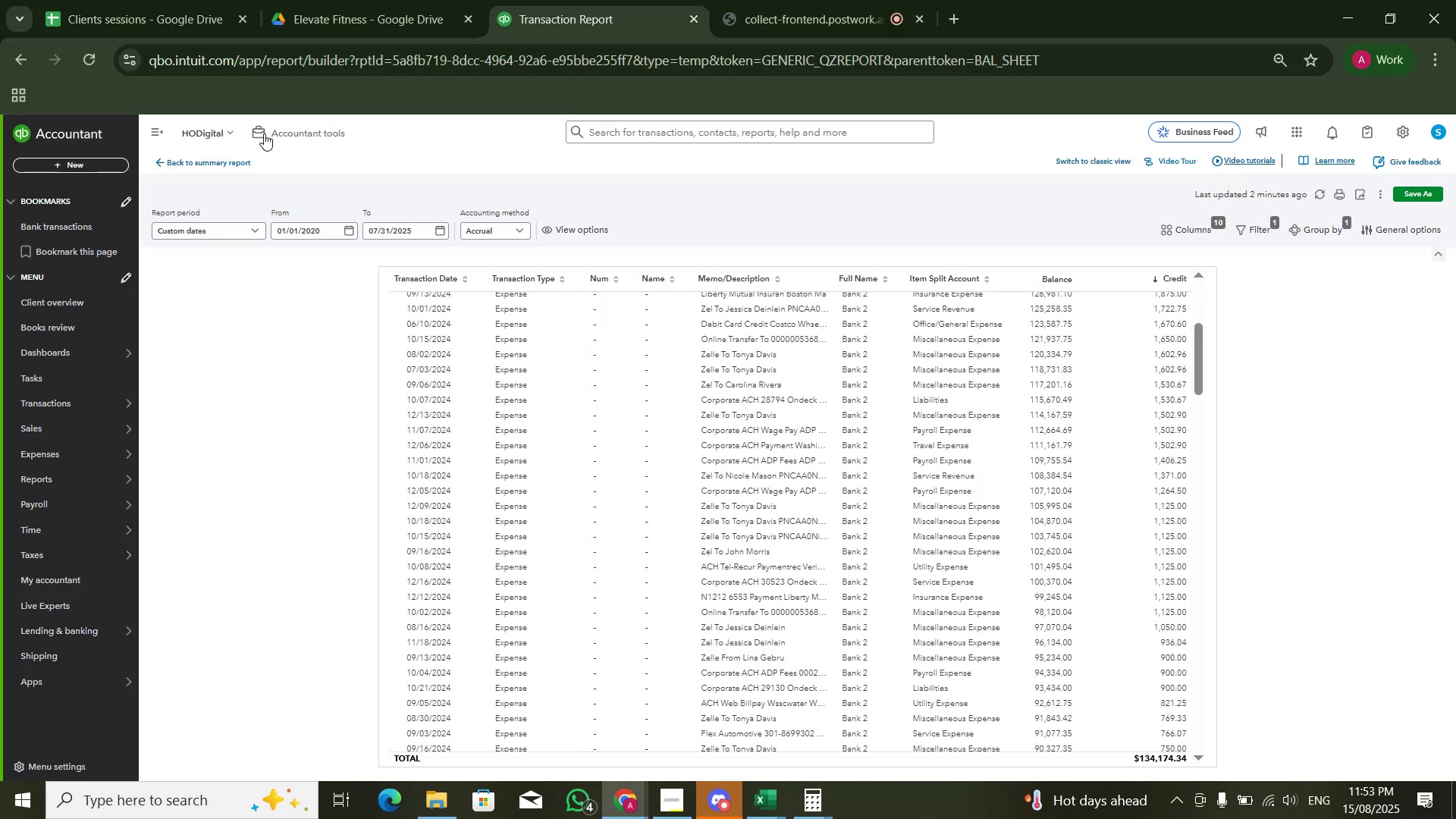 
key(Alt+AltLeft)
 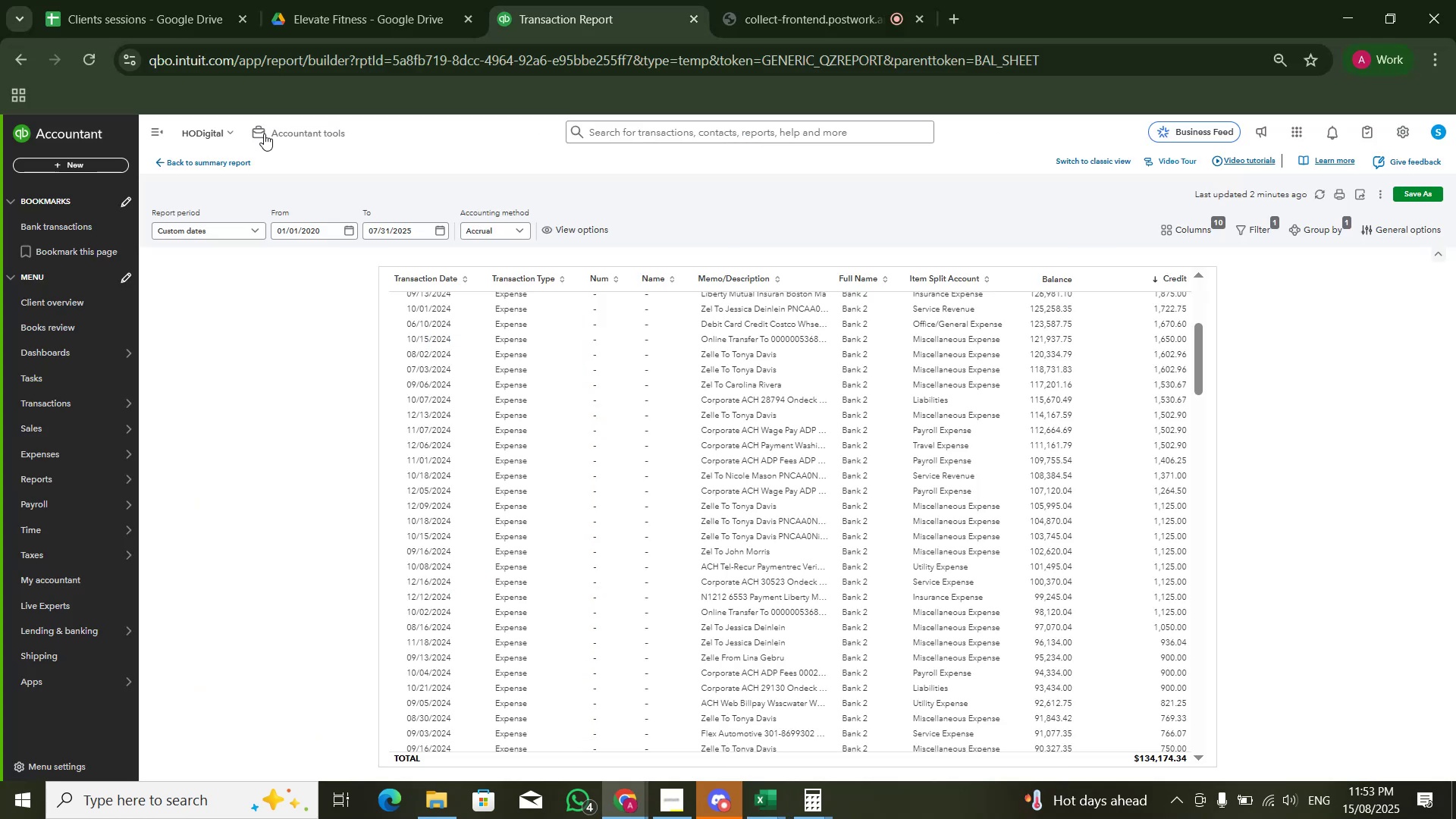 
key(Alt+Tab)
 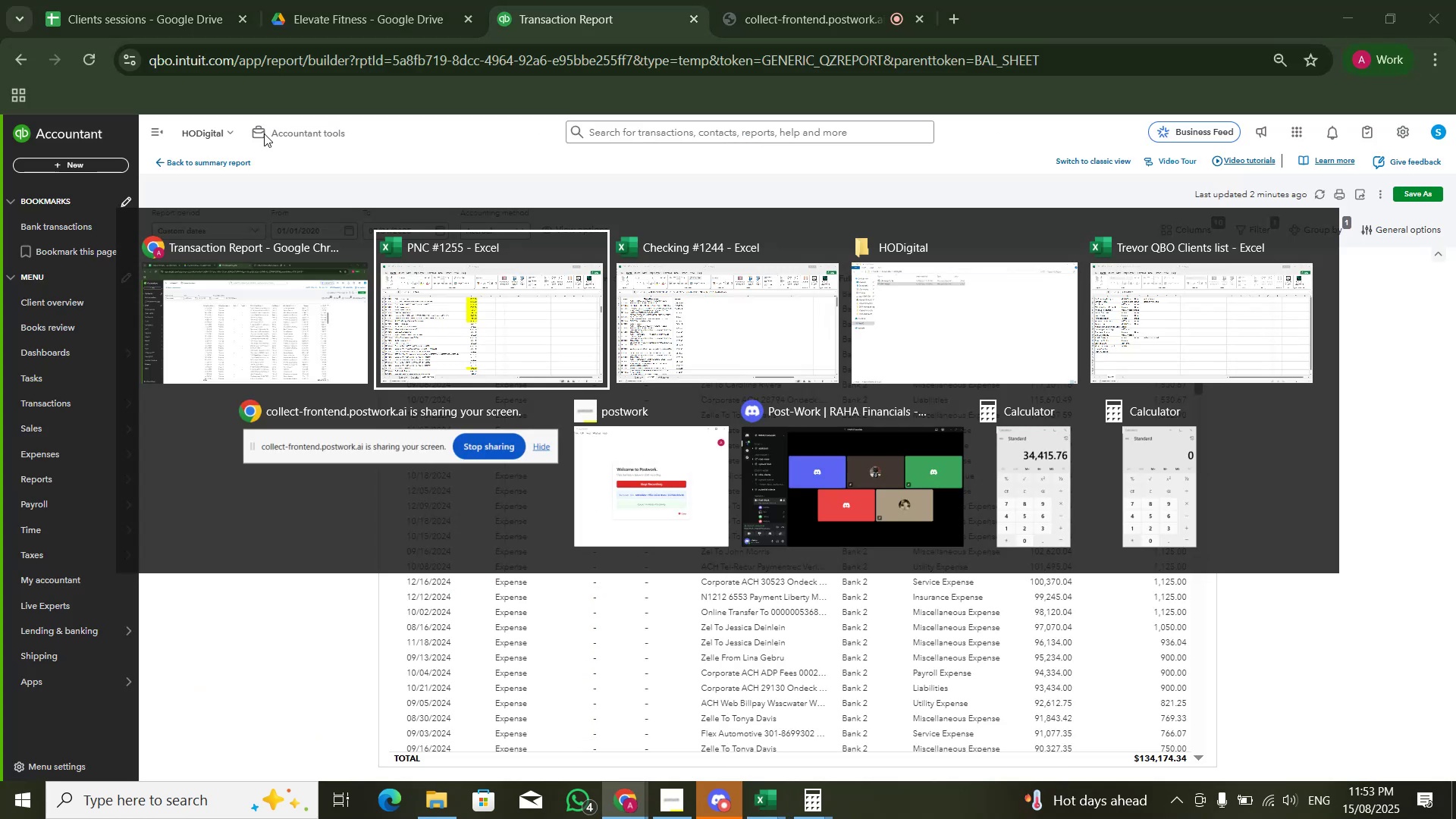 
key(ArrowDown)
 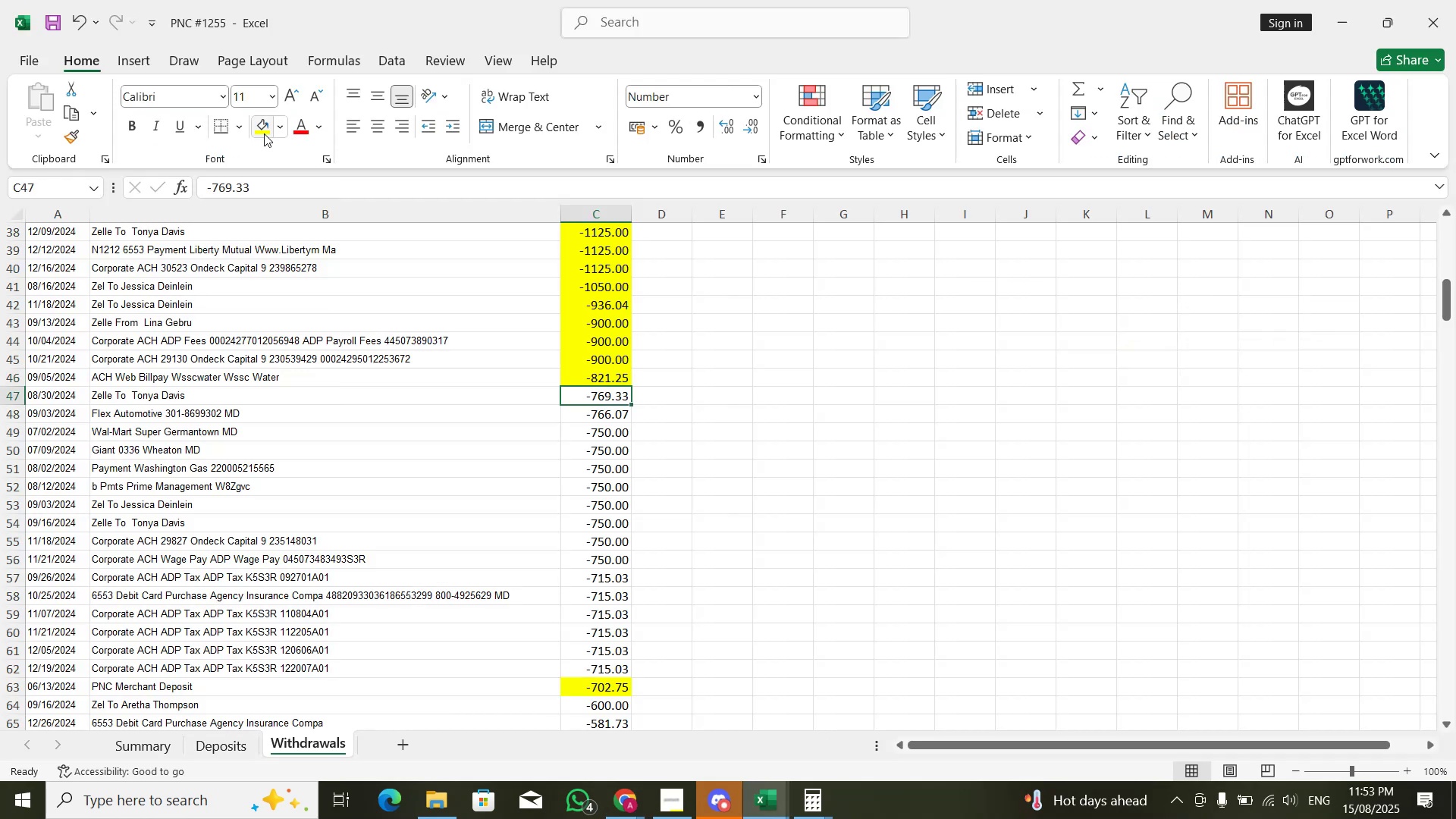 
left_click([264, 133])
 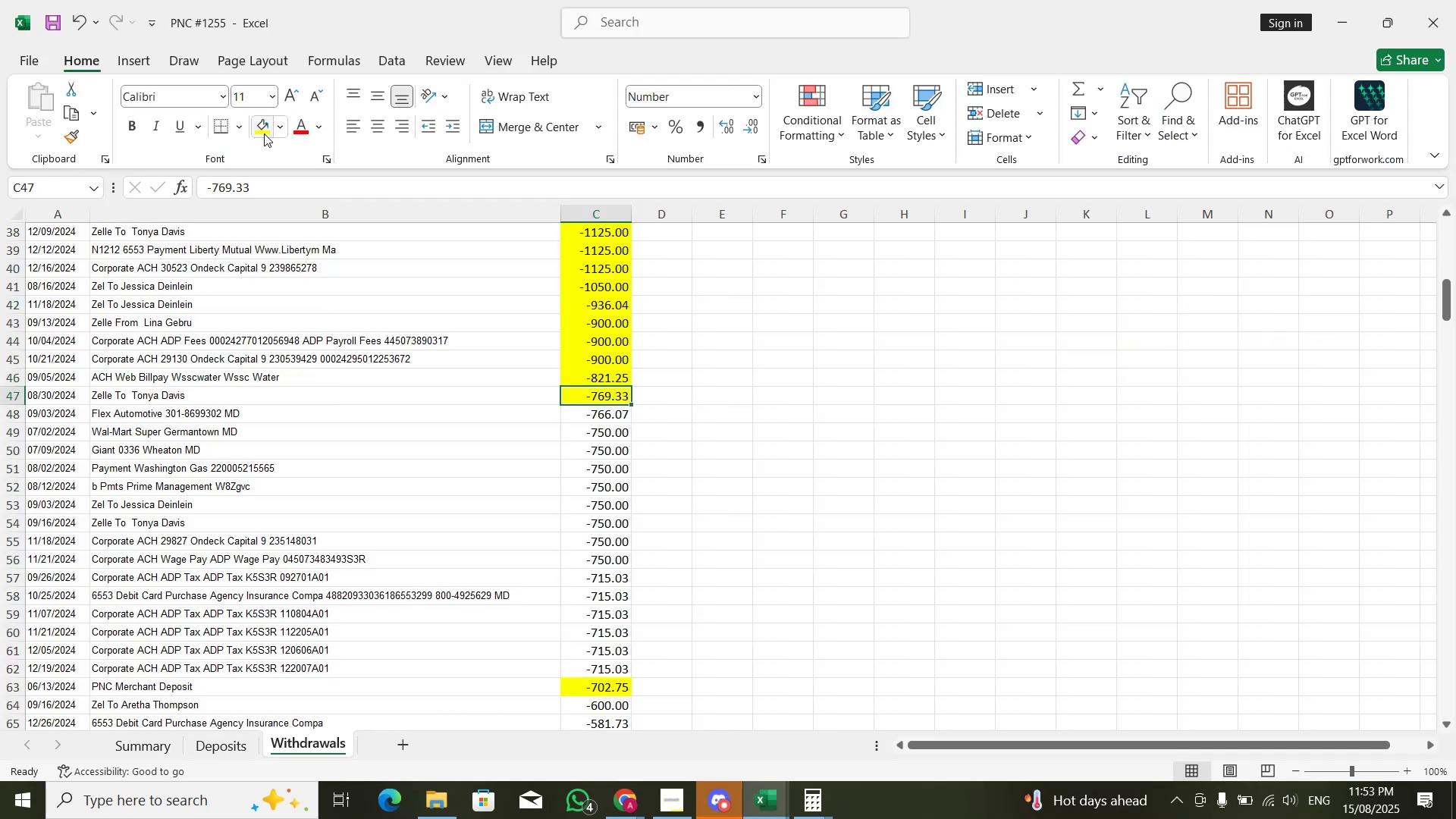 
key(ArrowDown)
 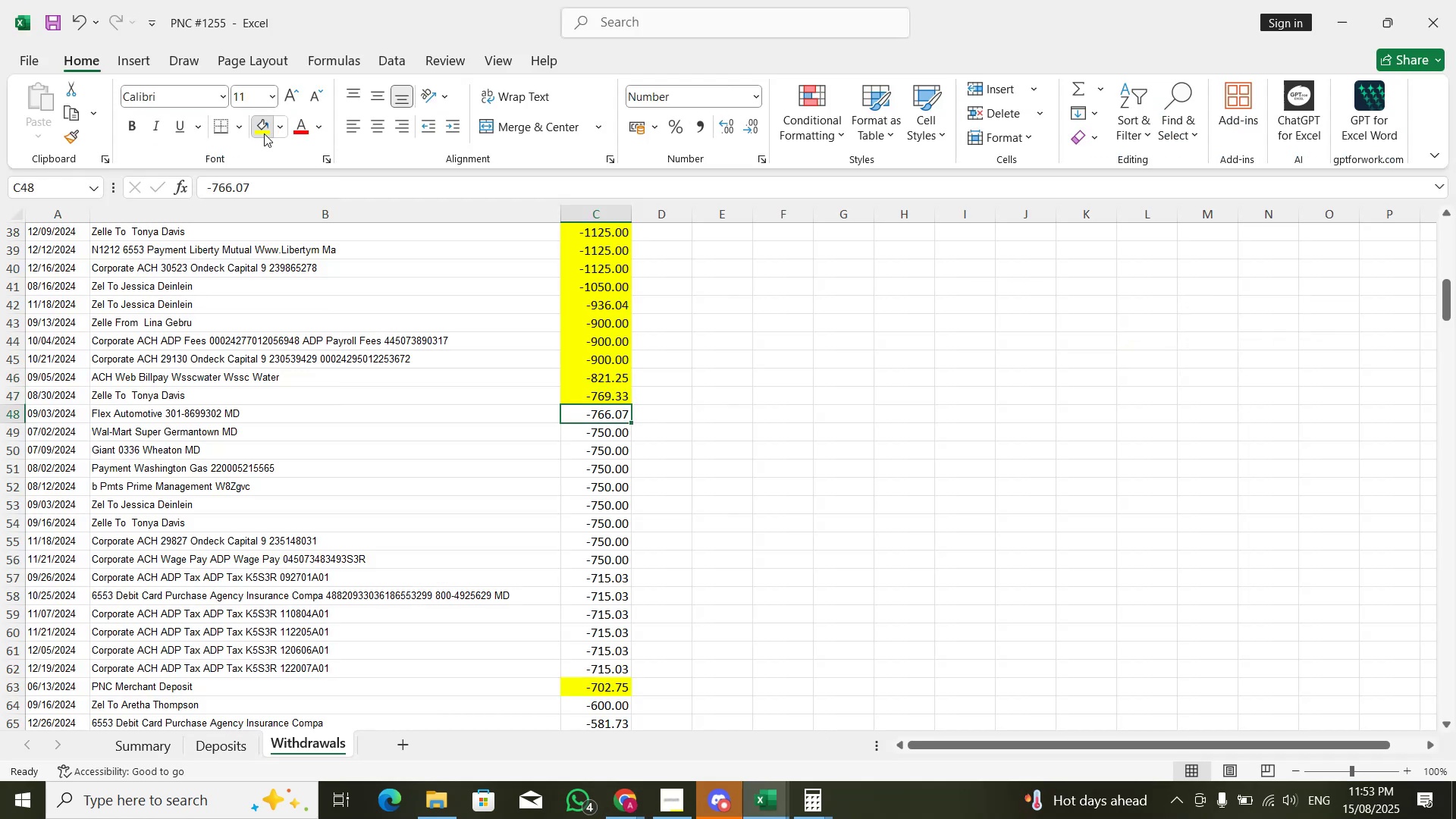 
double_click([264, 133])
 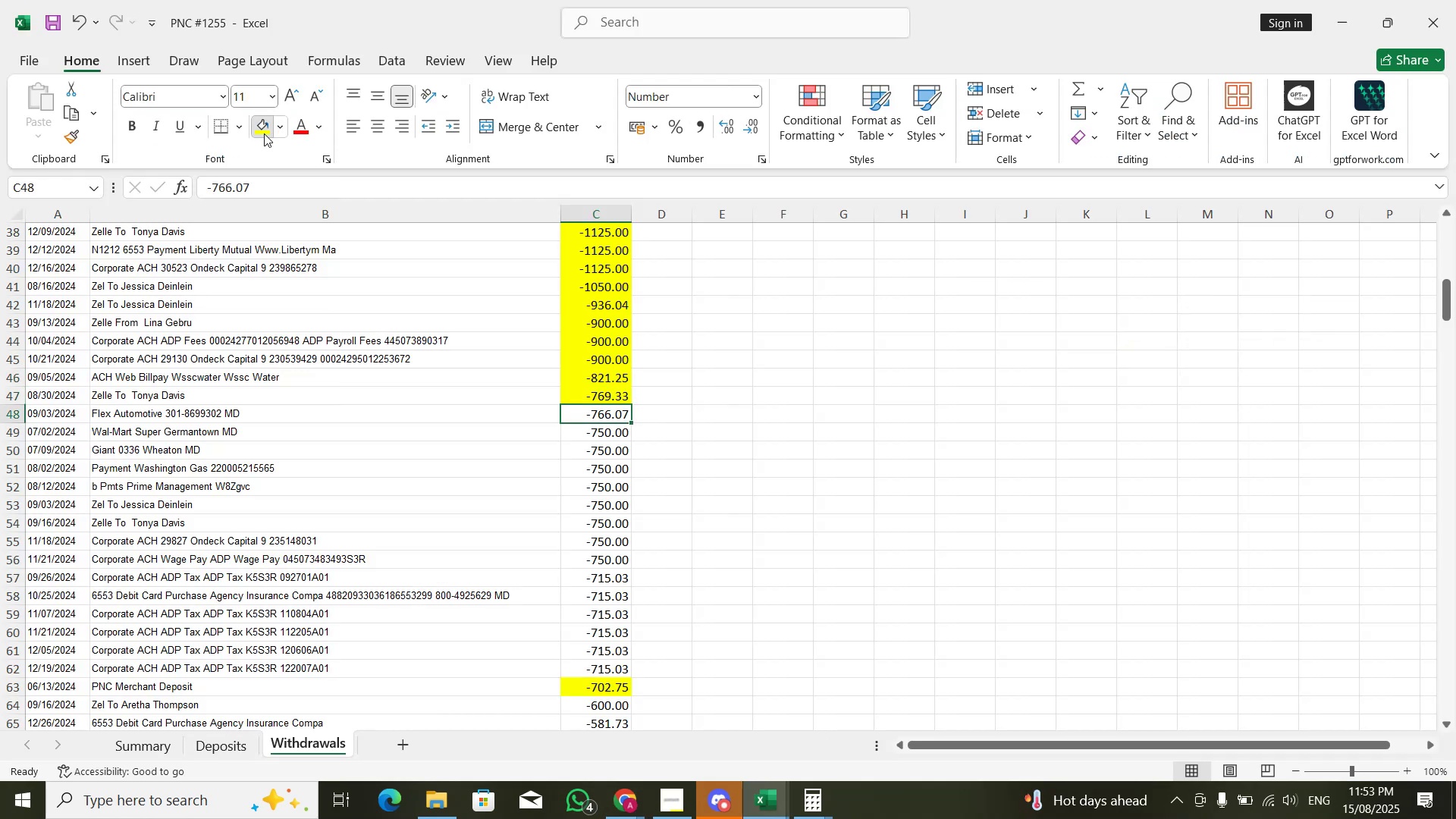 
key(ArrowDown)
 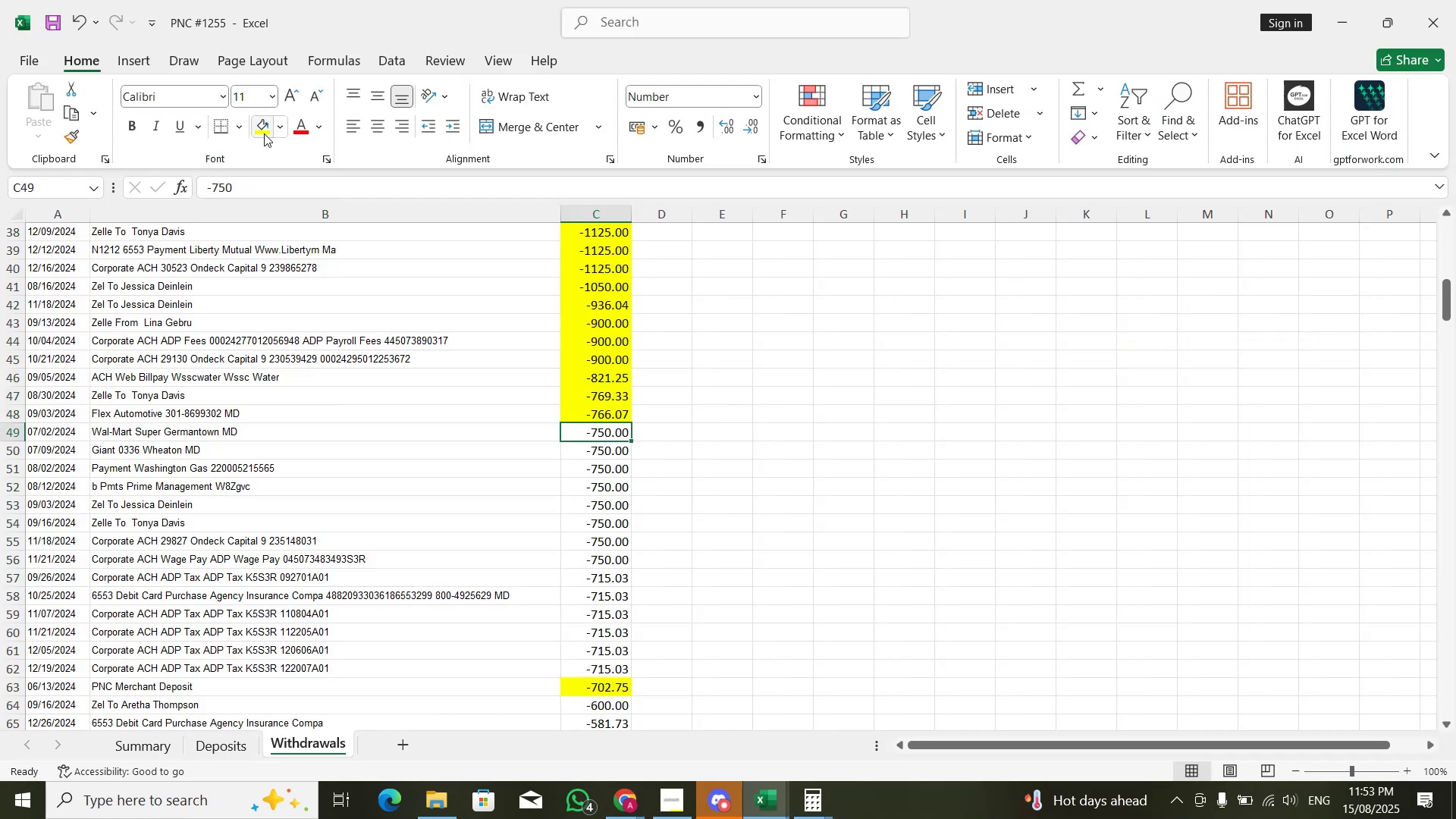 
key(Alt+AltLeft)
 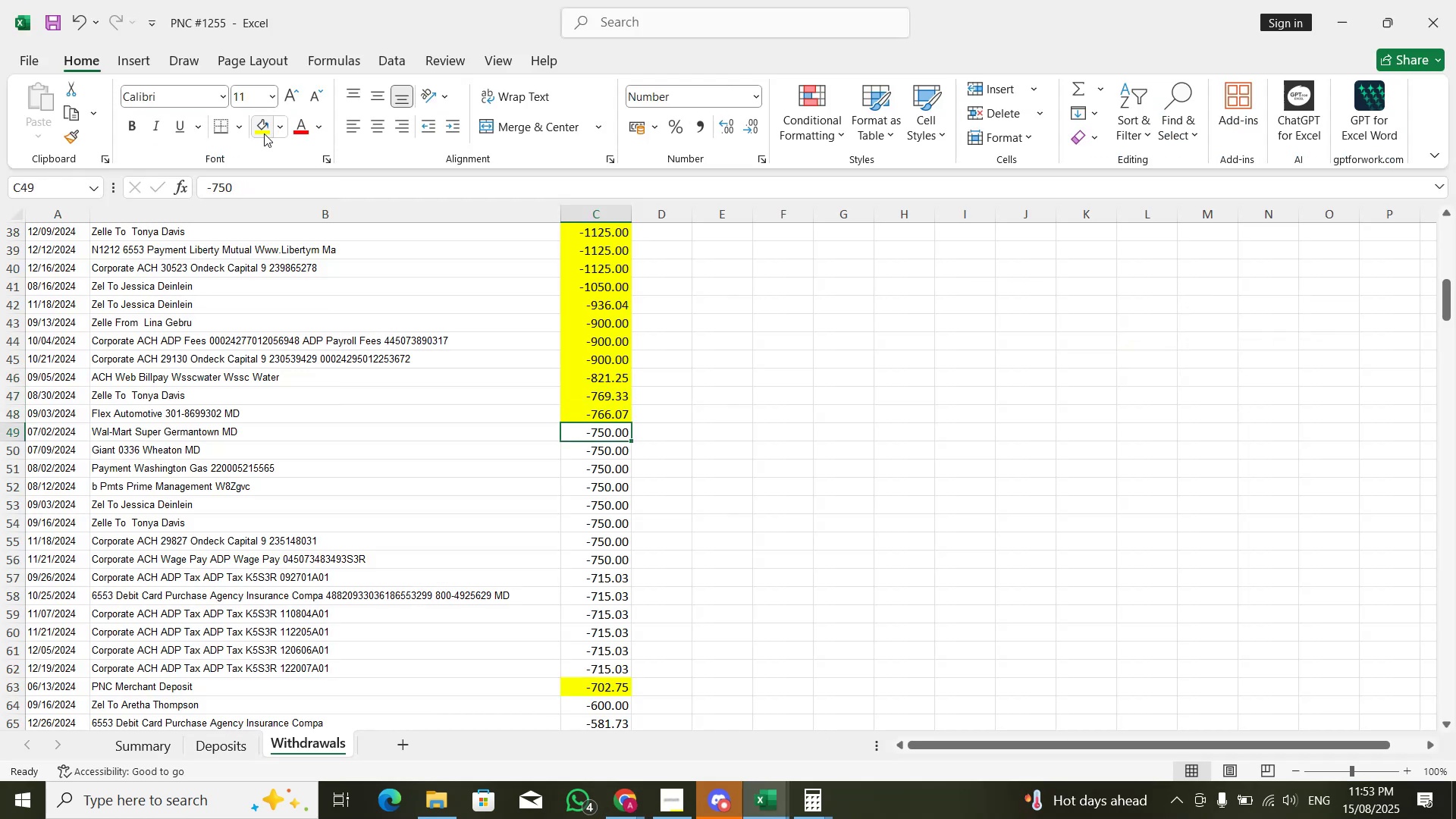 
key(Alt+Tab)
 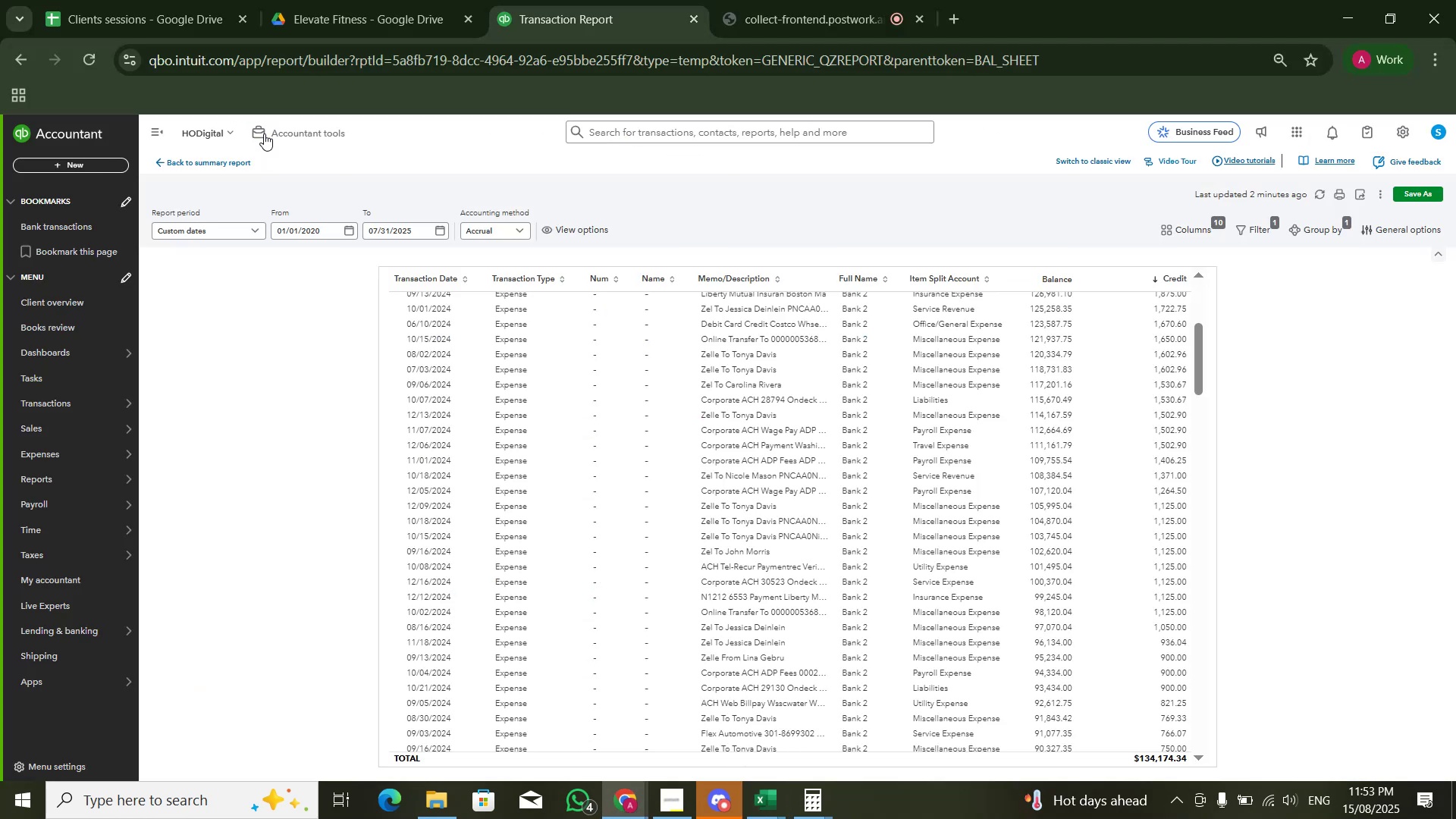 
key(Alt+AltLeft)
 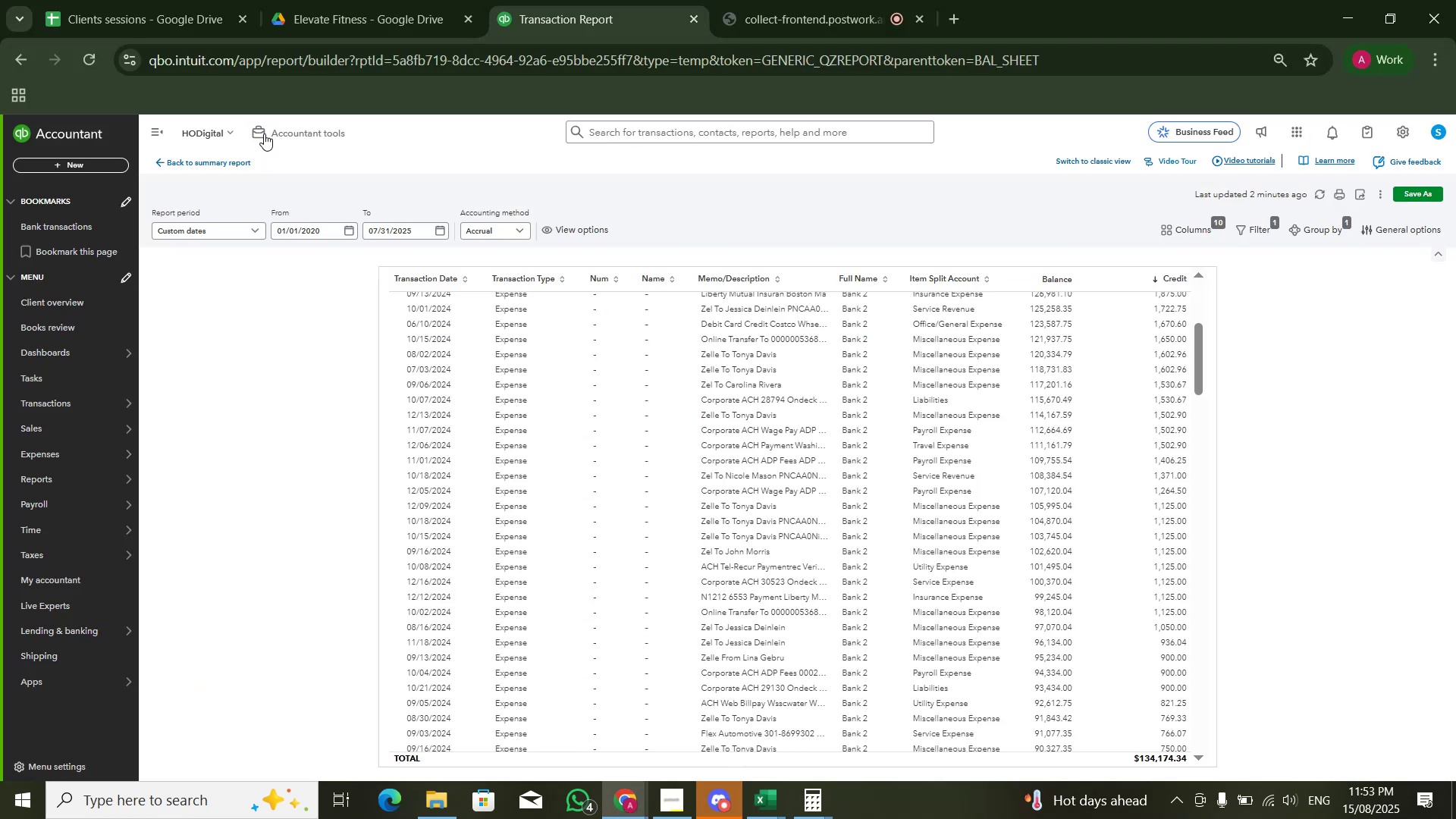 
key(Alt+Tab)
 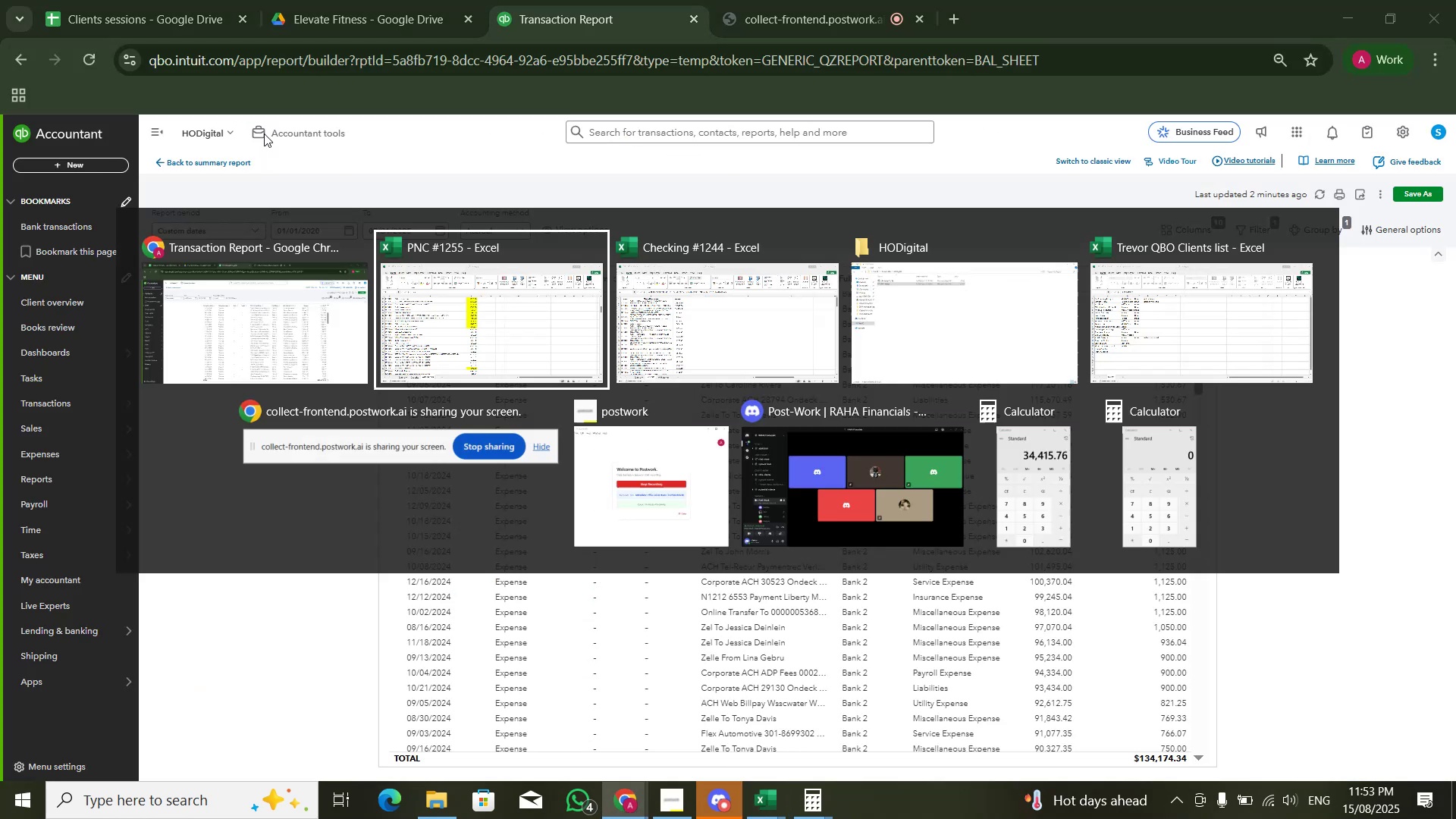 
key(ArrowDown)
 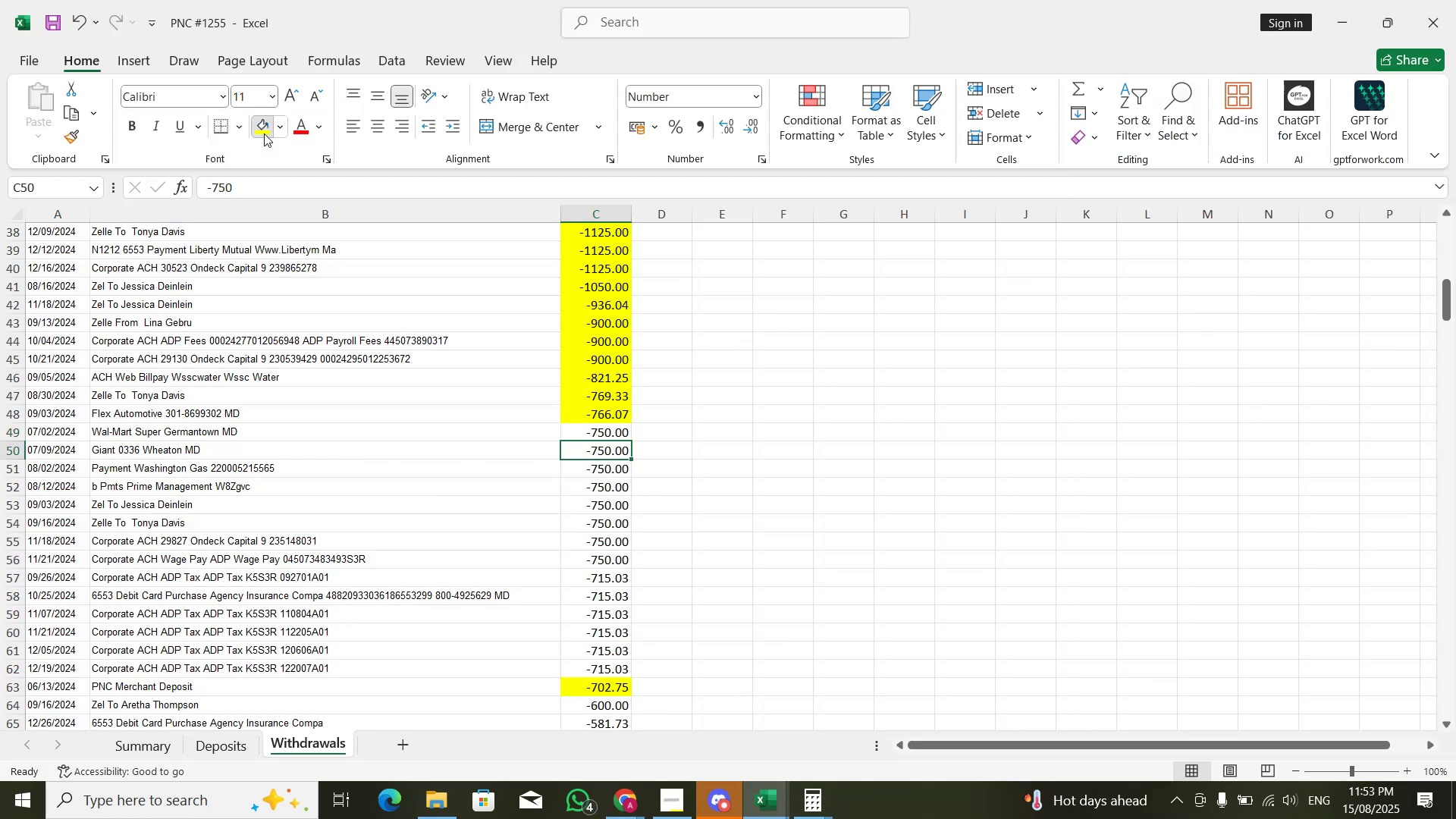 
left_click([264, 133])
 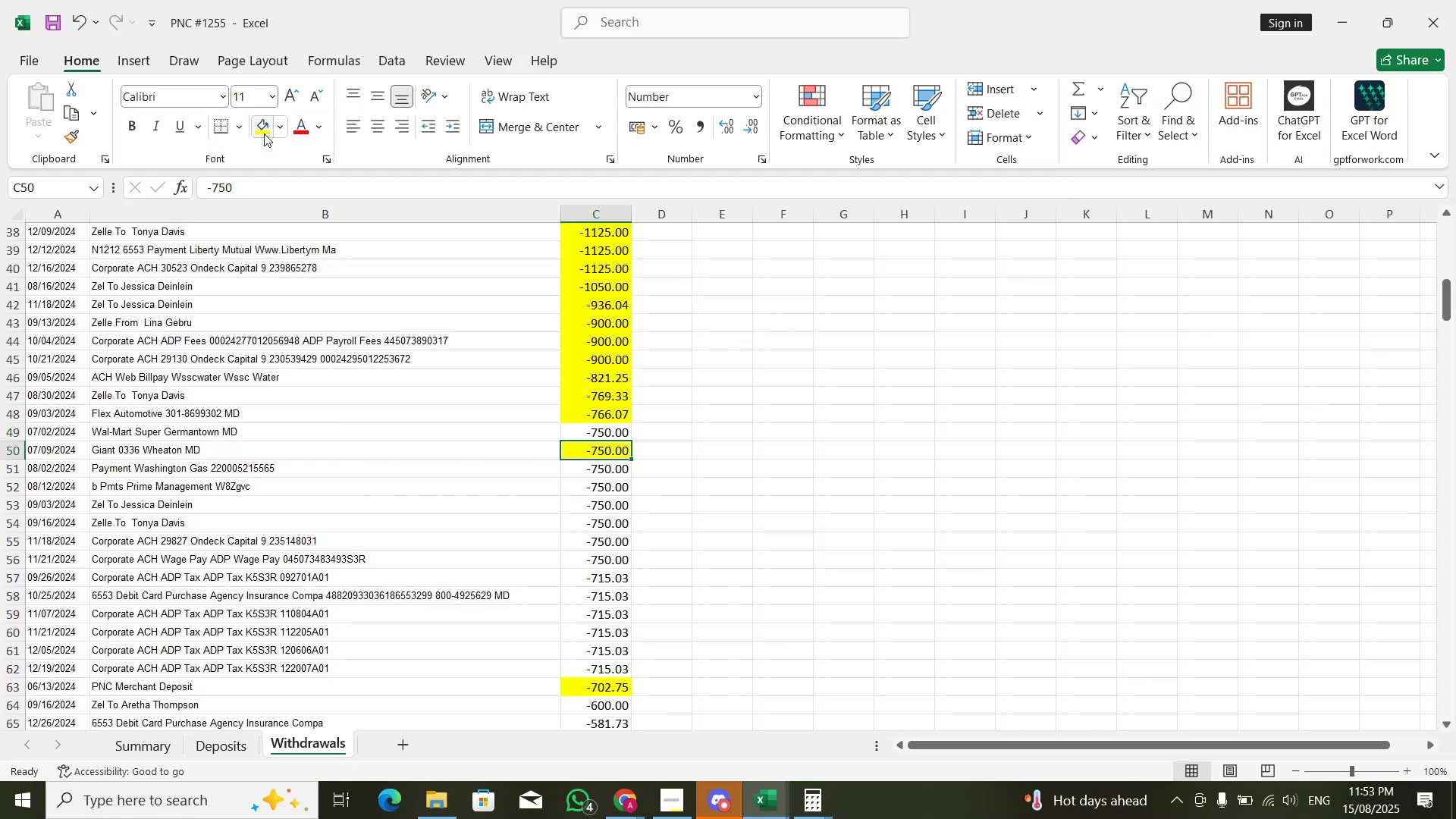 
key(ArrowUp)
 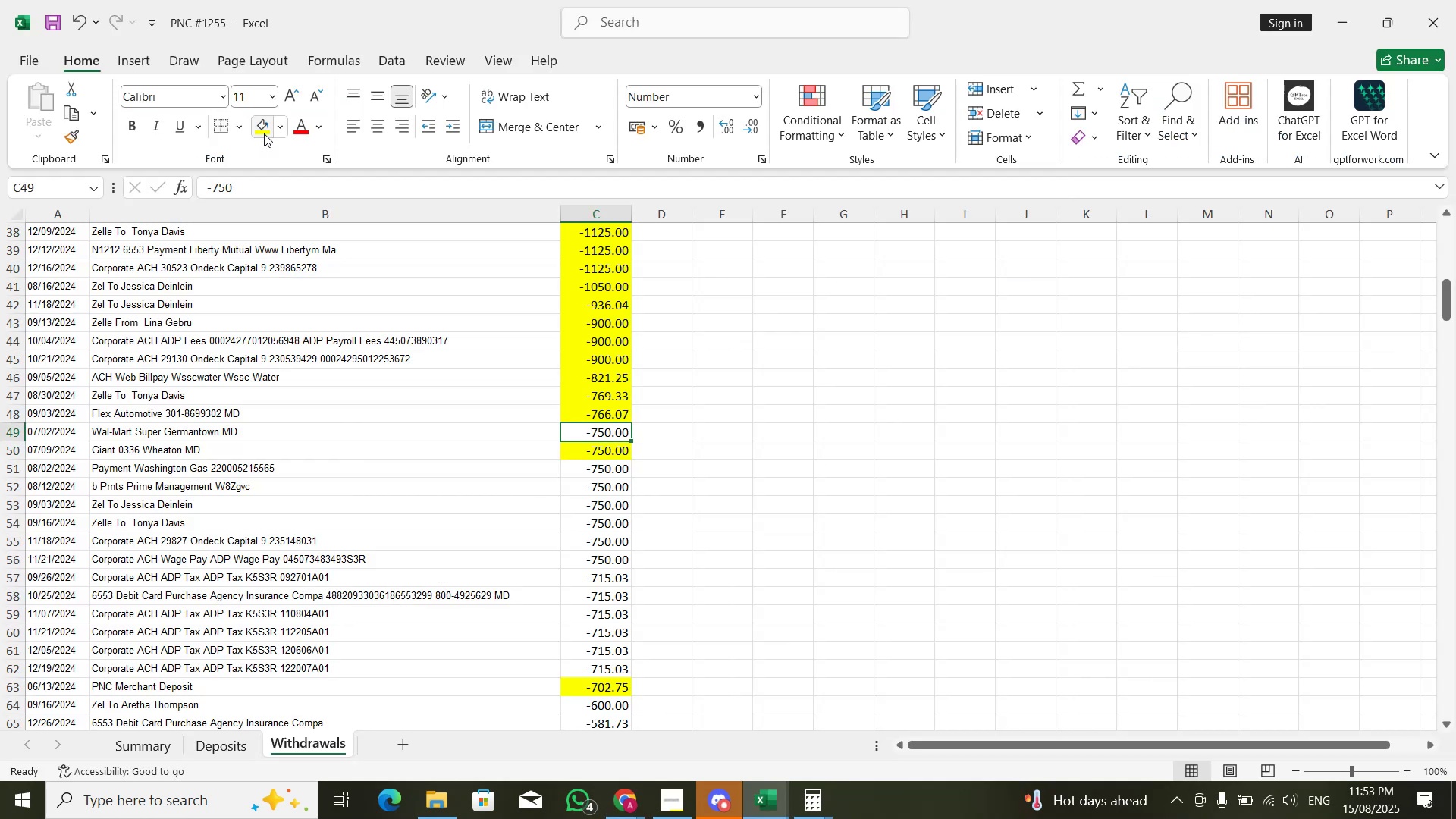 
left_click([264, 133])
 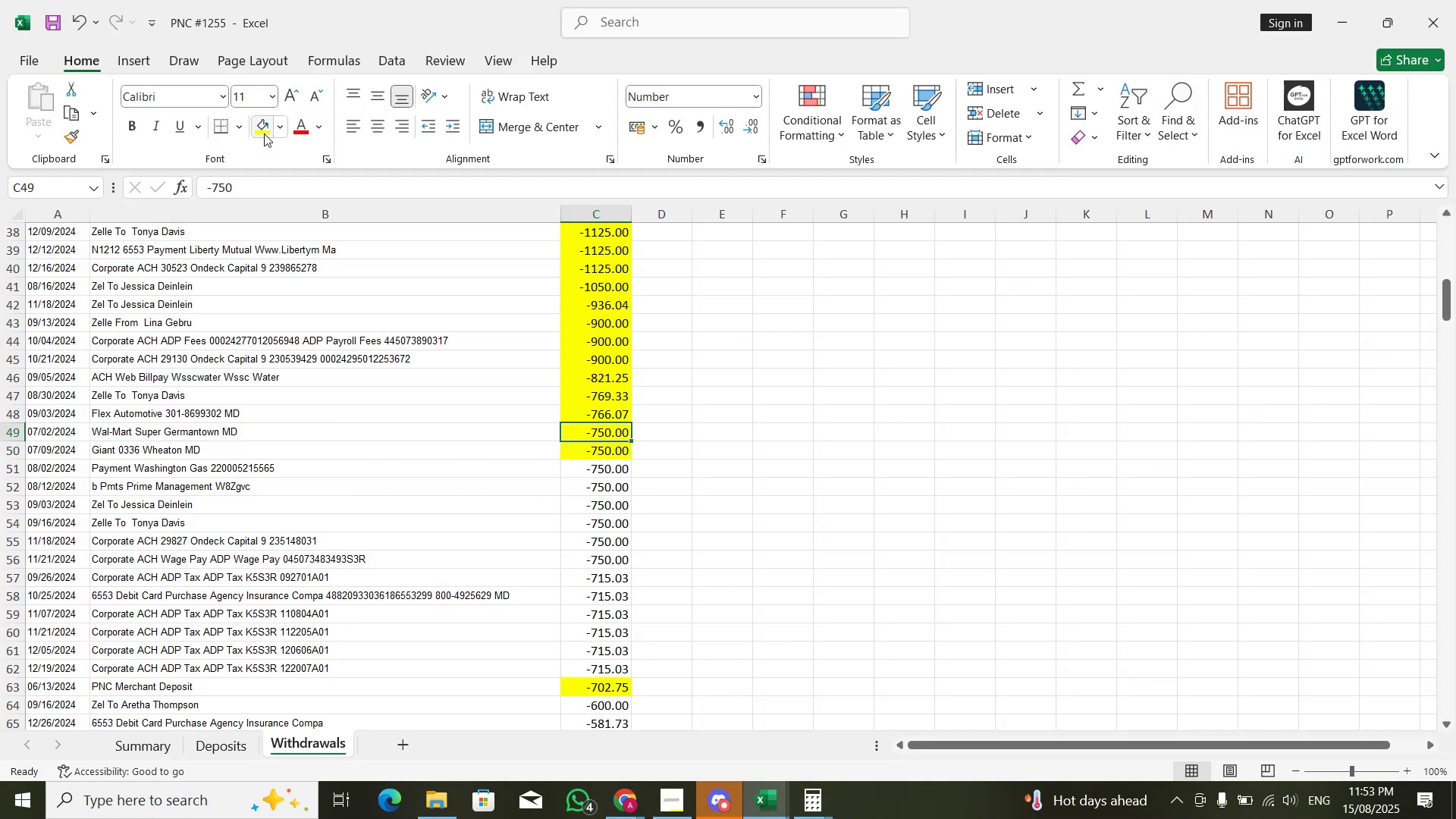 
key(Alt+AltLeft)
 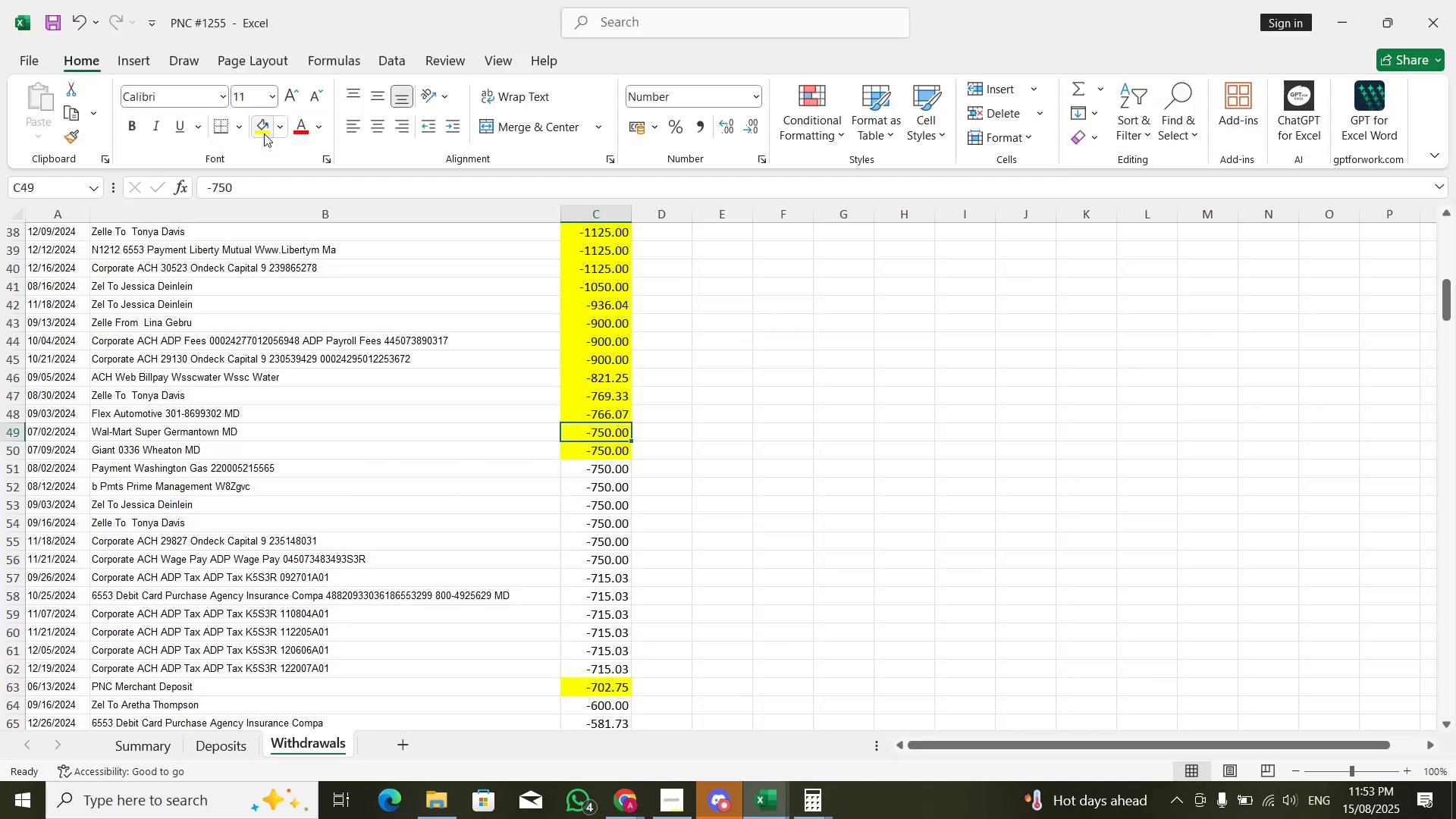 
key(Alt+Tab)
 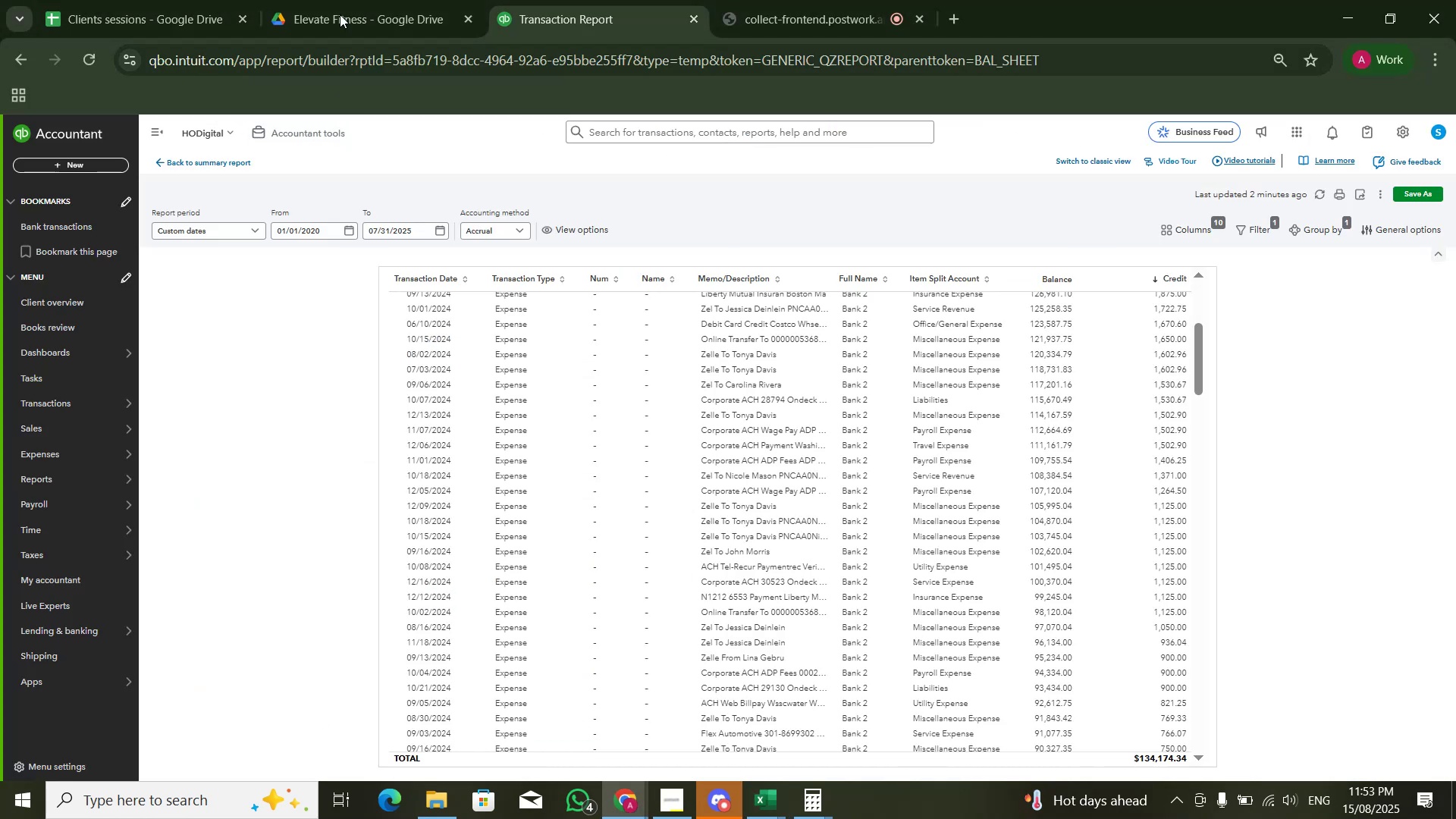 
scroll: coordinate [978, 358], scroll_direction: down, amount: 3.0
 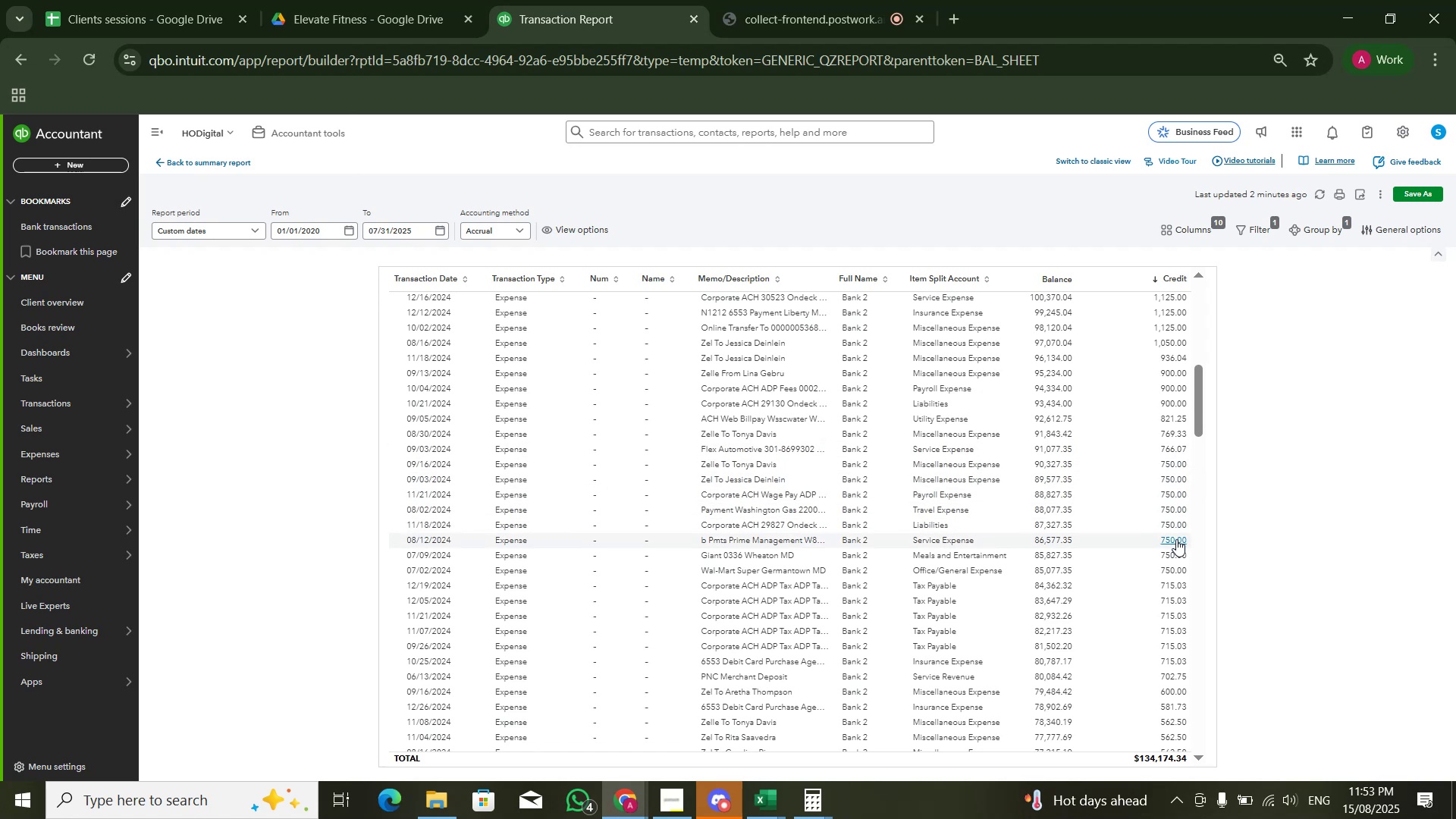 
wait(5.44)
 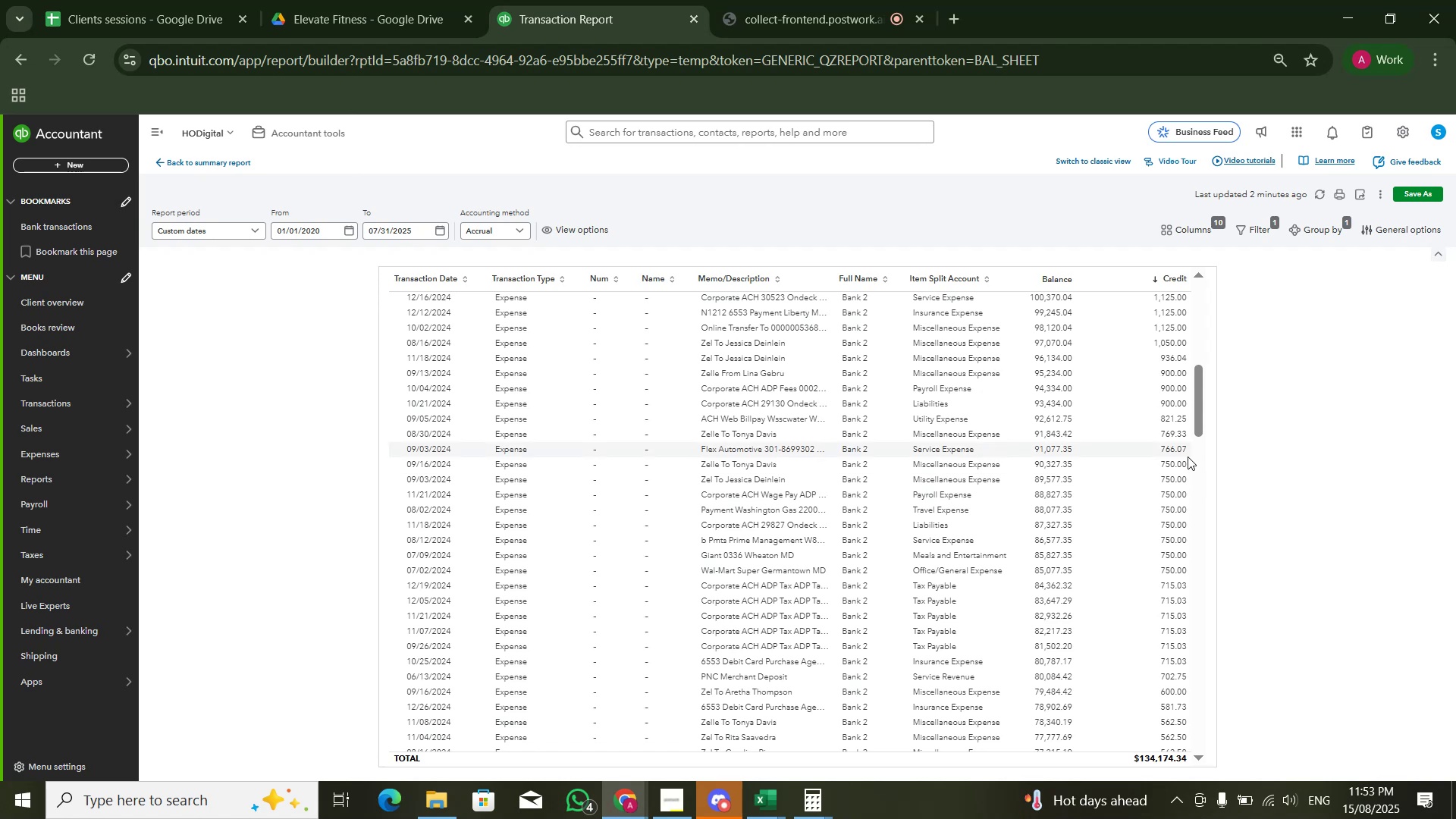 
key(Alt+AltLeft)
 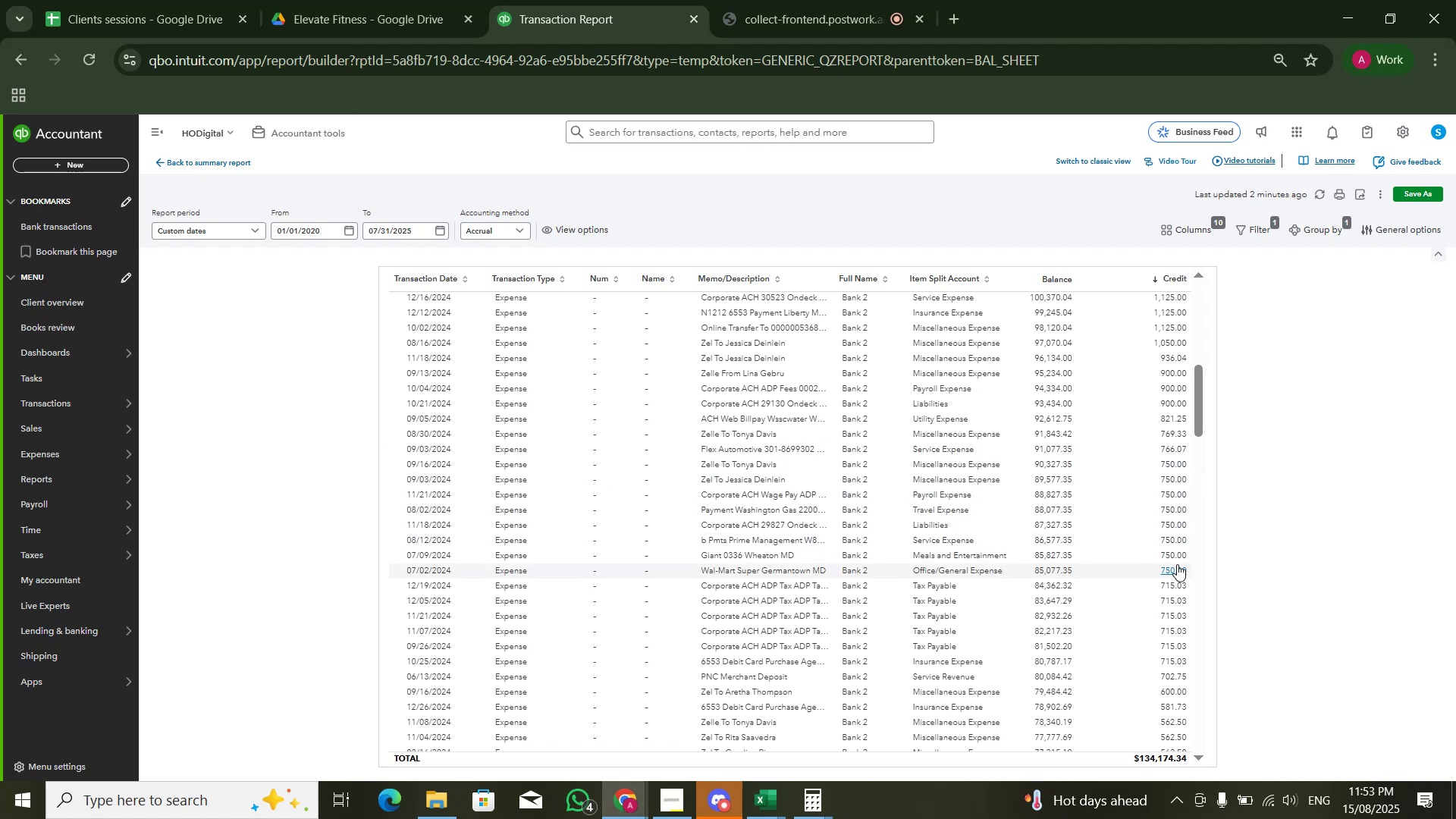 
key(Alt+AltLeft)
 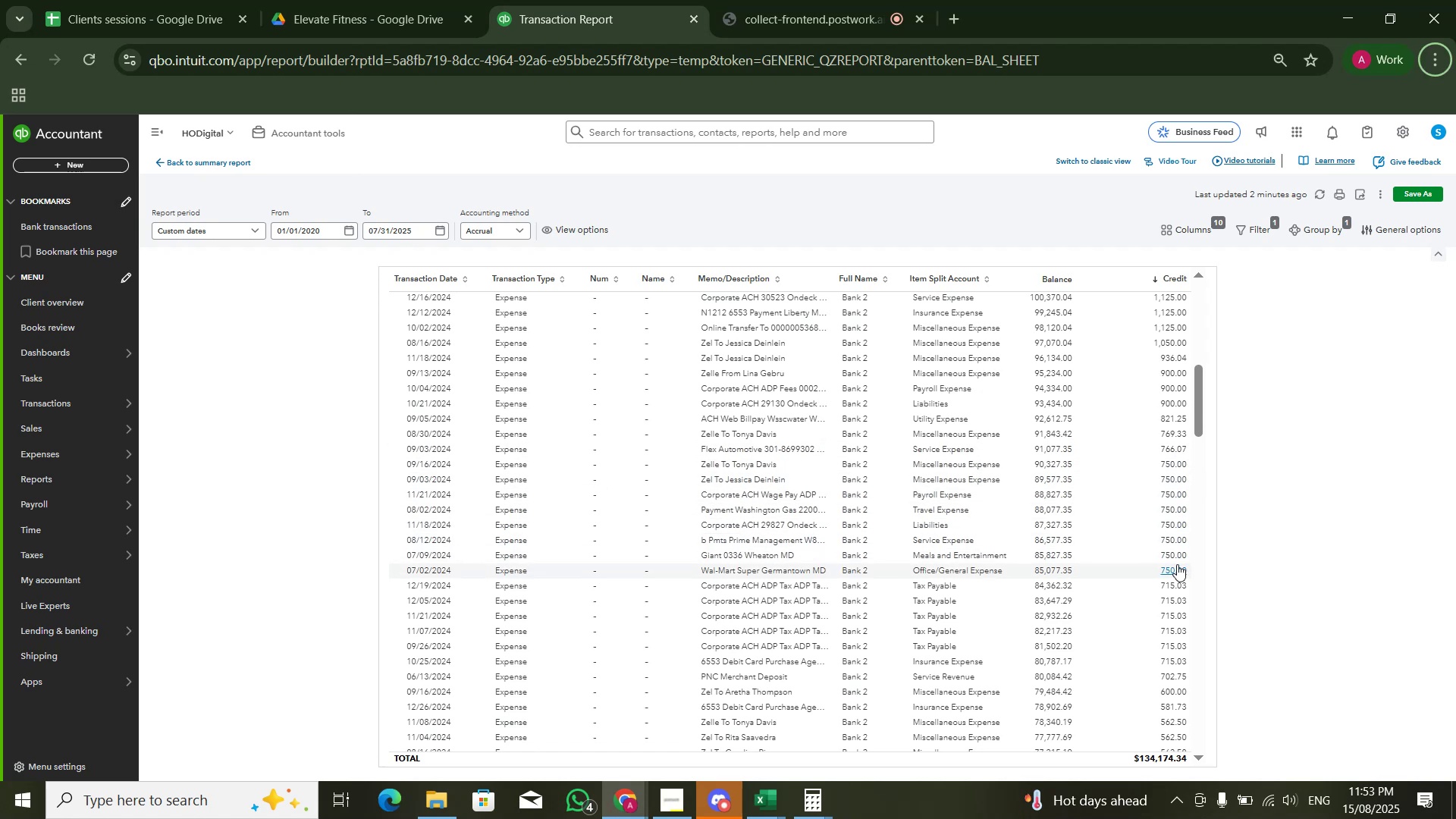 
key(Alt+Tab)
 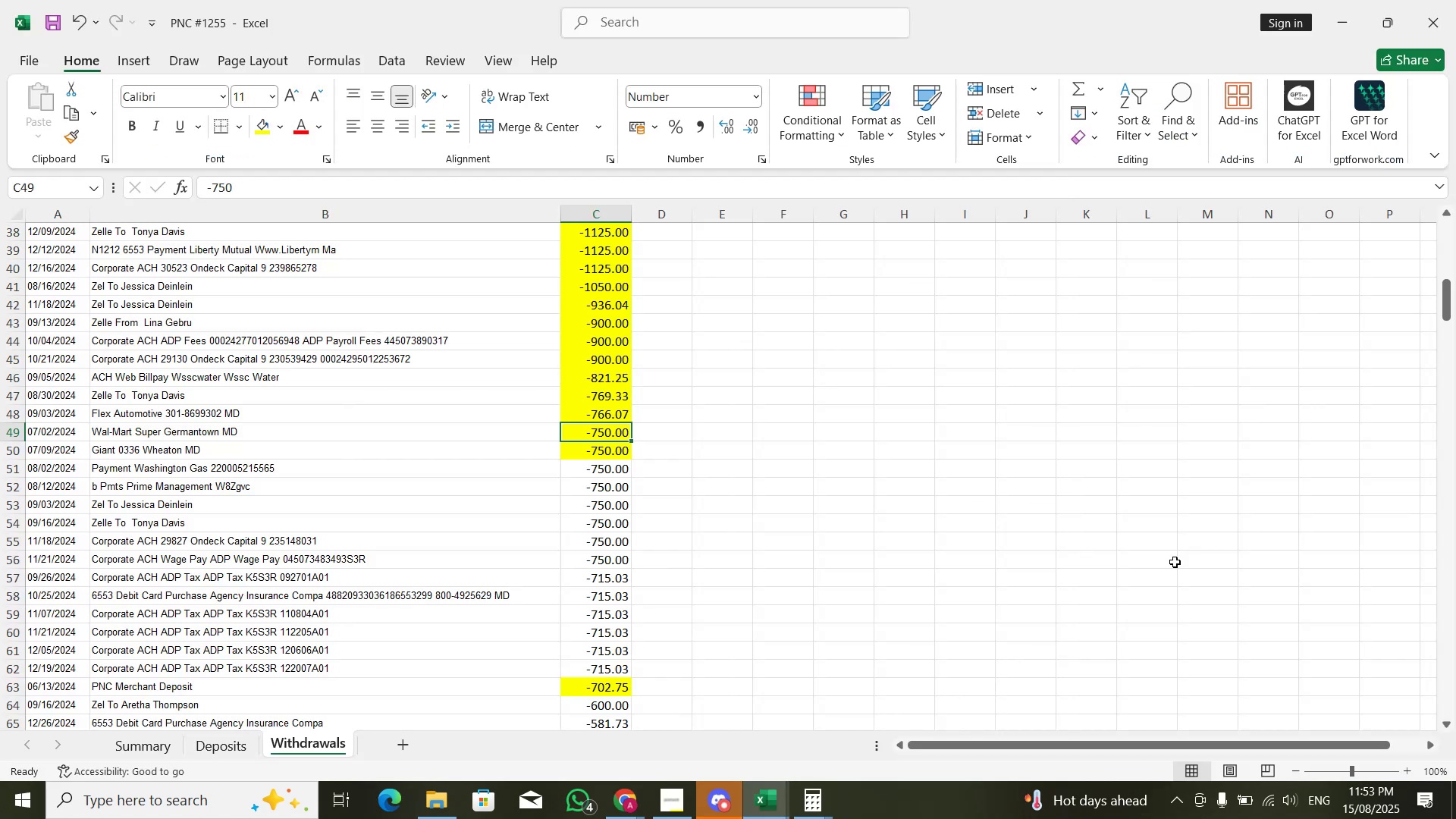 
key(ArrowDown)
 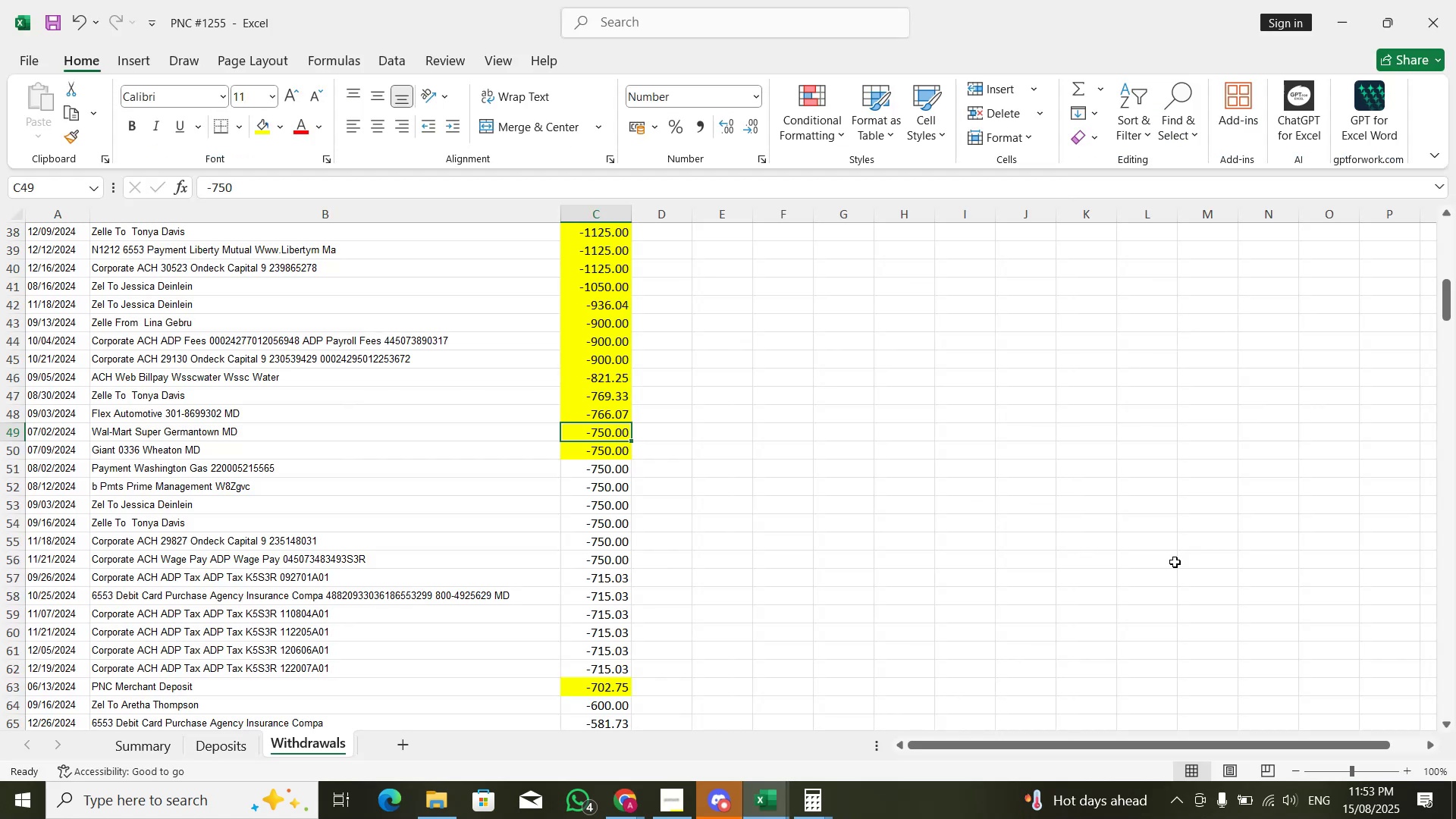 
key(ArrowRight)
 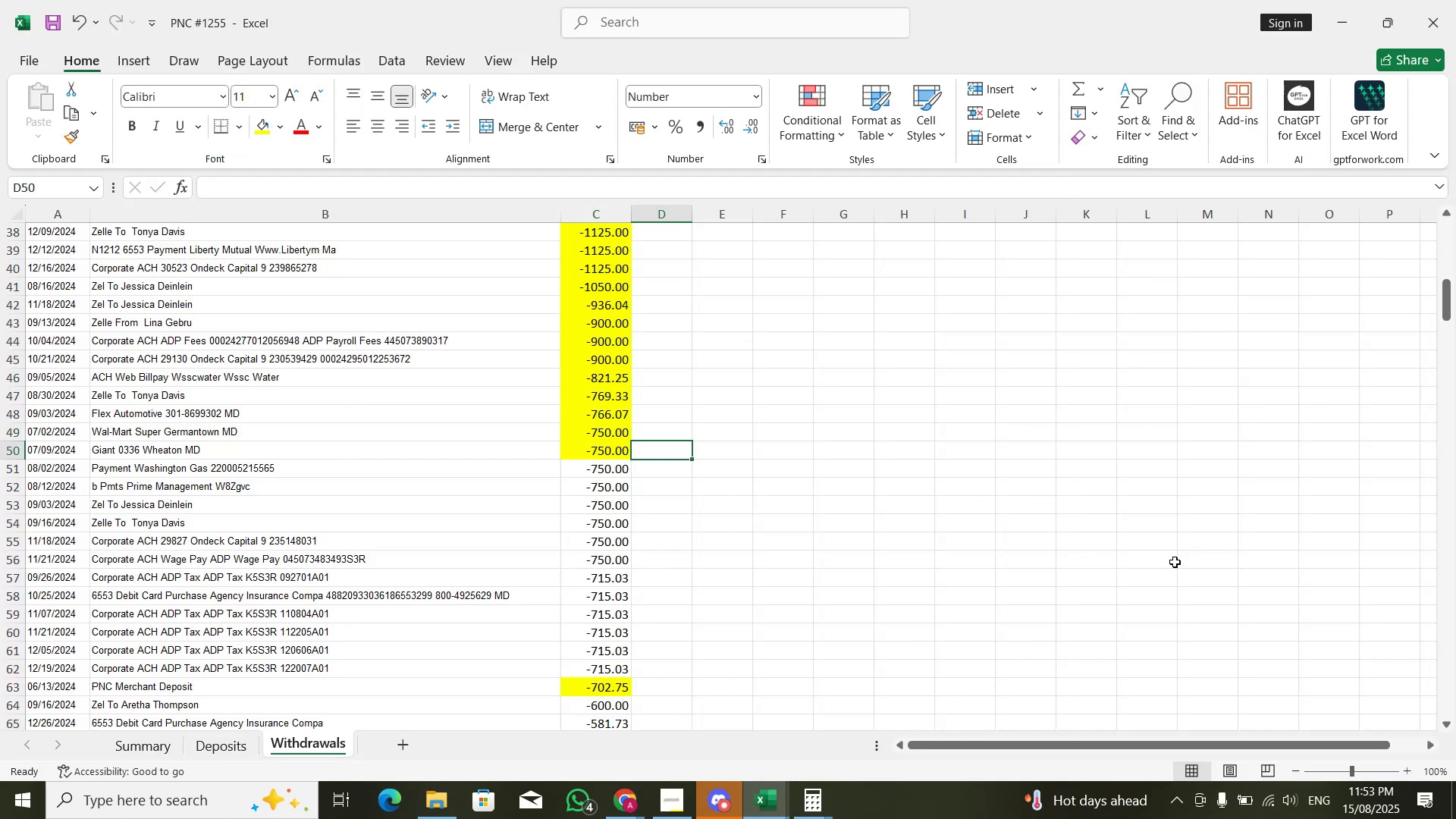 
key(ArrowDown)
 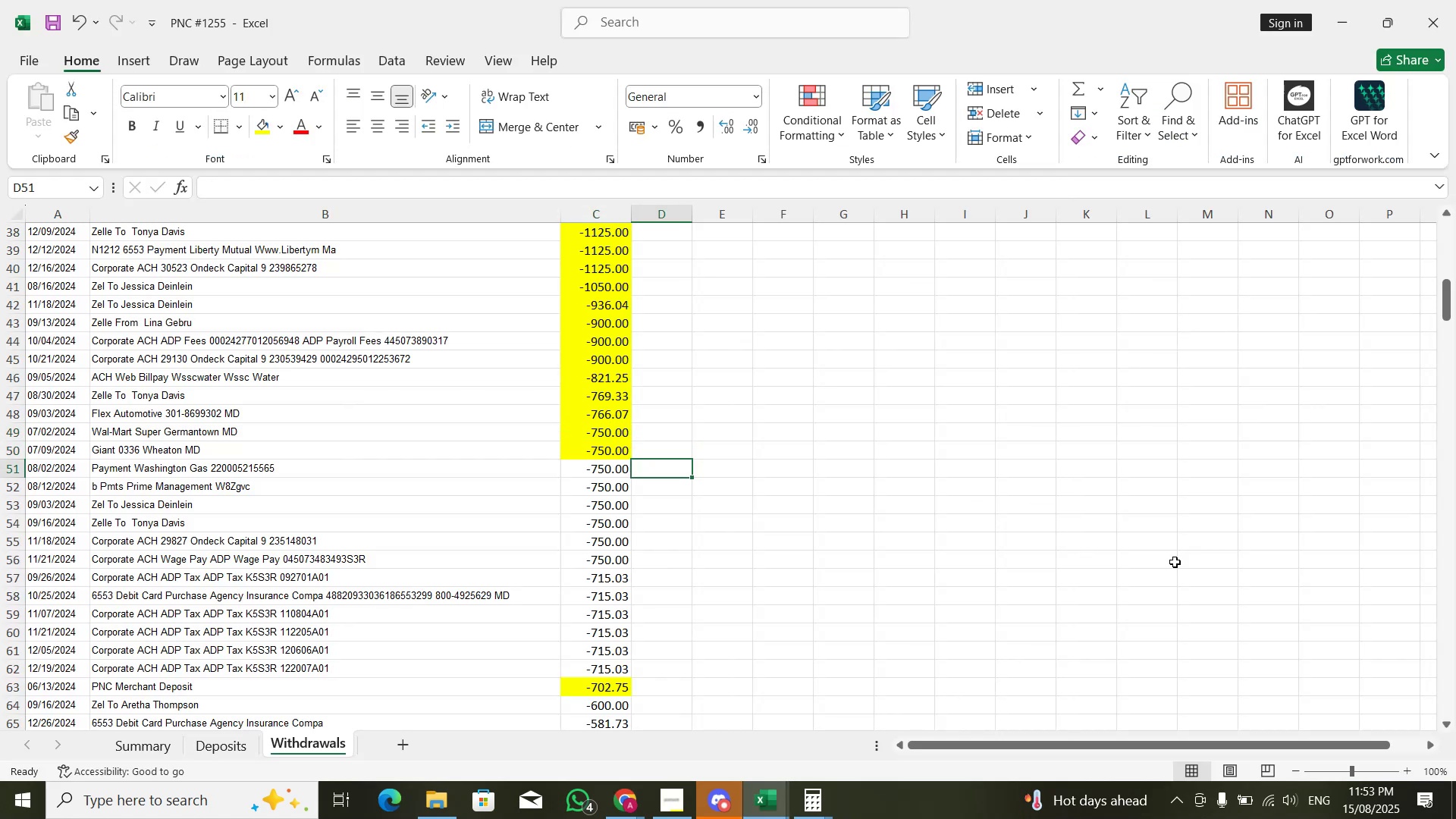 
key(ArrowLeft)
 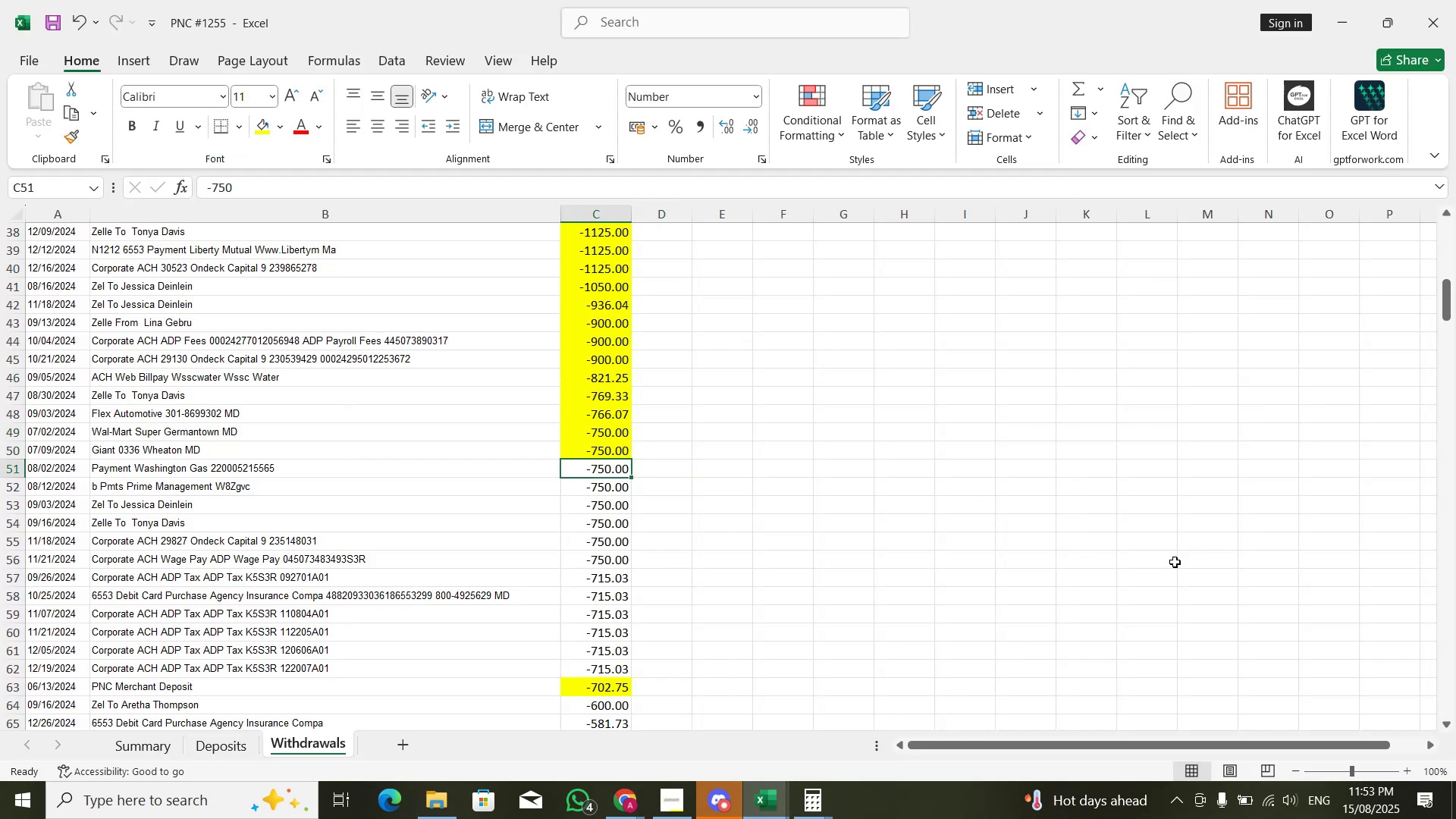 
key(ArrowUp)
 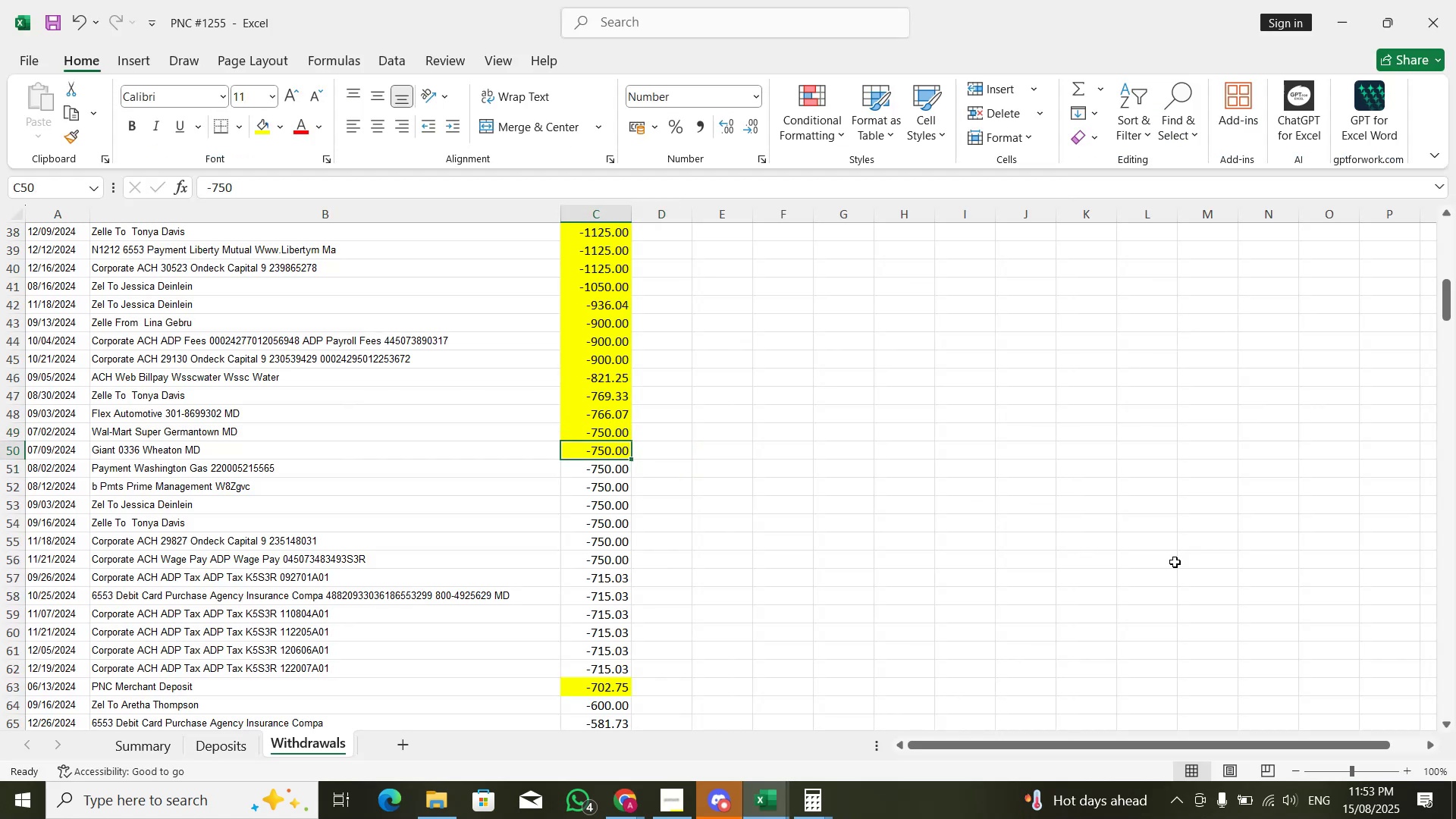 
key(ArrowDown)
 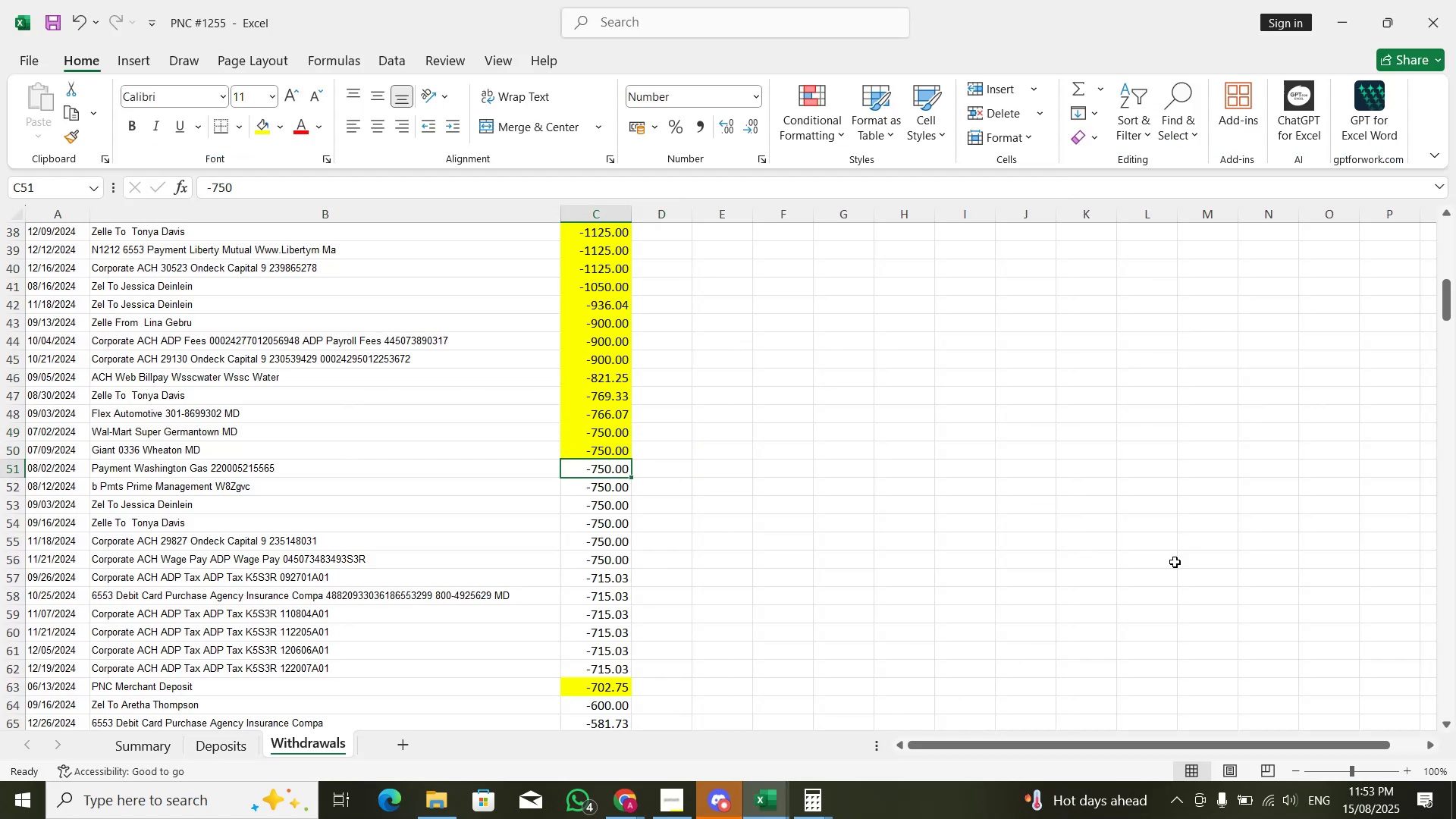 
key(ArrowDown)
 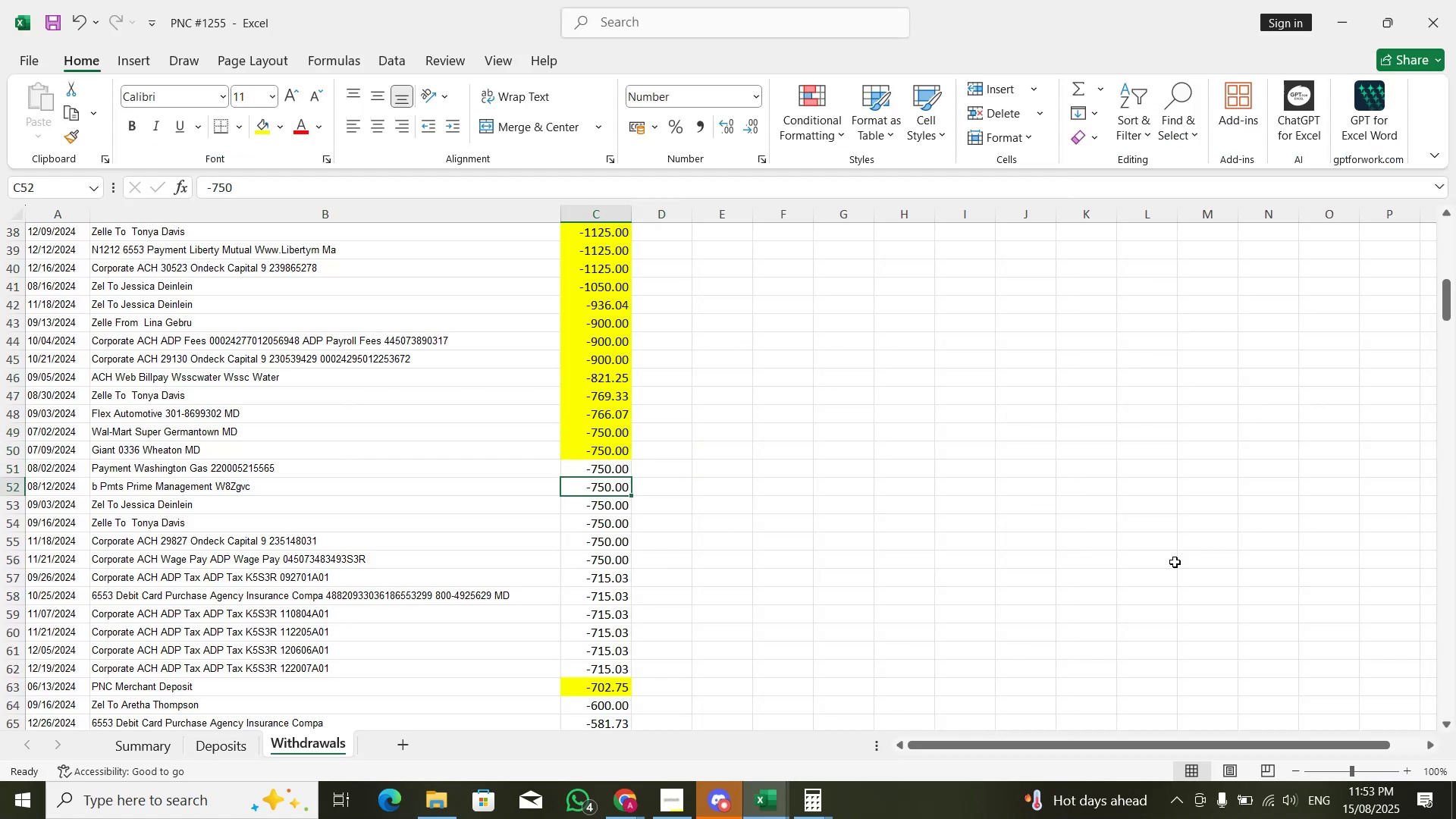 
key(ArrowDown)
 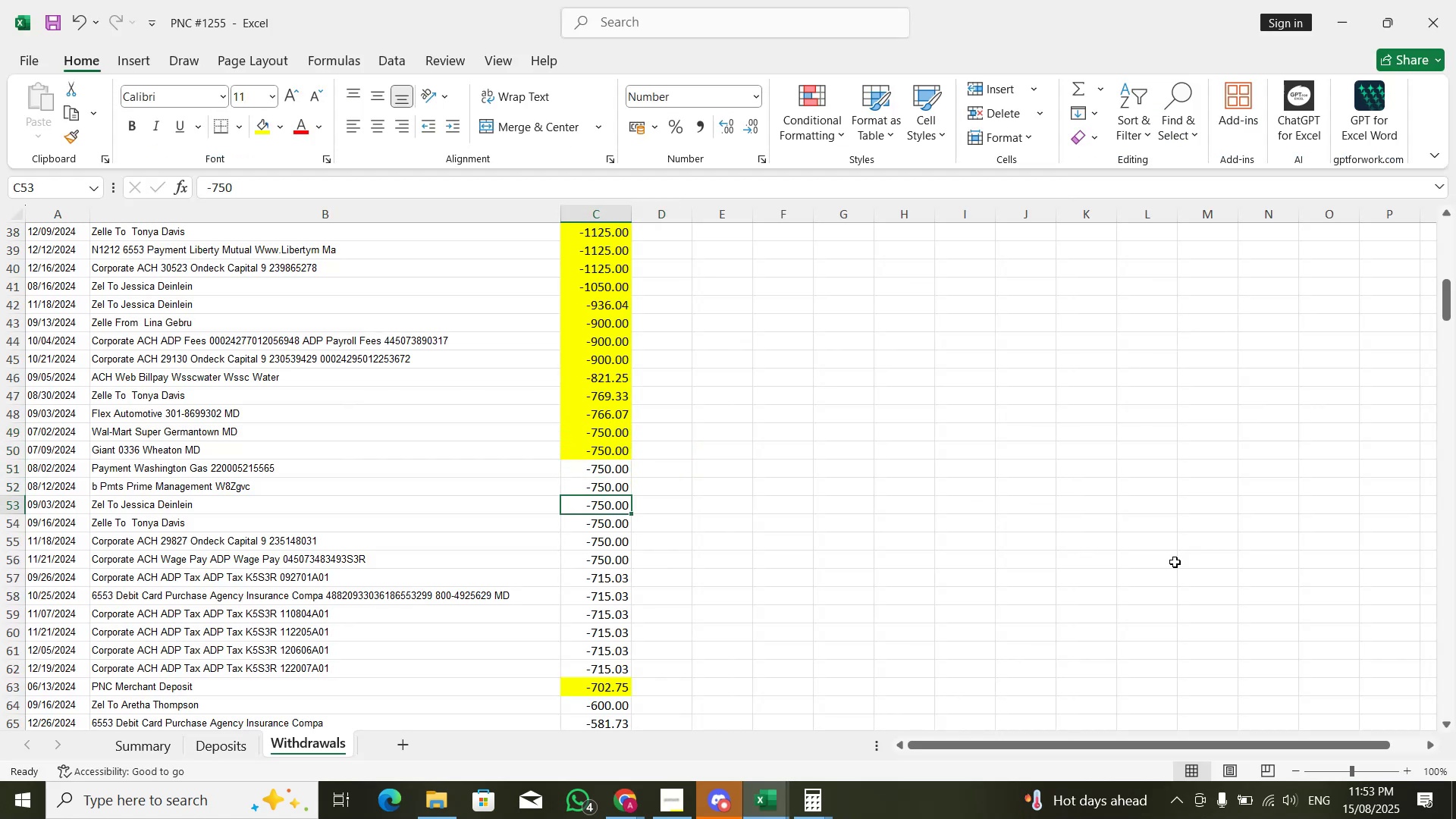 
key(ArrowDown)
 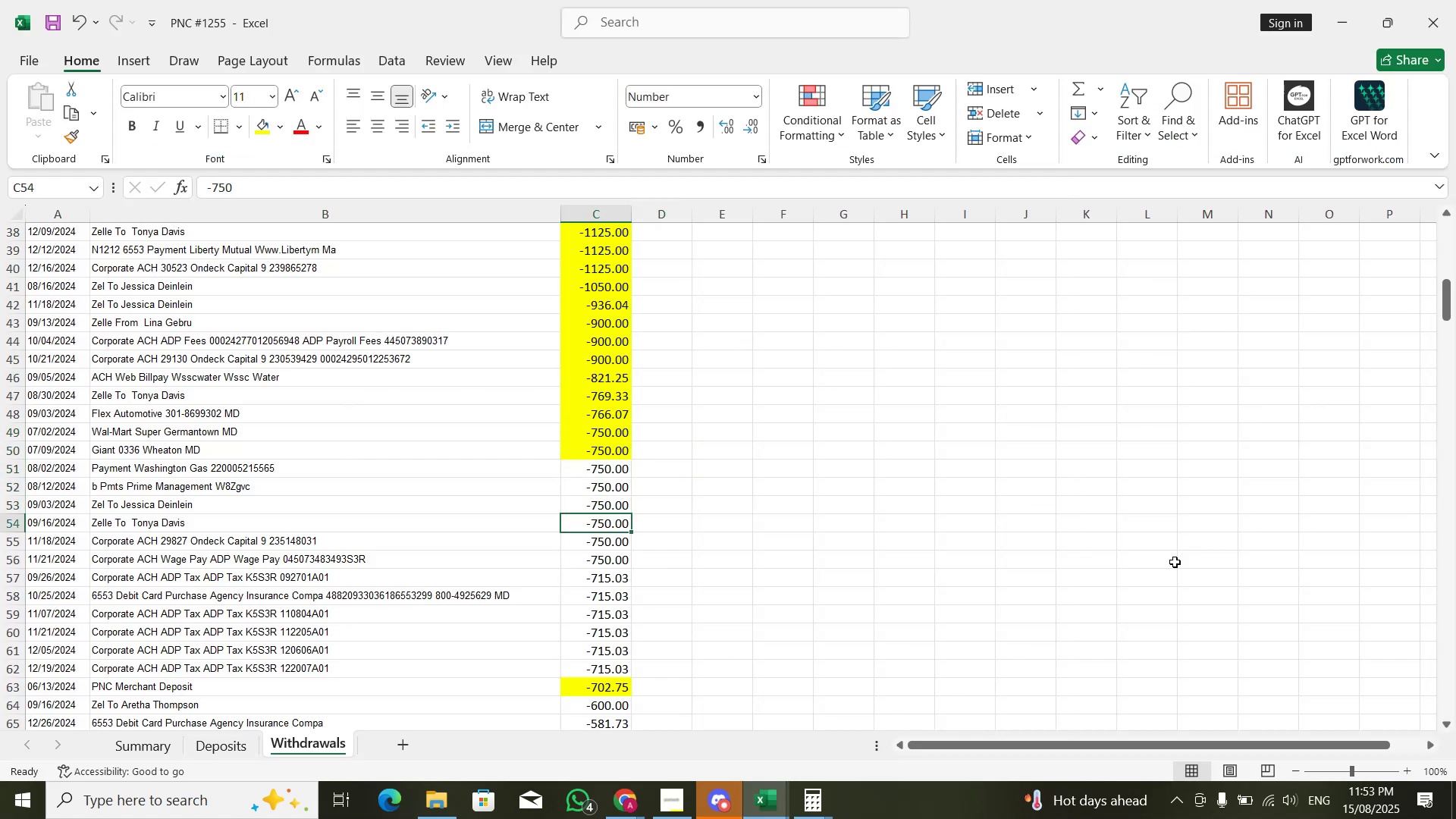 
key(ArrowDown)
 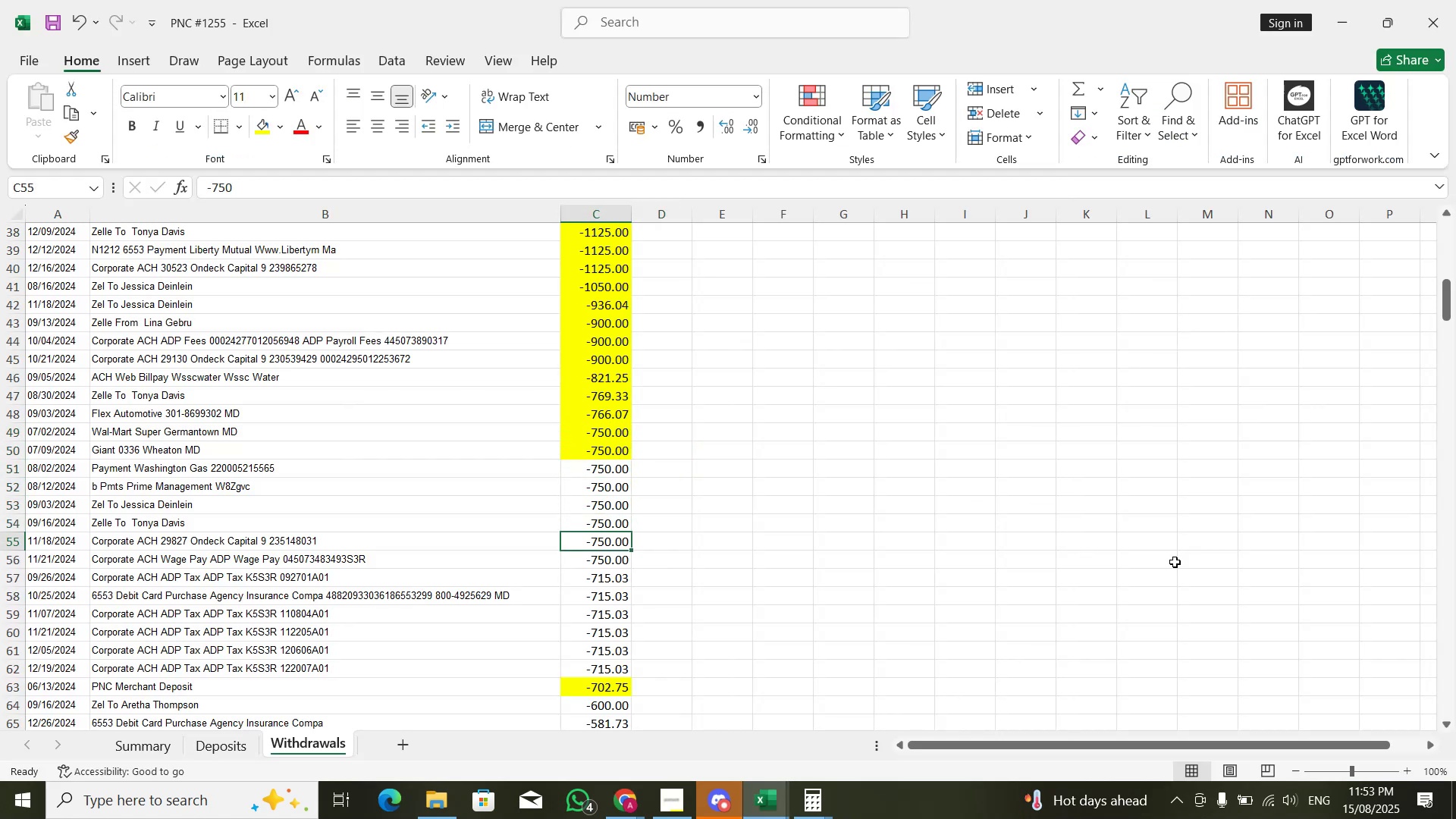 
key(ArrowDown)
 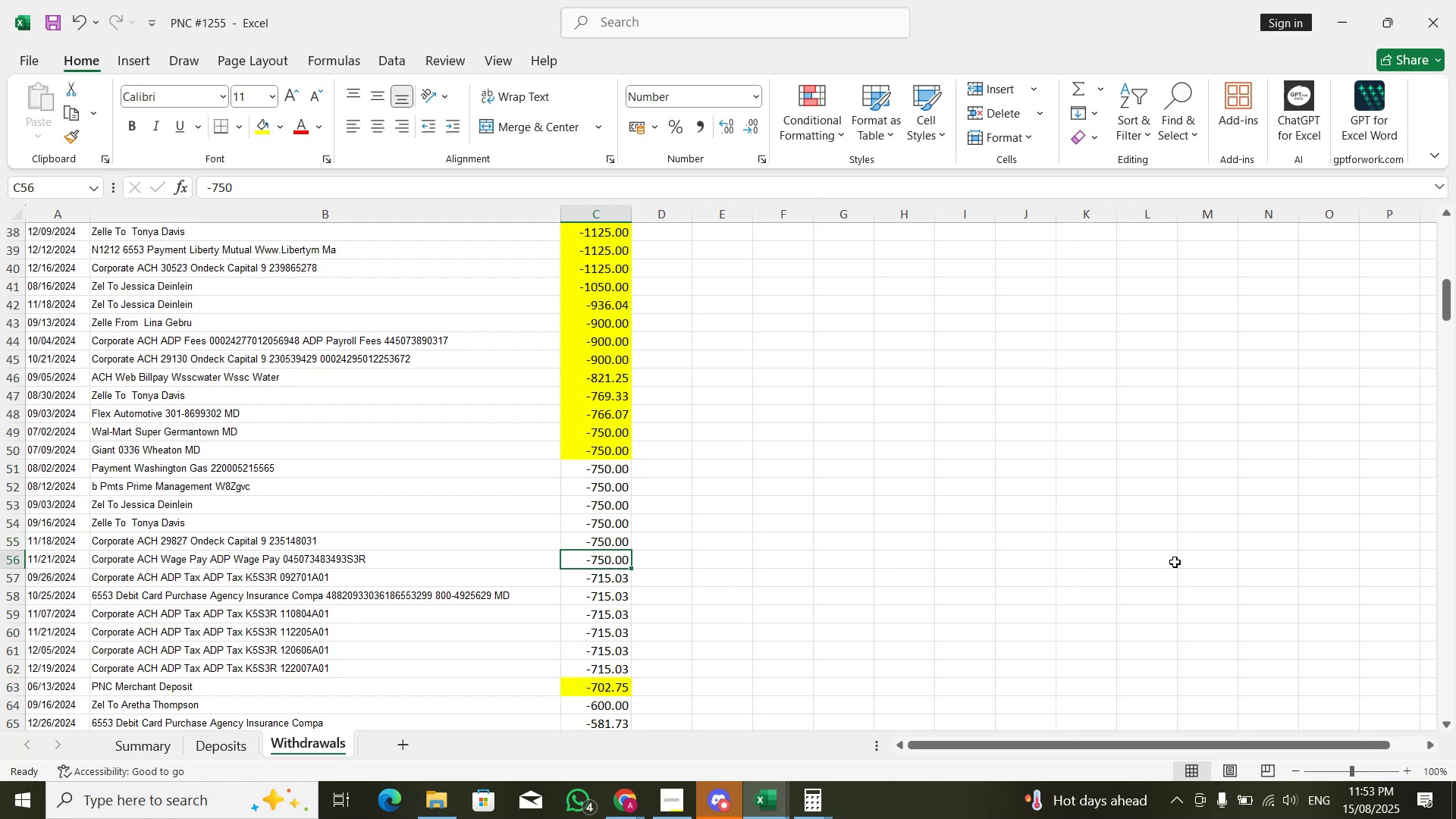 
key(Control+Shift+ControlLeft)
 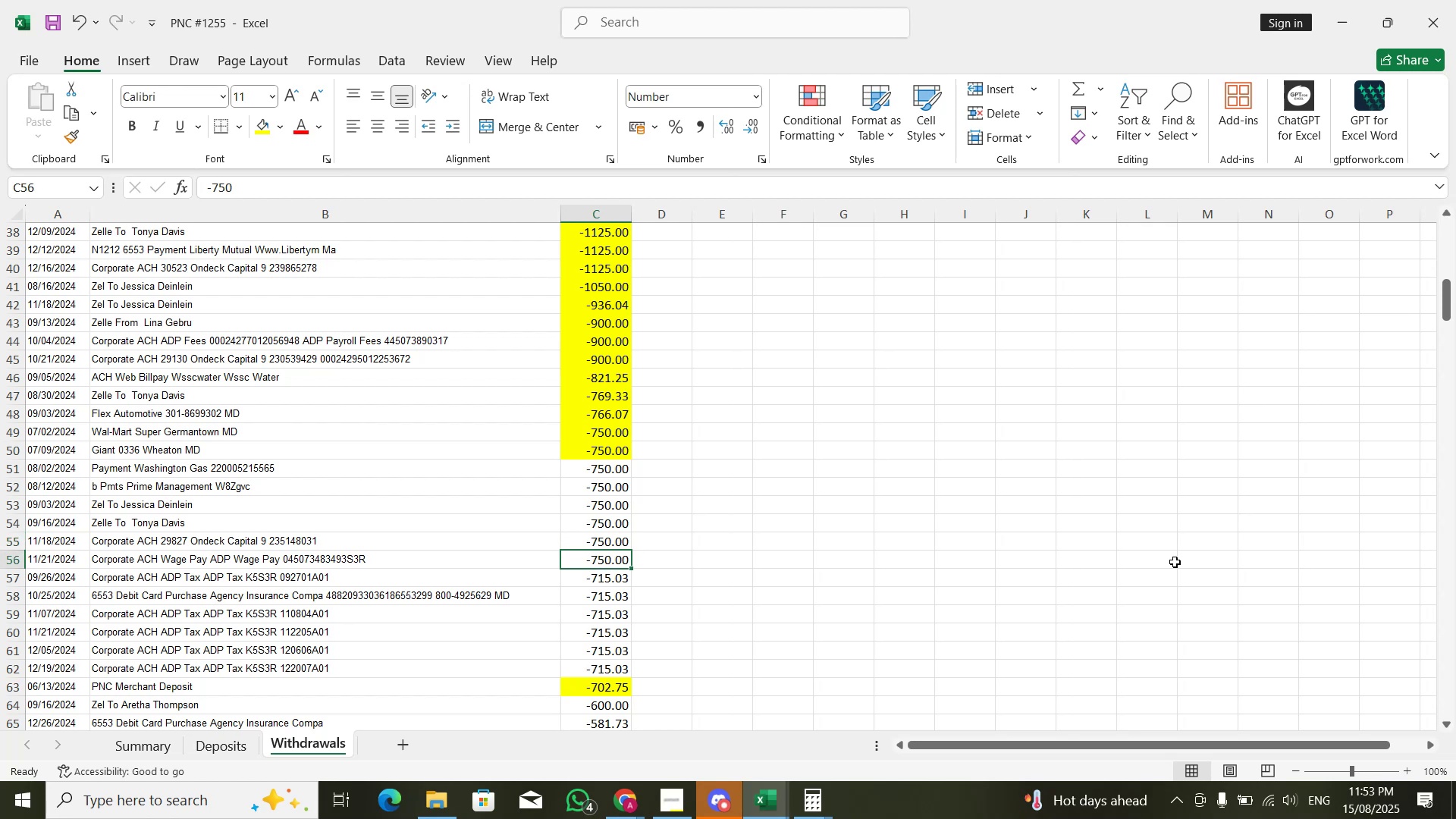 
hold_key(key=ArrowUp, duration=0.59)
 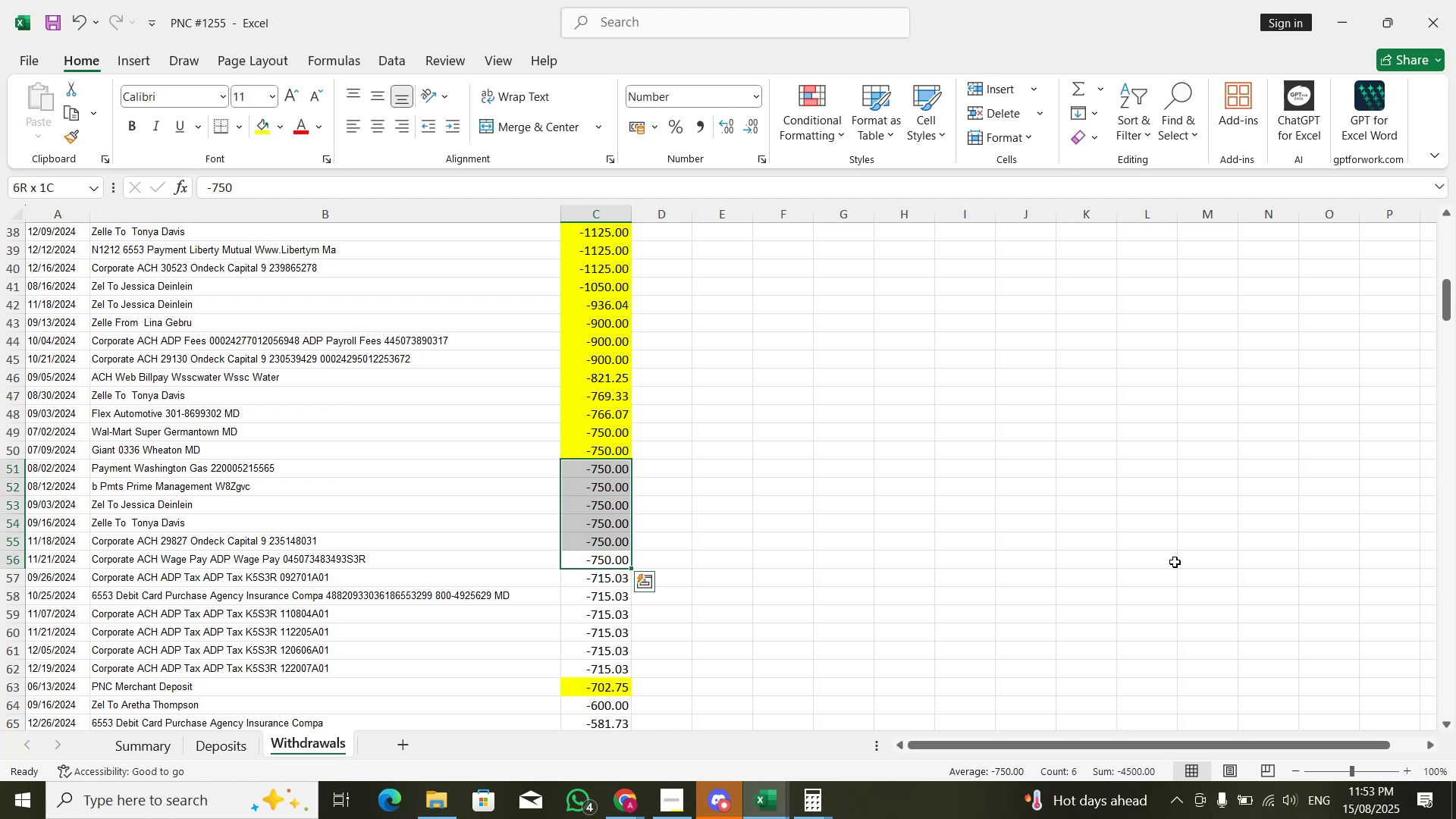 
key(Shift+ArrowUp)
 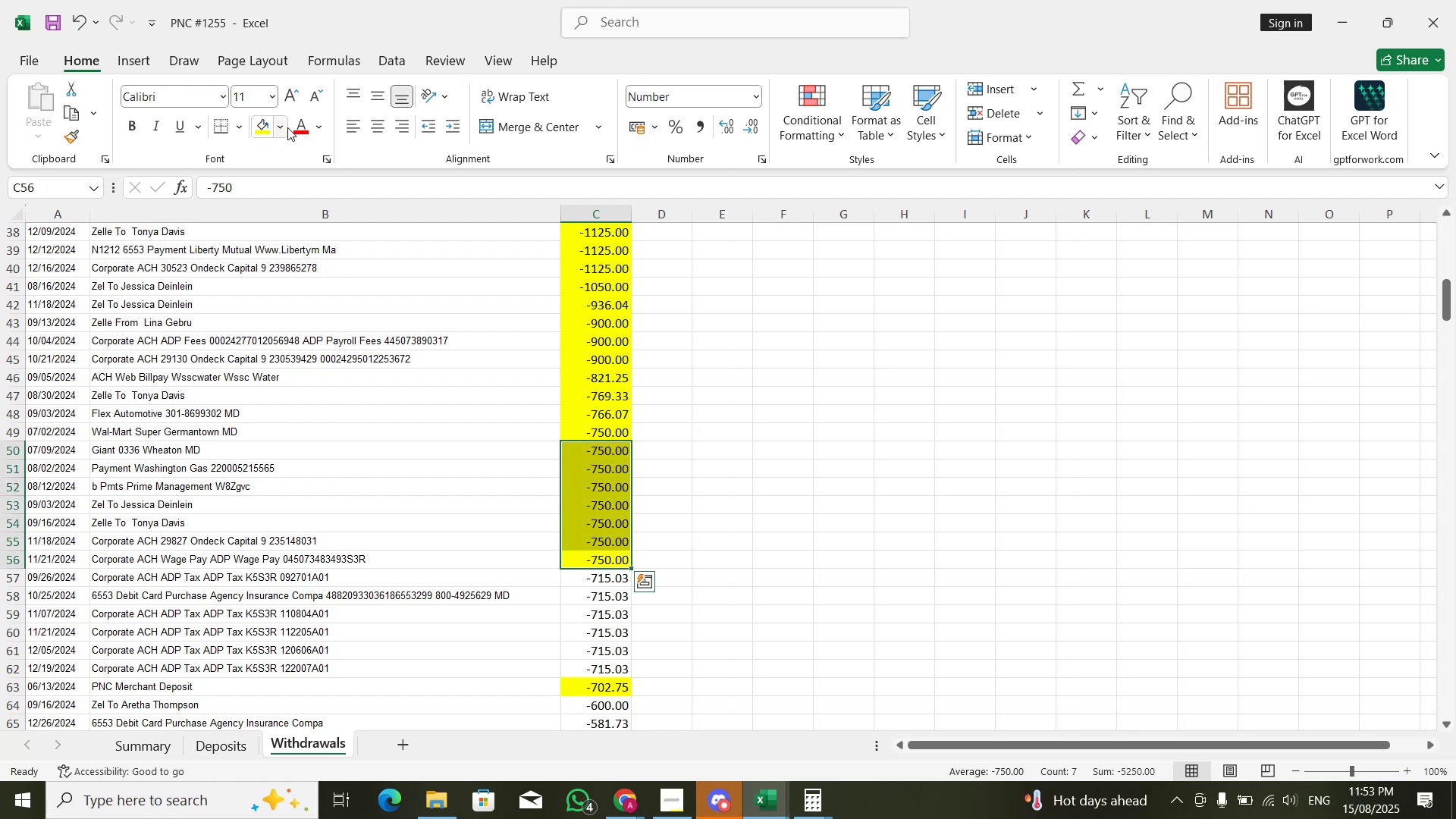 
left_click([605, 576])
 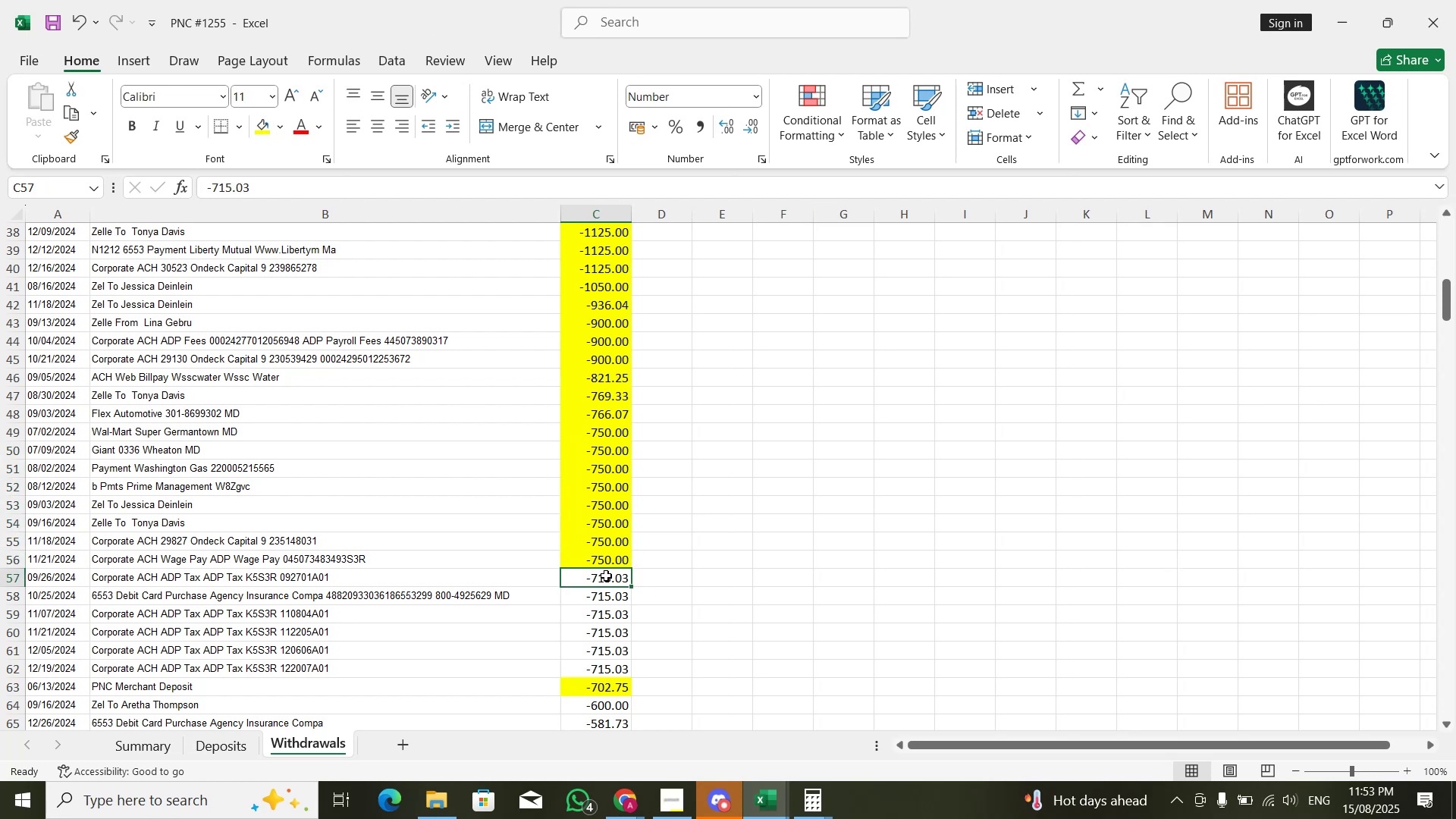 
scroll: coordinate [613, 541], scroll_direction: down, amount: 6.0
 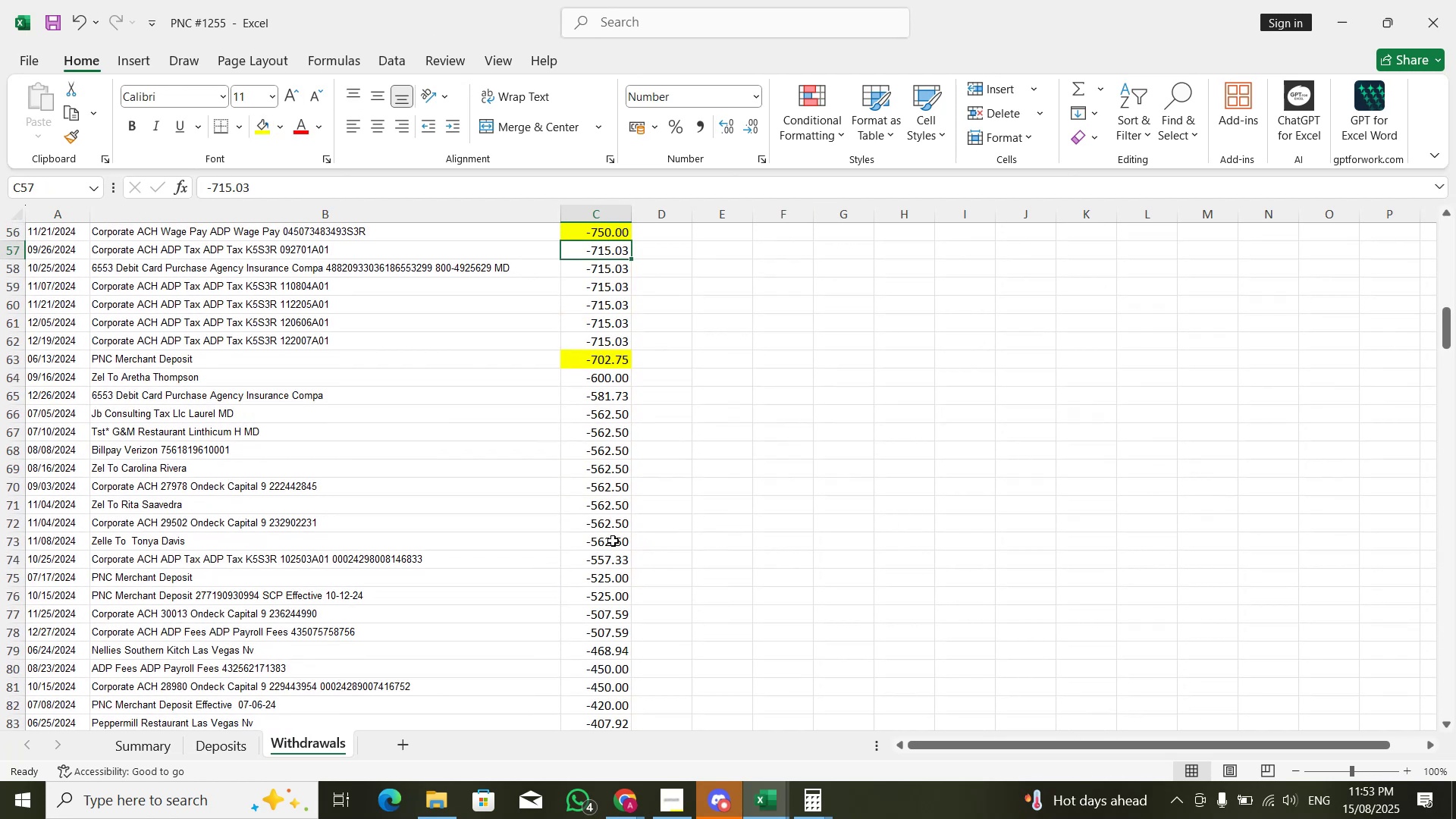 
key(Alt+AltLeft)
 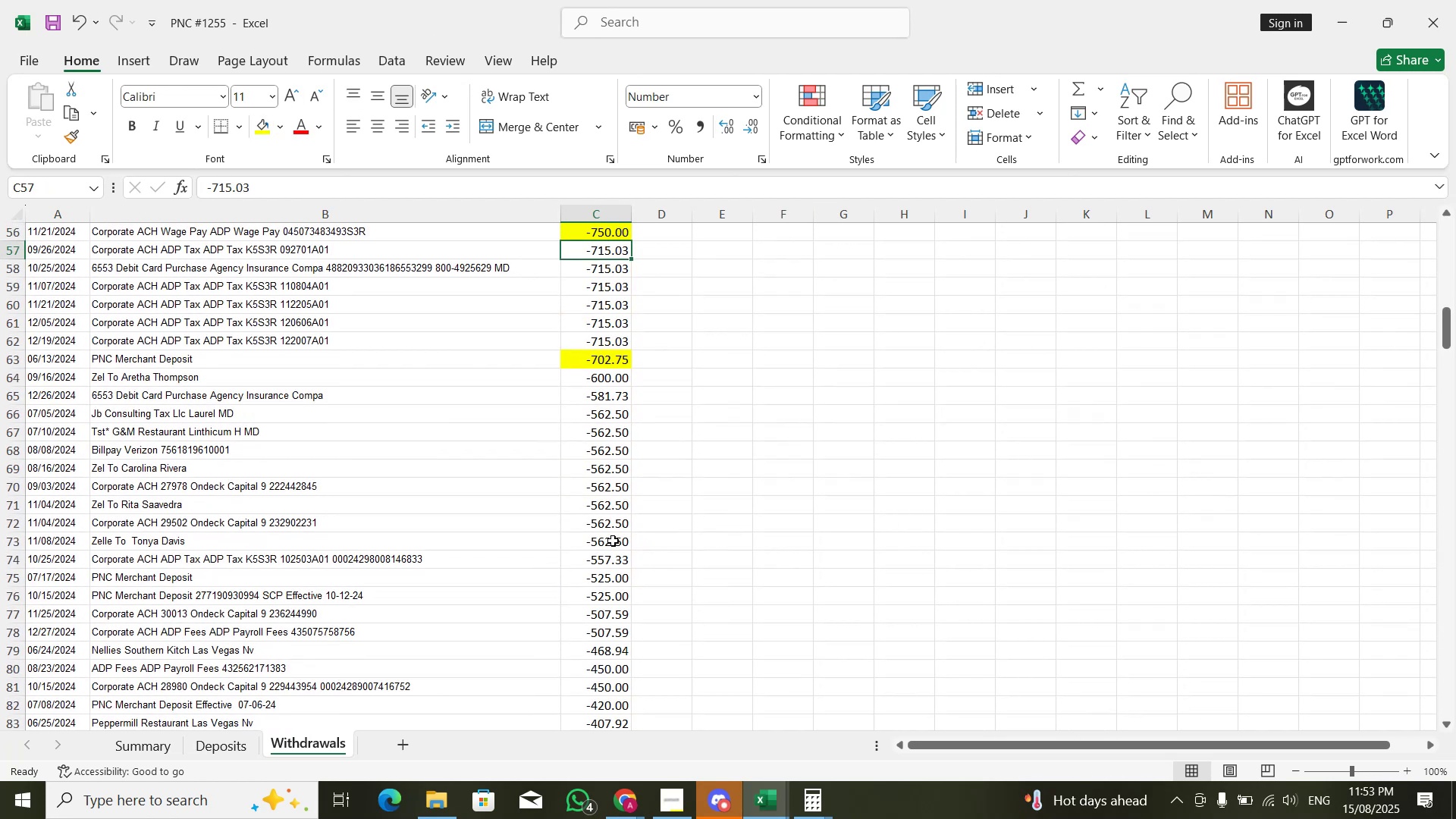 
key(Alt+Tab)
 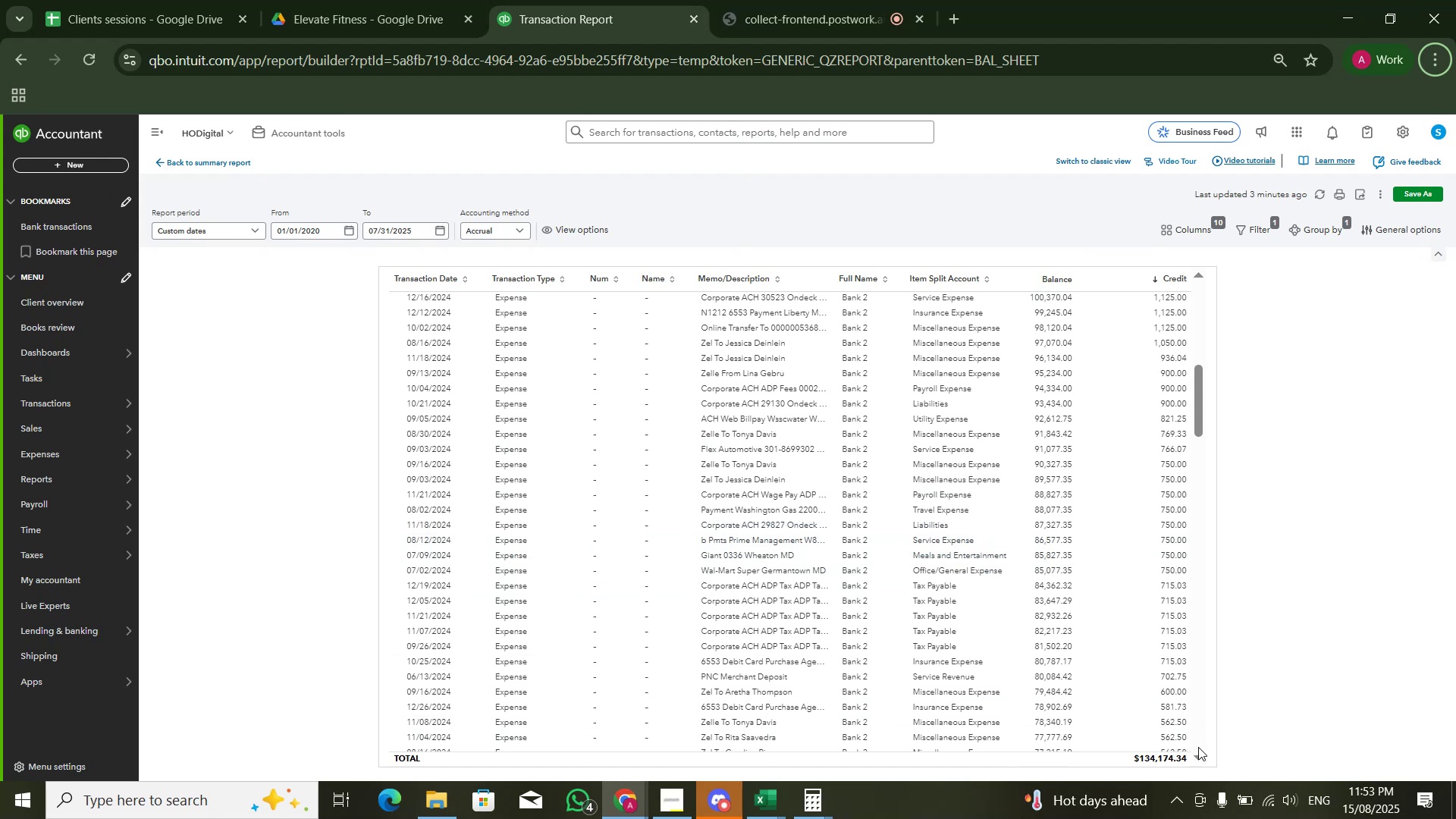 
left_click([1200, 756])
 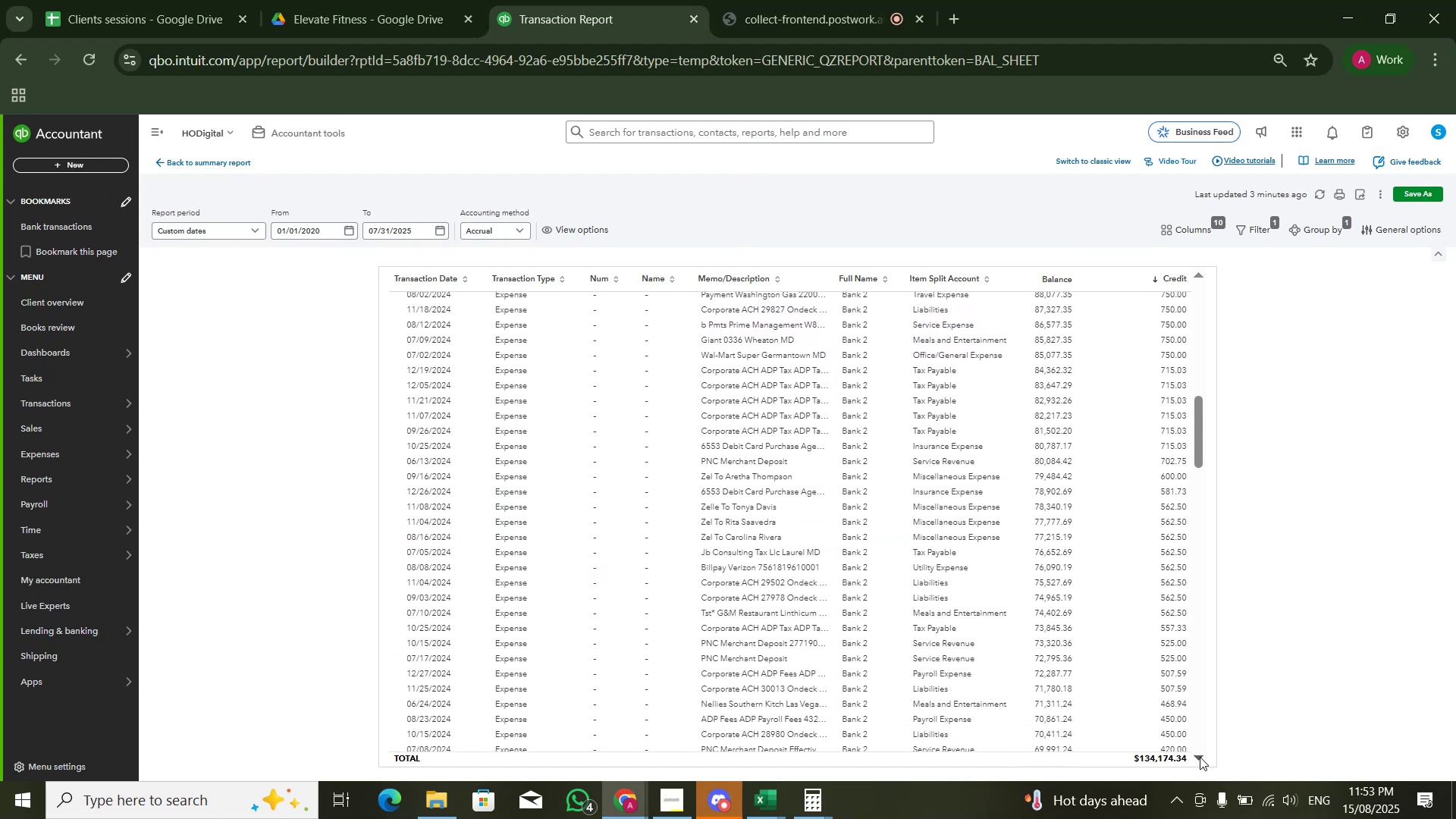 
double_click([1200, 757])
 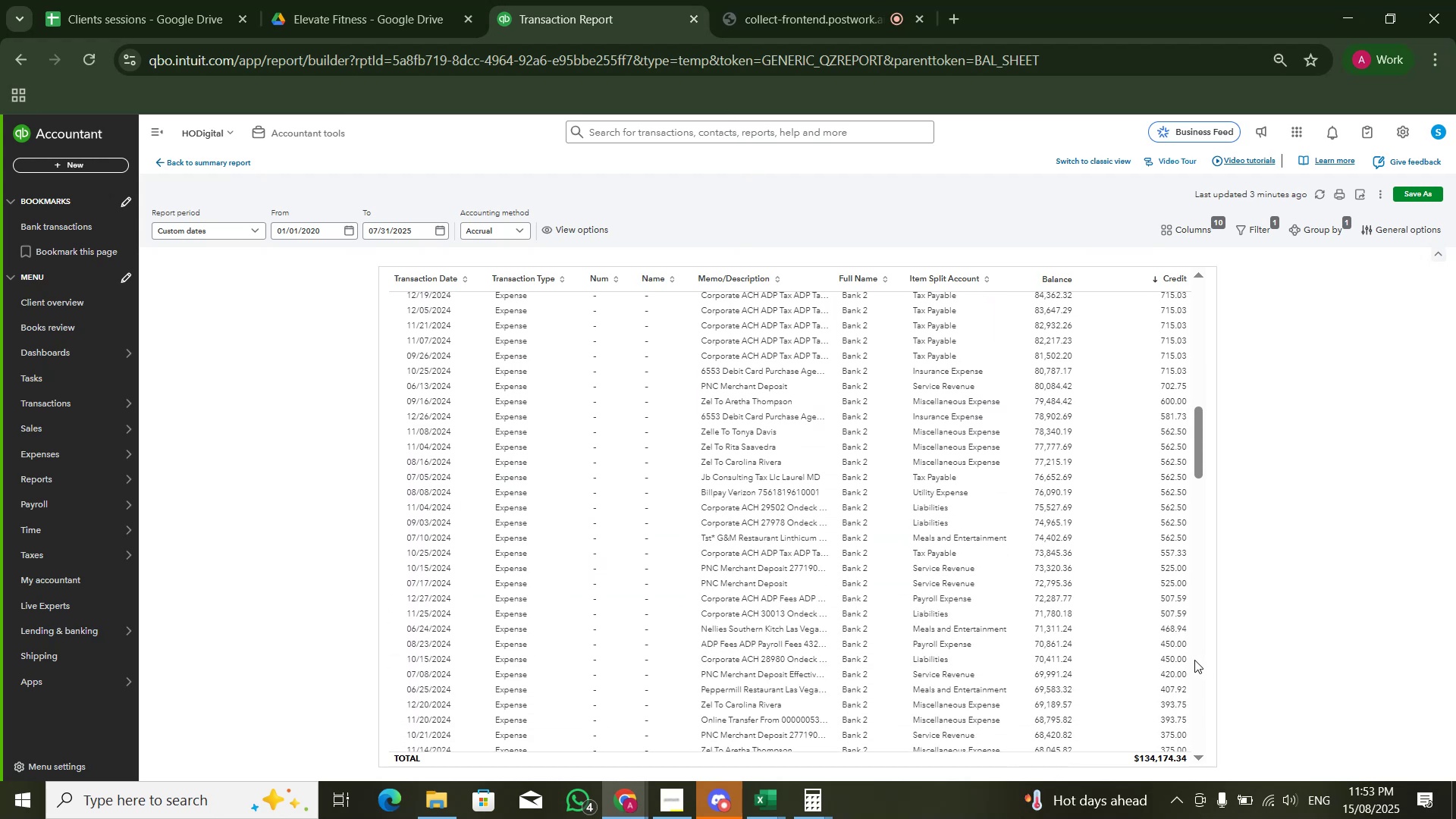 
mouse_move([1197, 642])
 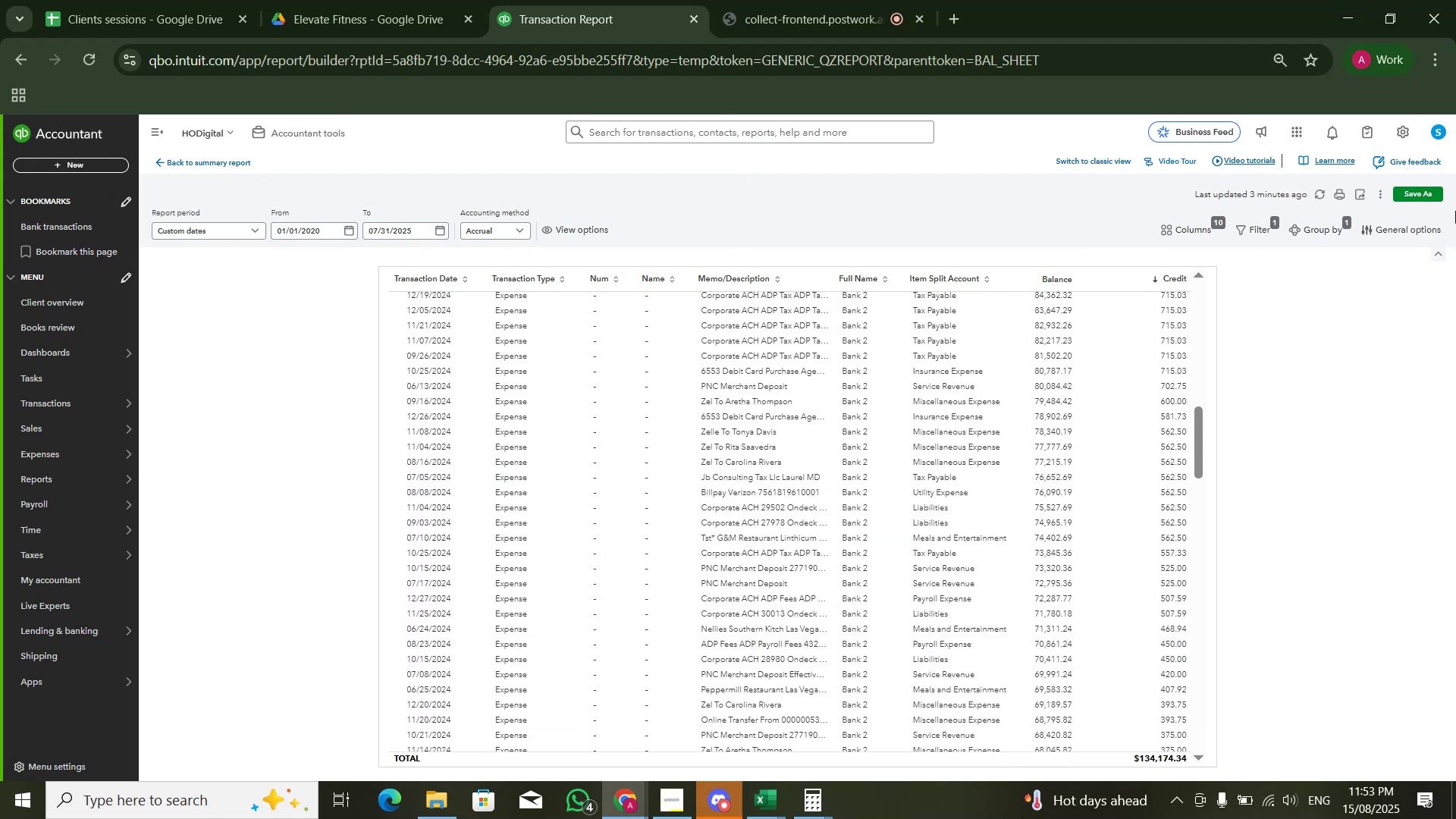 
key(Alt+AltLeft)
 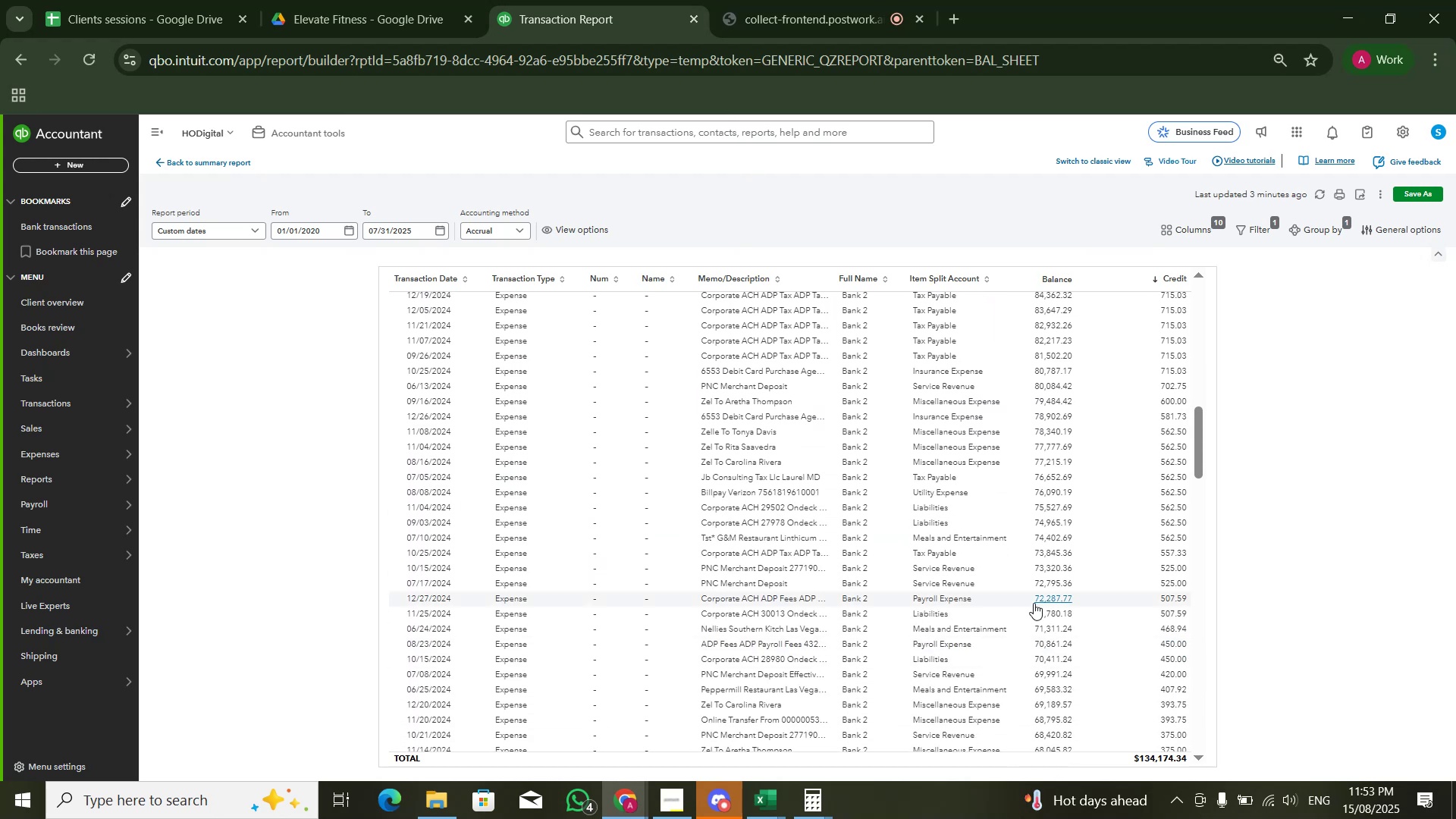 
key(Alt+Tab)
 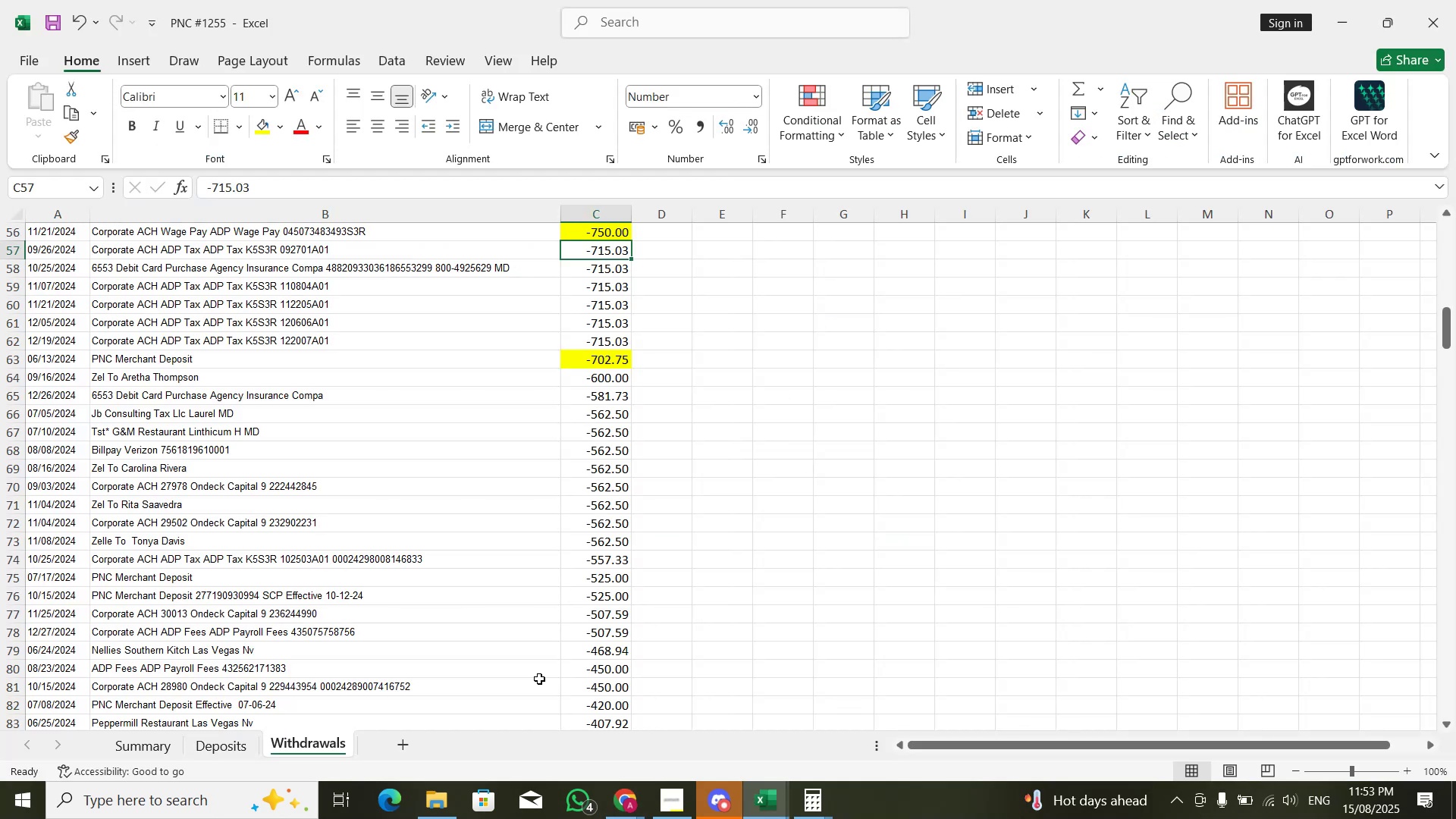 
key(Control+ArrowUp)
 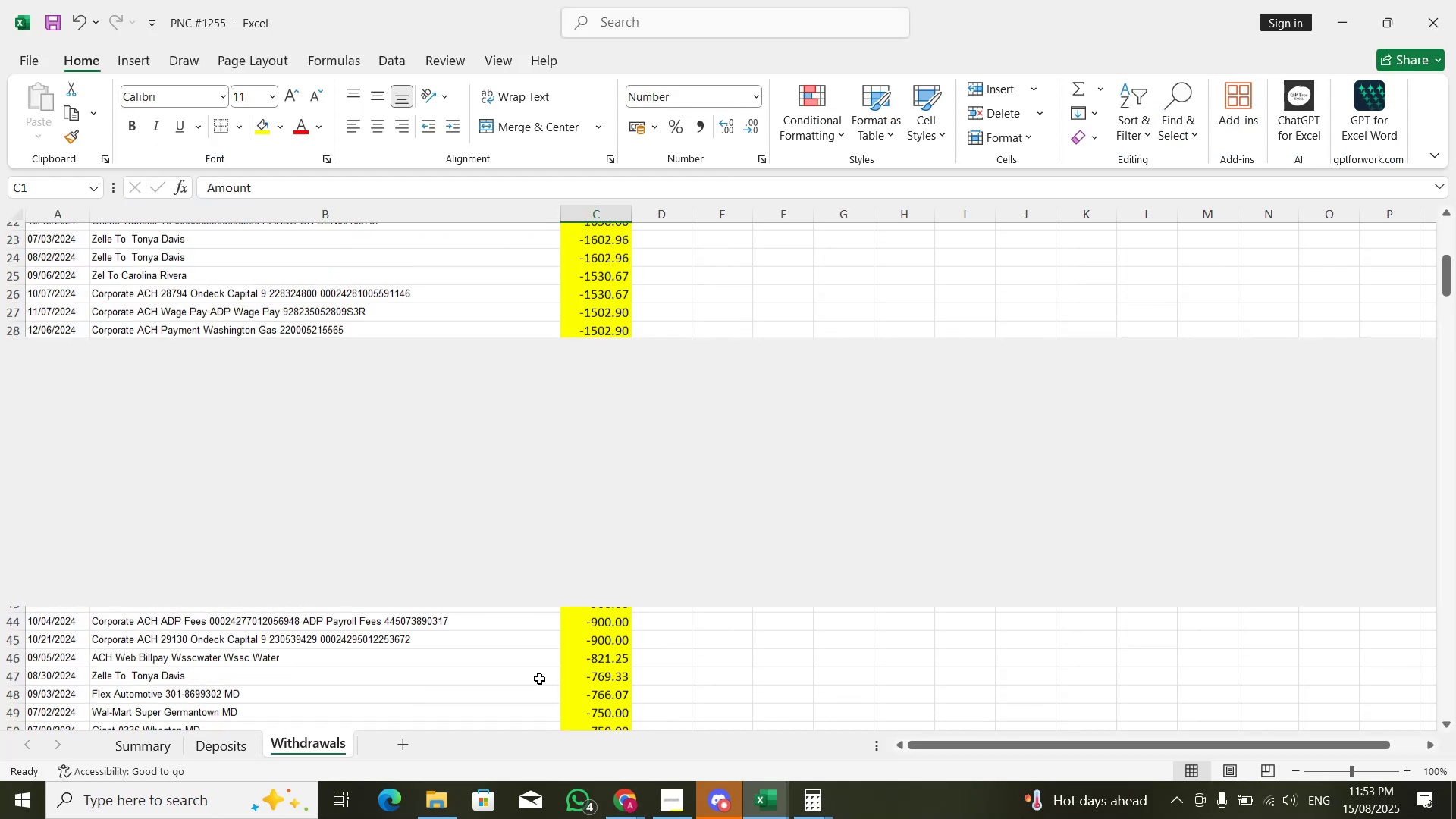 
key(ArrowDown)
 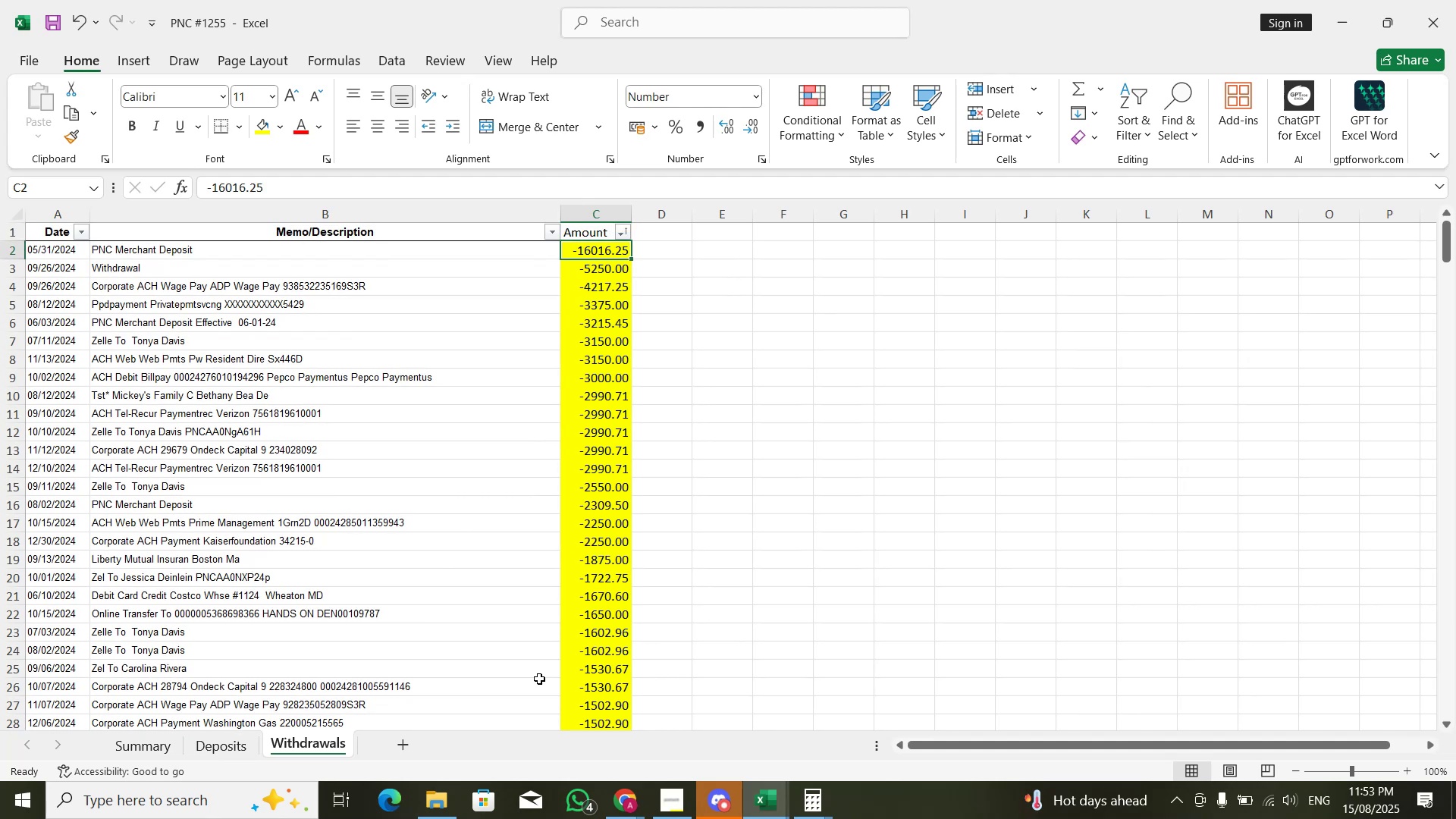 
key(Control+ControlLeft)
 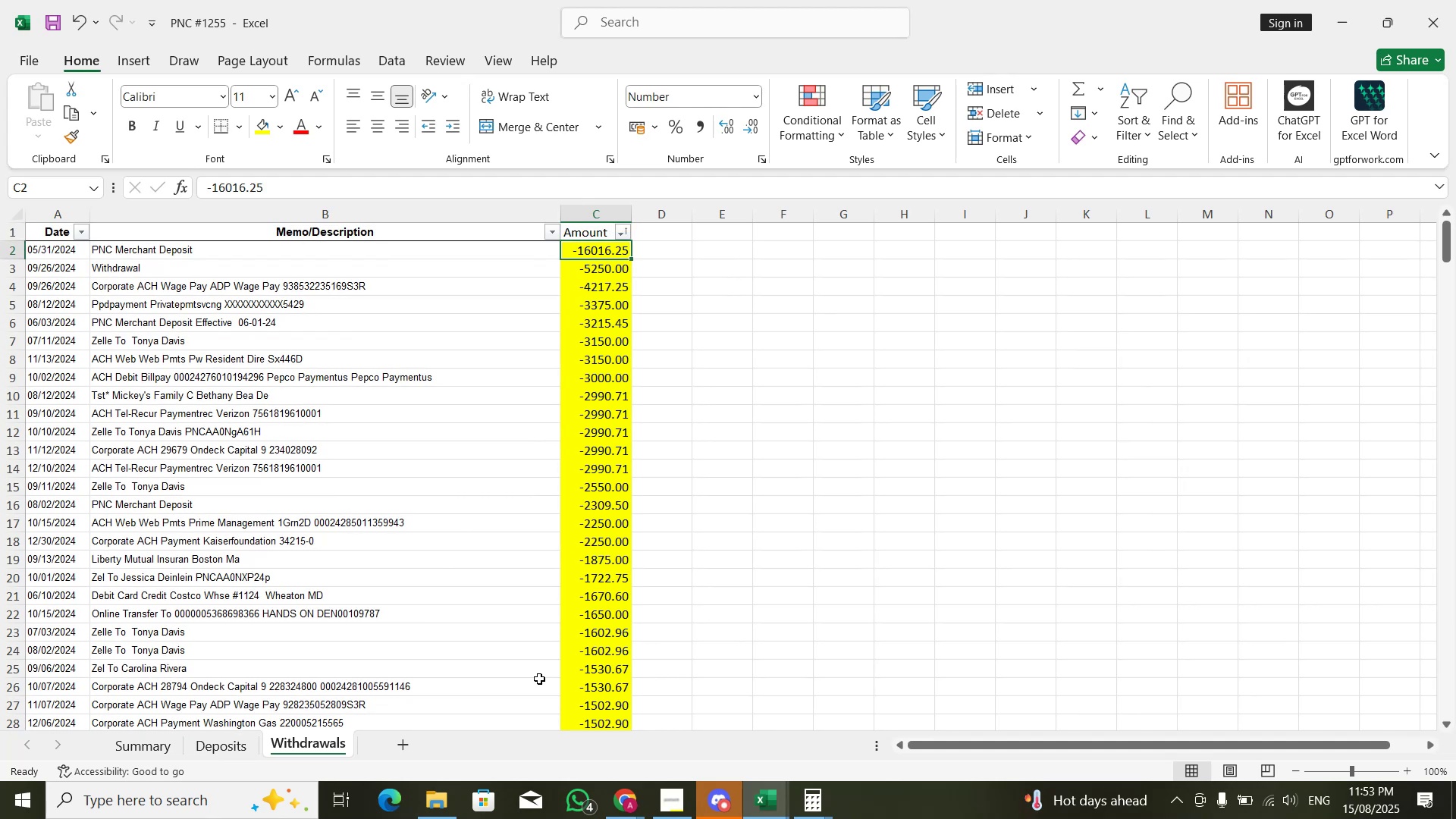 
key(Control+Shift+ShiftLeft)
 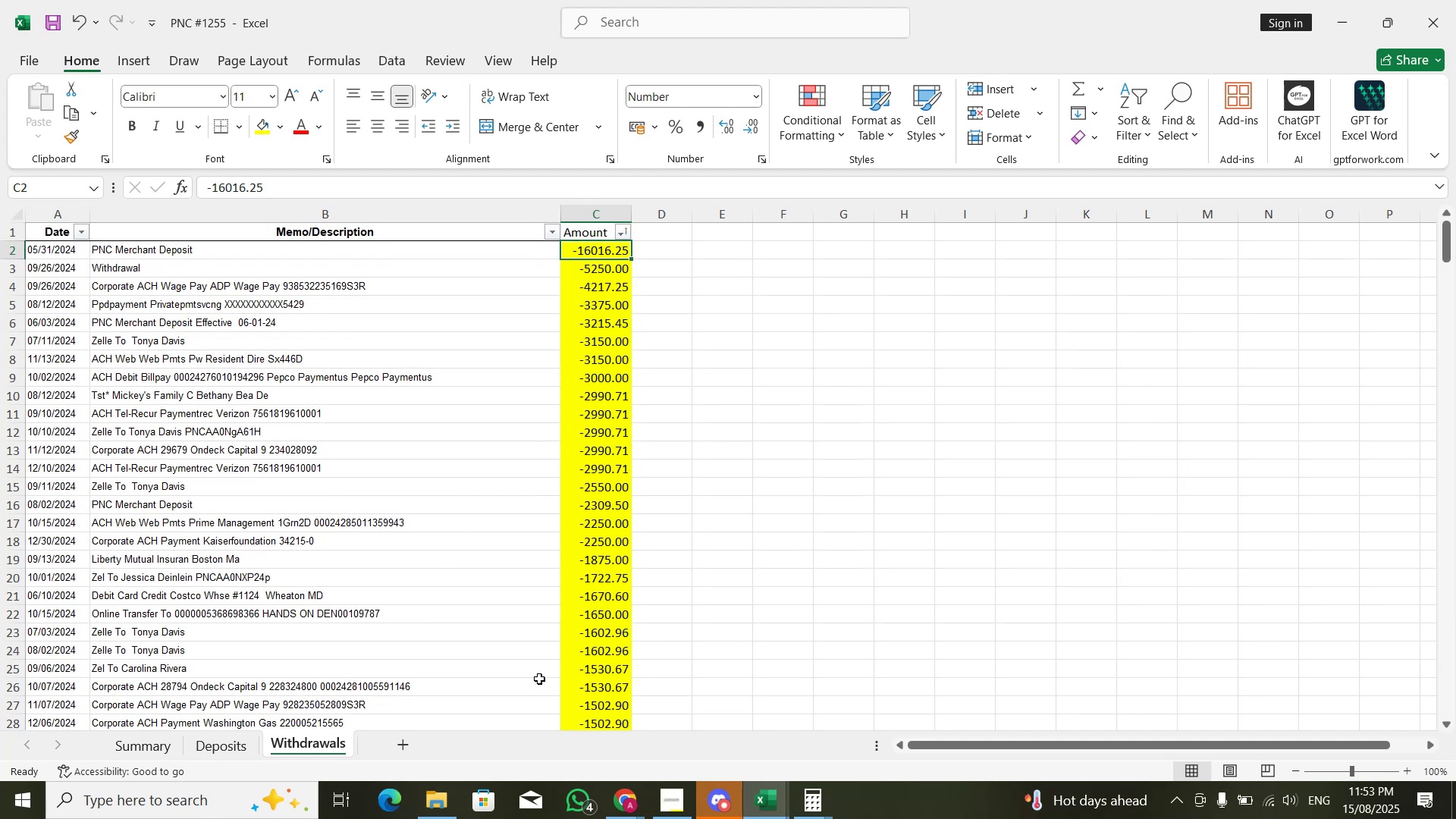 
key(Control+Shift+ArrowDown)
 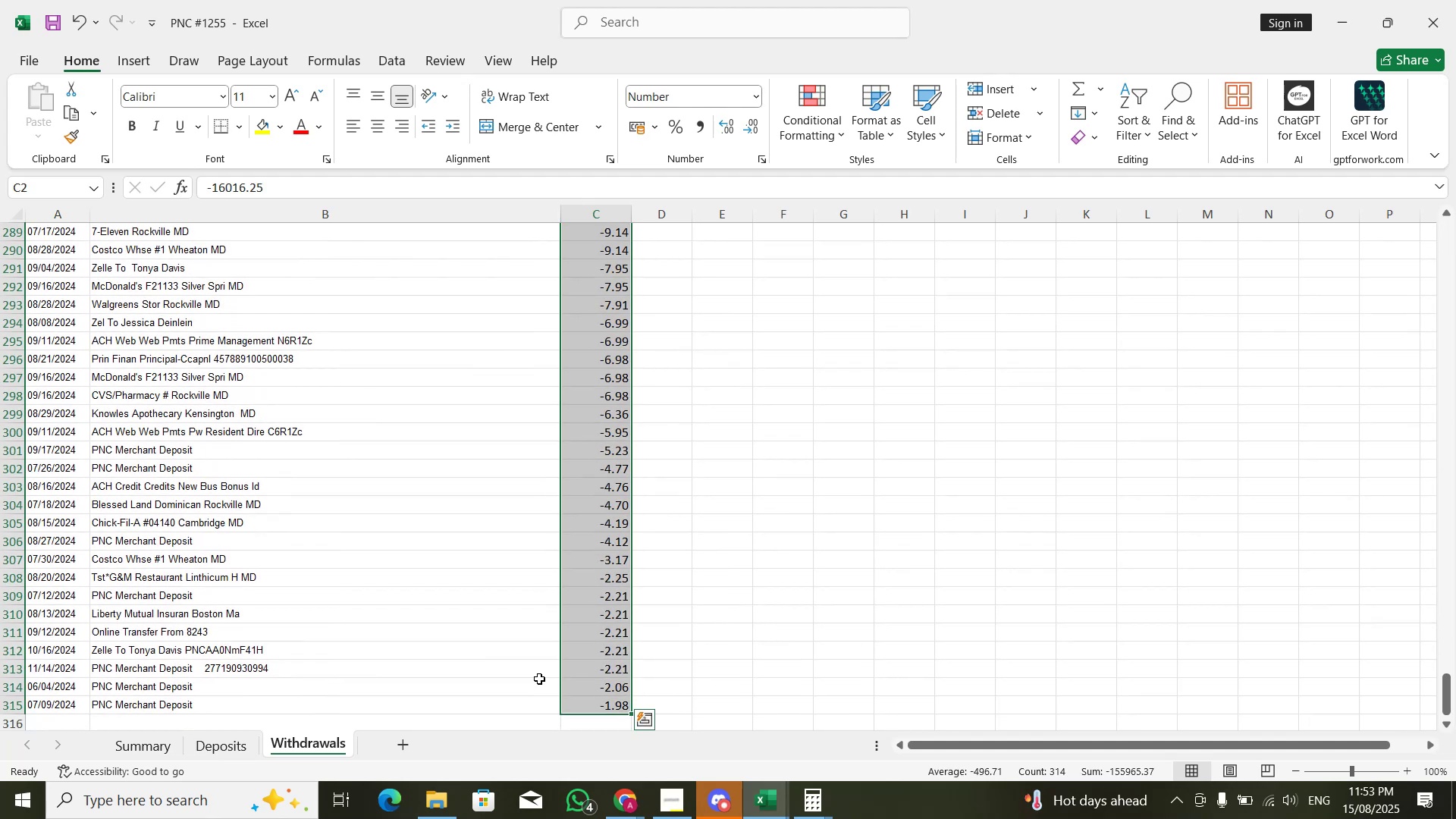 
key(Alt+AltLeft)
 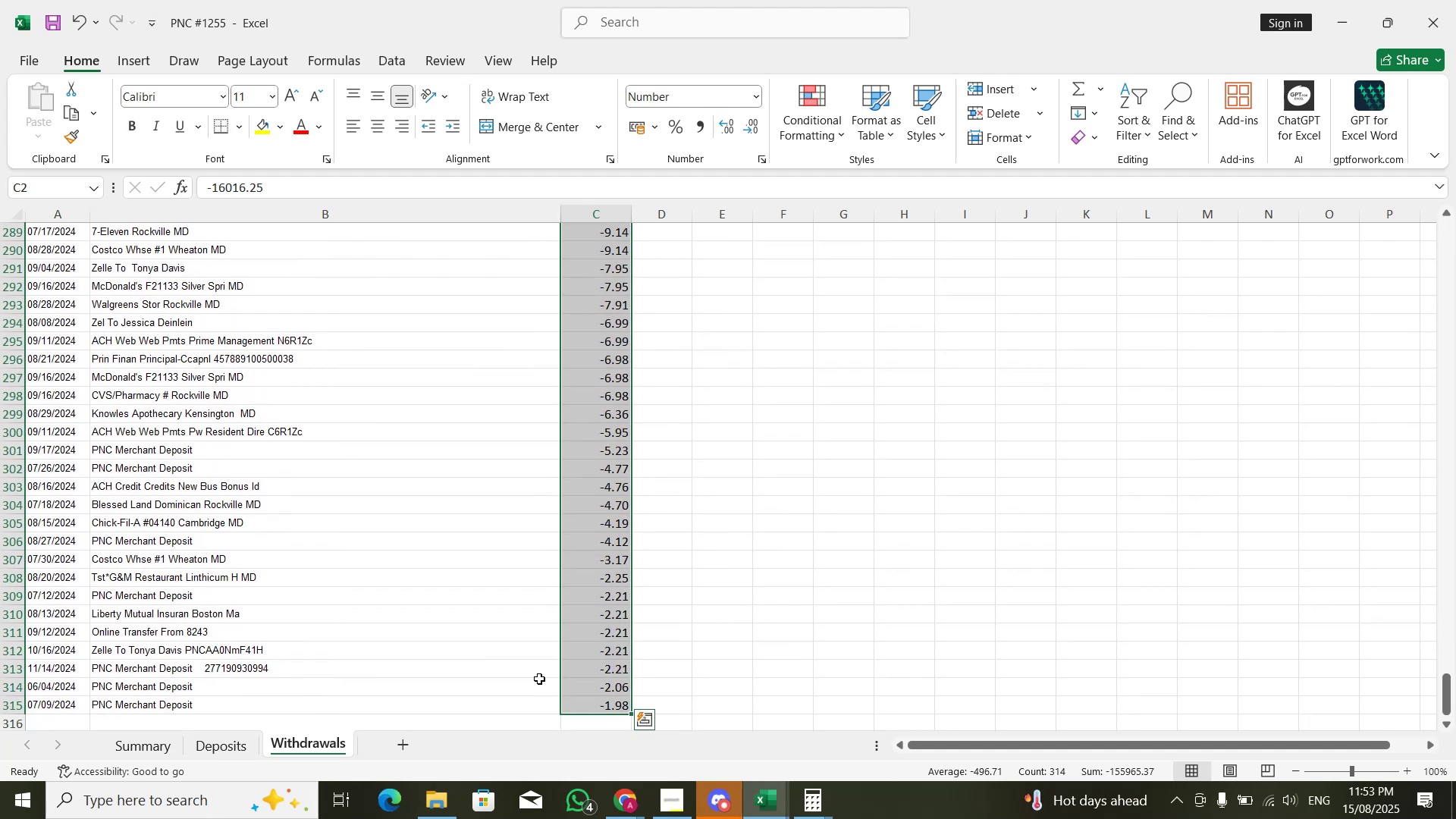 
key(Alt+Tab)
 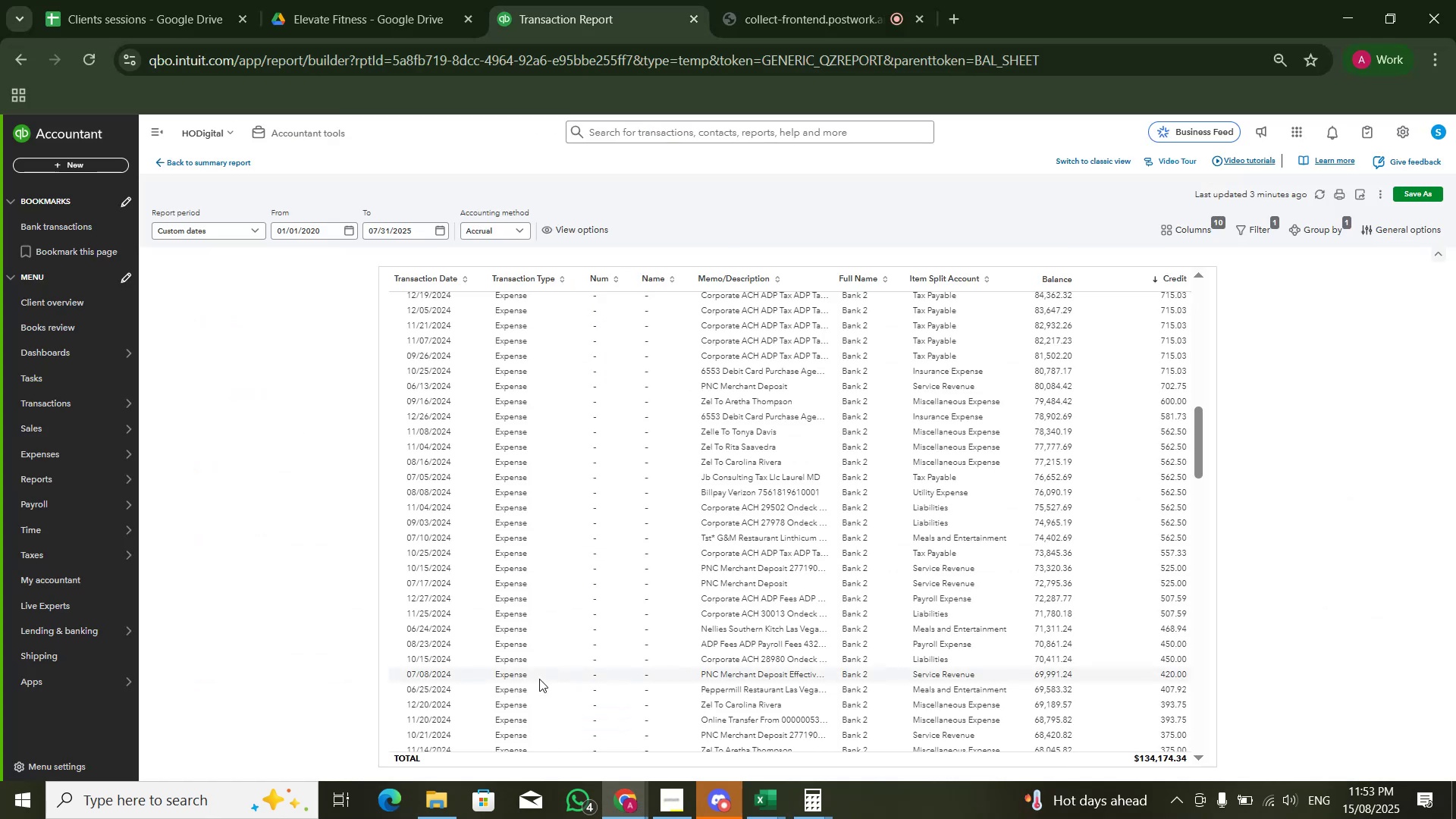 
key(Alt+AltLeft)
 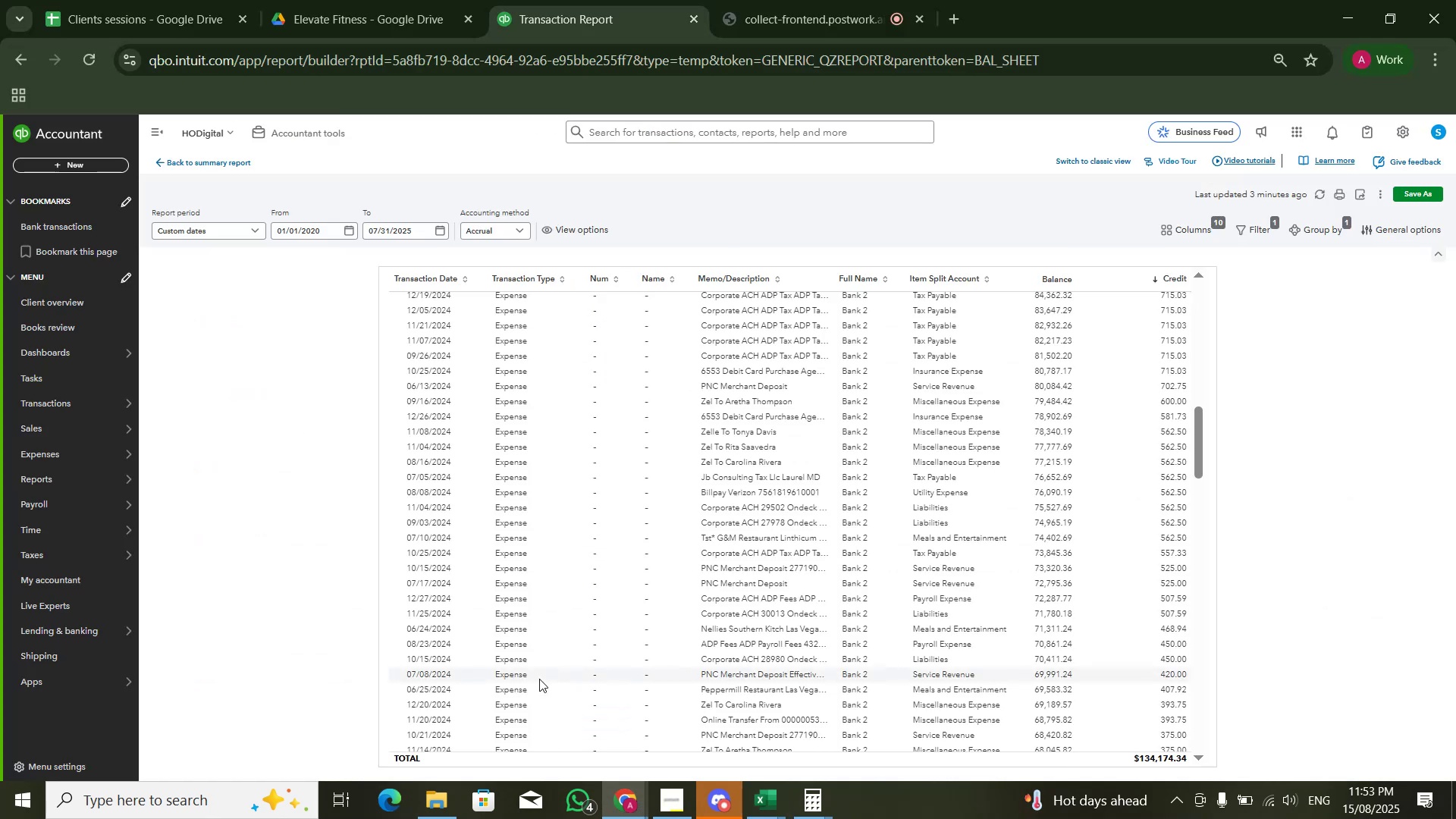 
key(Alt+Tab)
 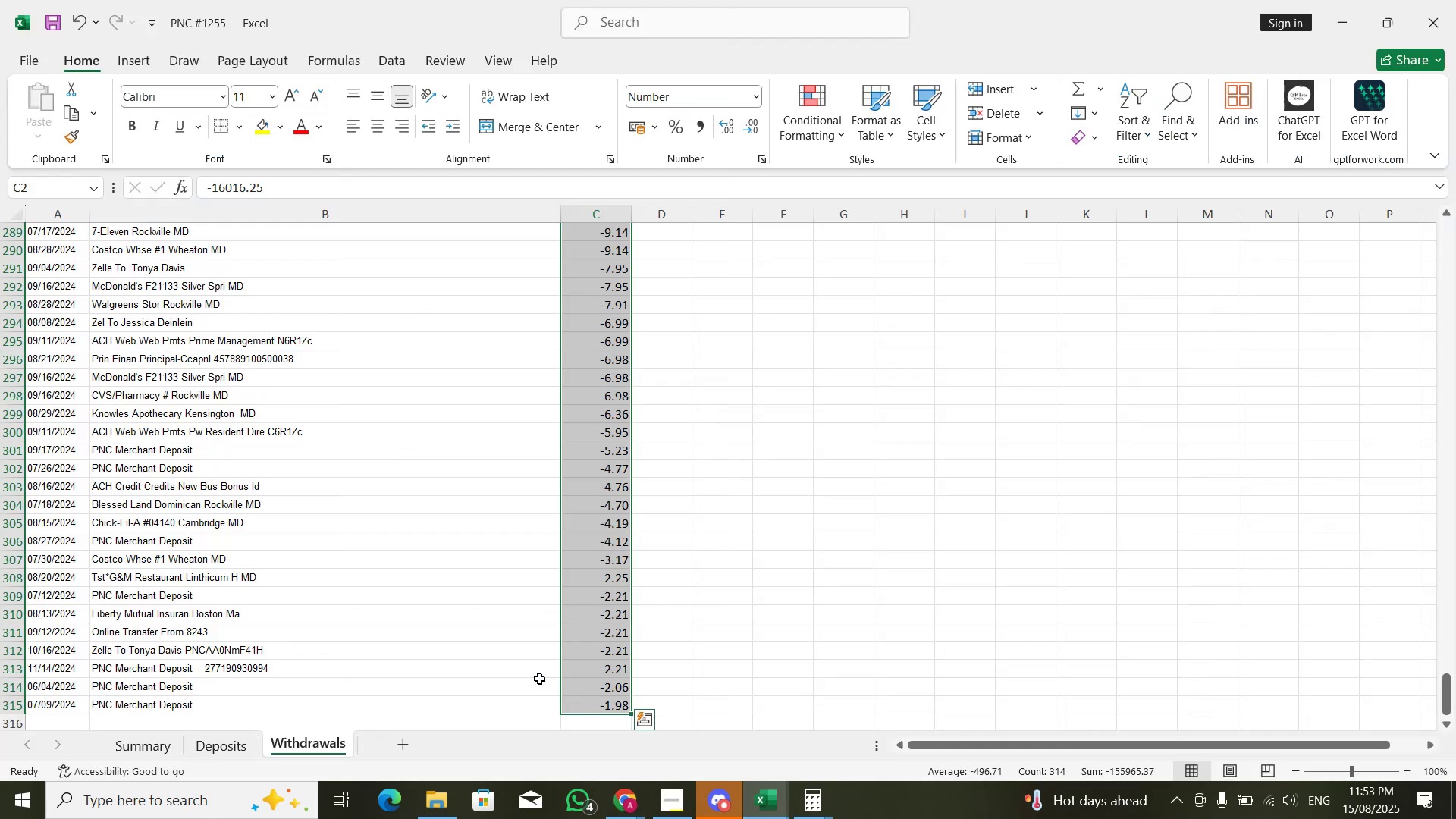 
key(ArrowLeft)
 